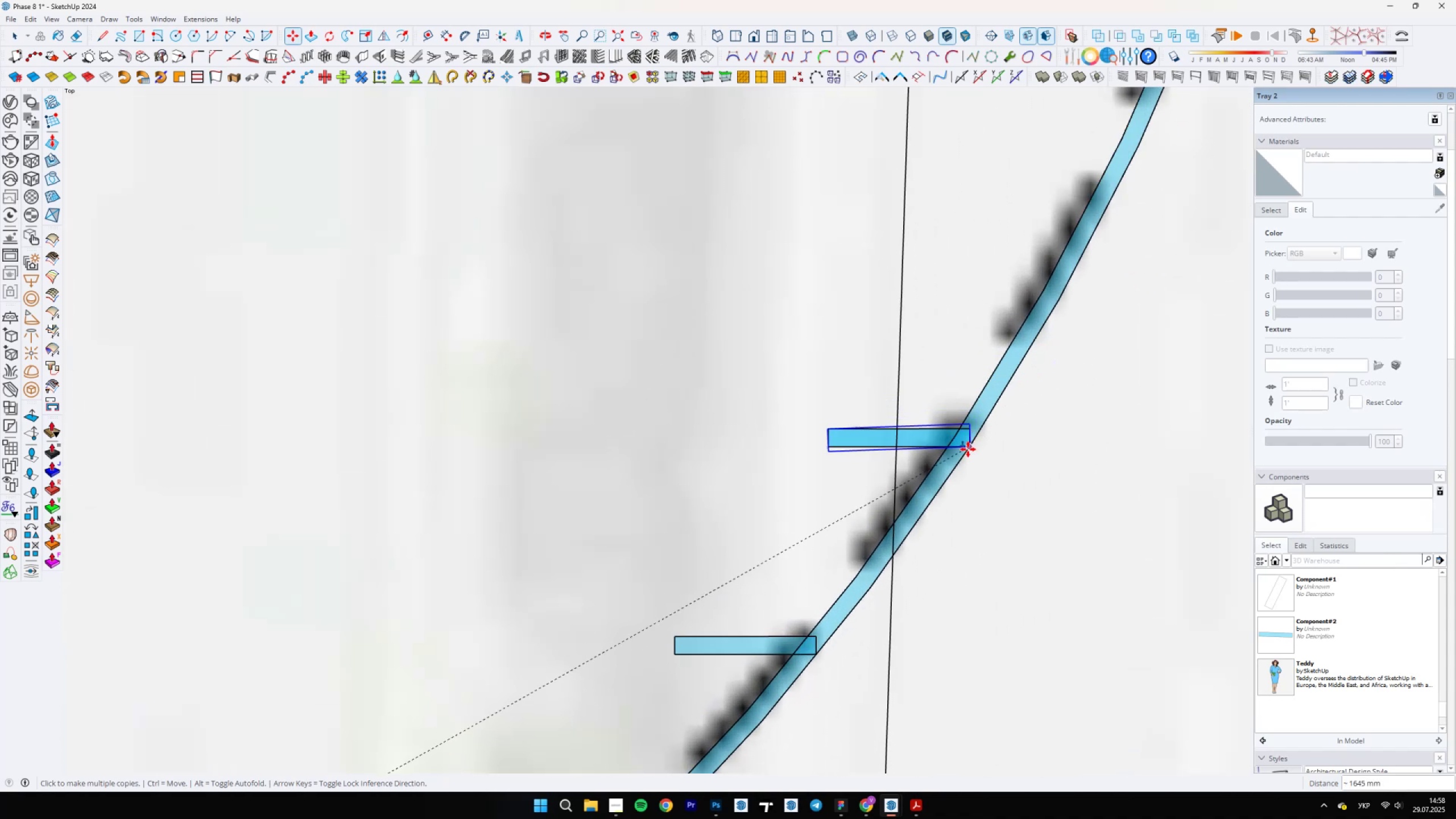 
scroll: coordinate [975, 359], scroll_direction: up, amount: 1.0
 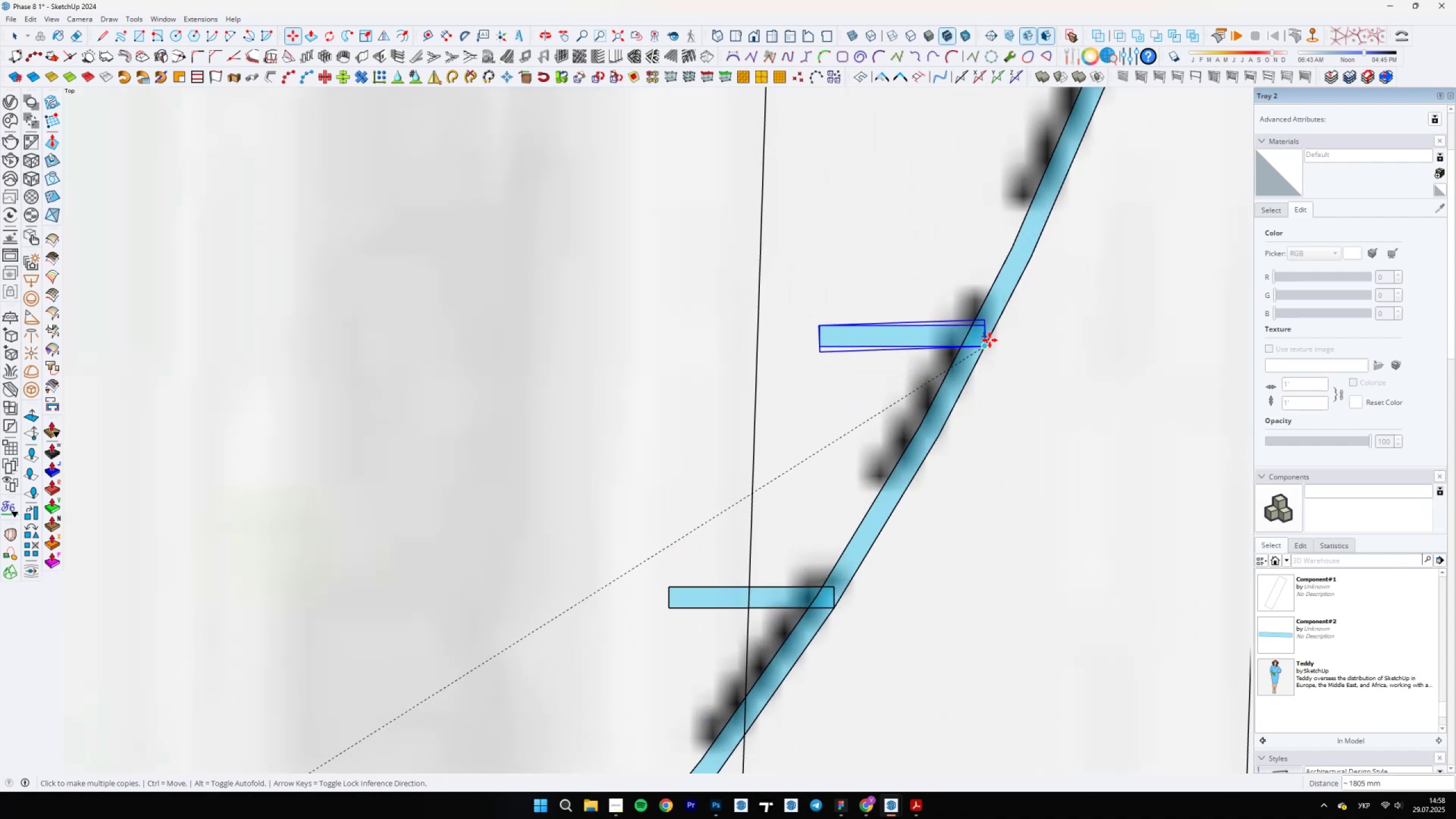 
left_click([991, 337])
 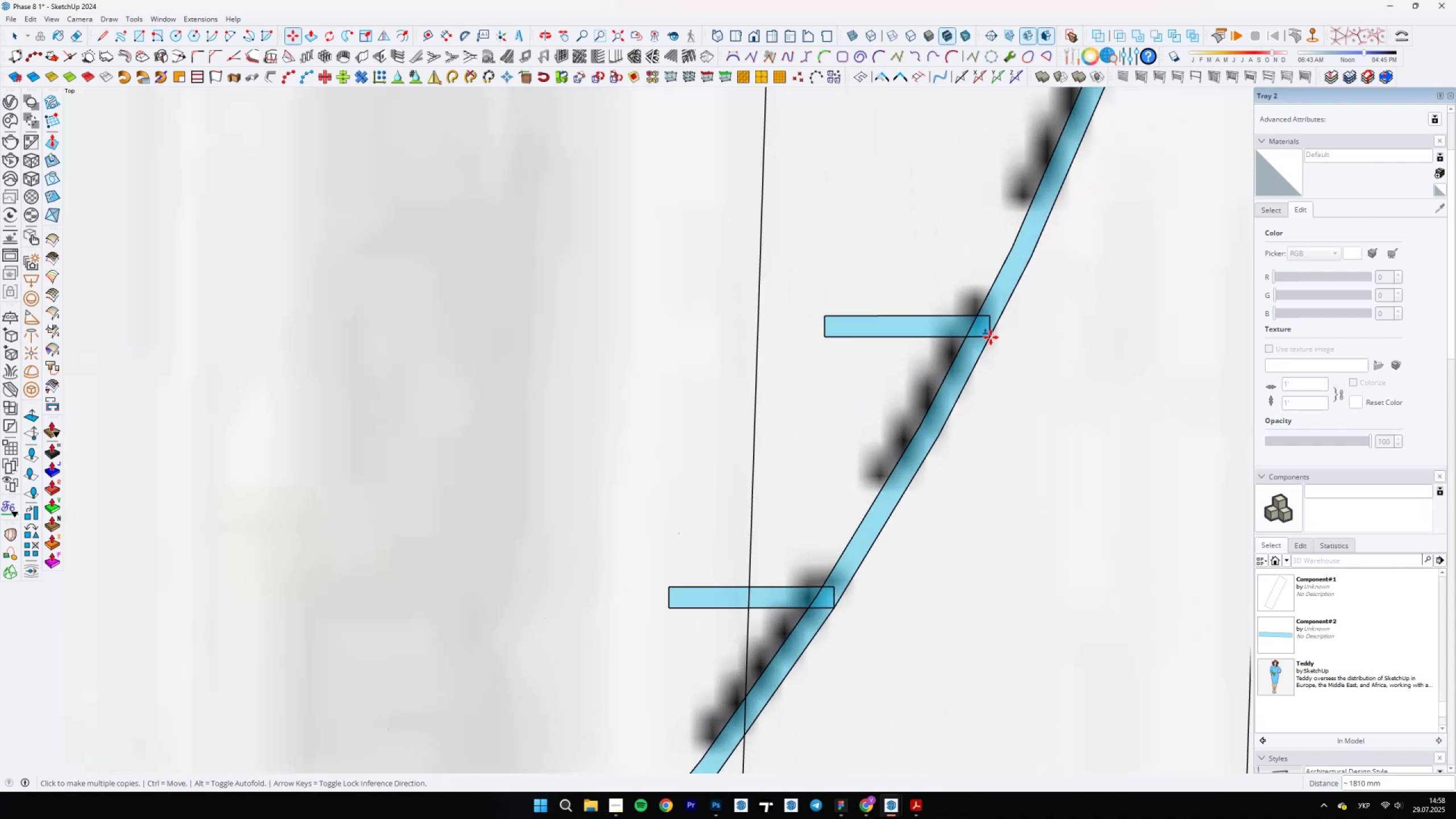 
scroll: coordinate [941, 398], scroll_direction: none, amount: 0.0
 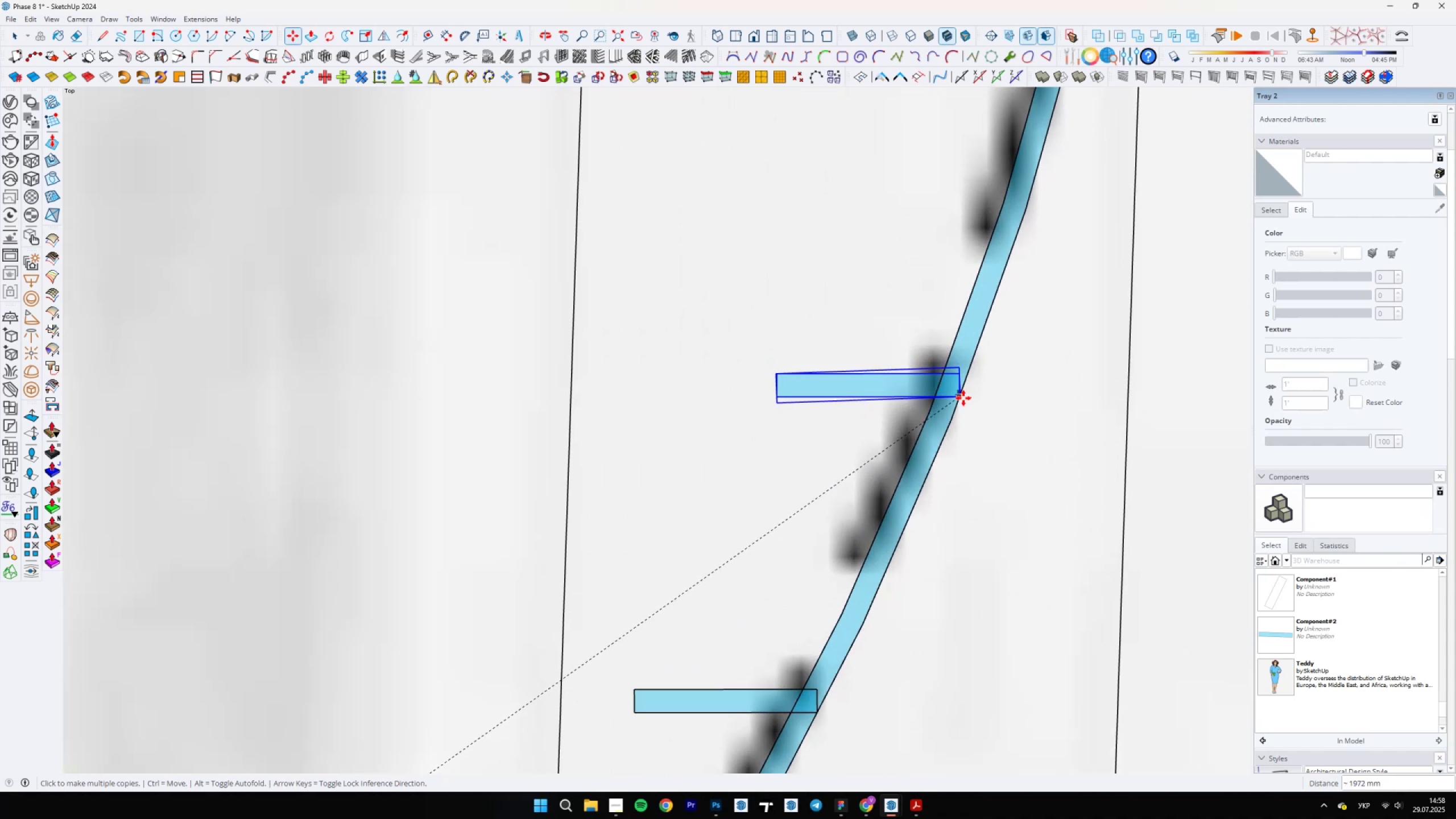 
left_click([962, 399])
 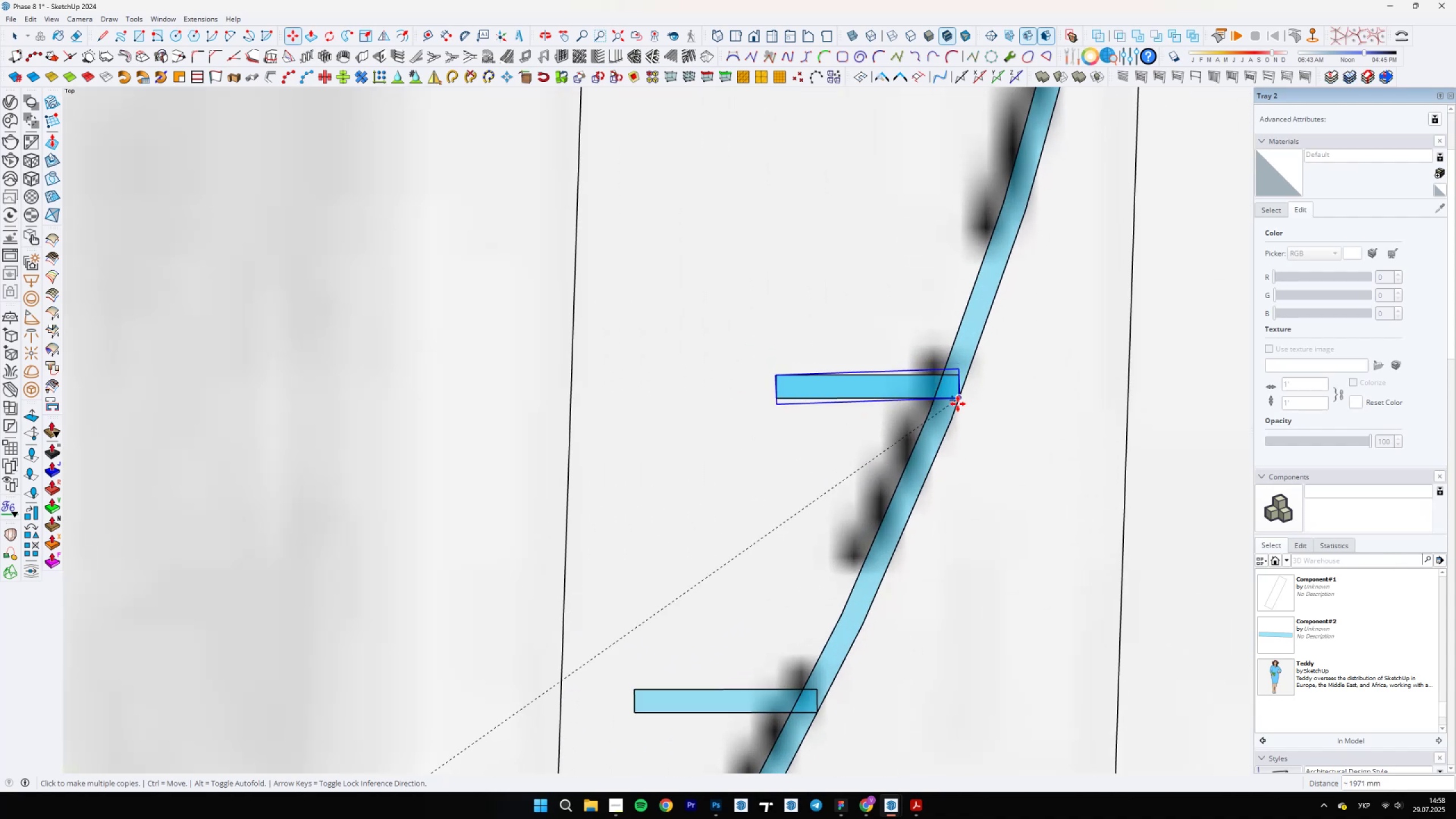 
scroll: coordinate [928, 287], scroll_direction: down, amount: 1.0
 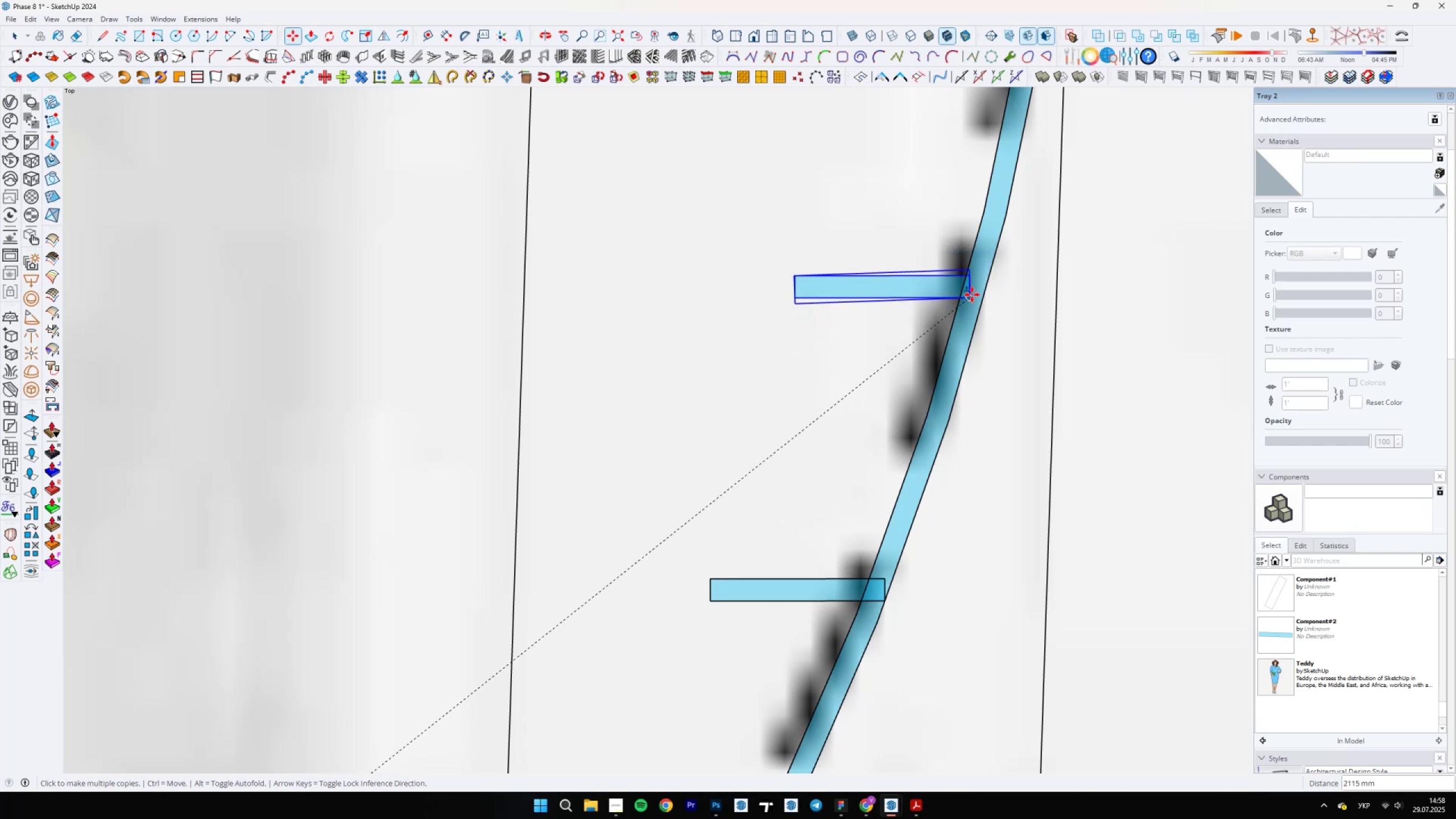 
left_click([992, 276])
 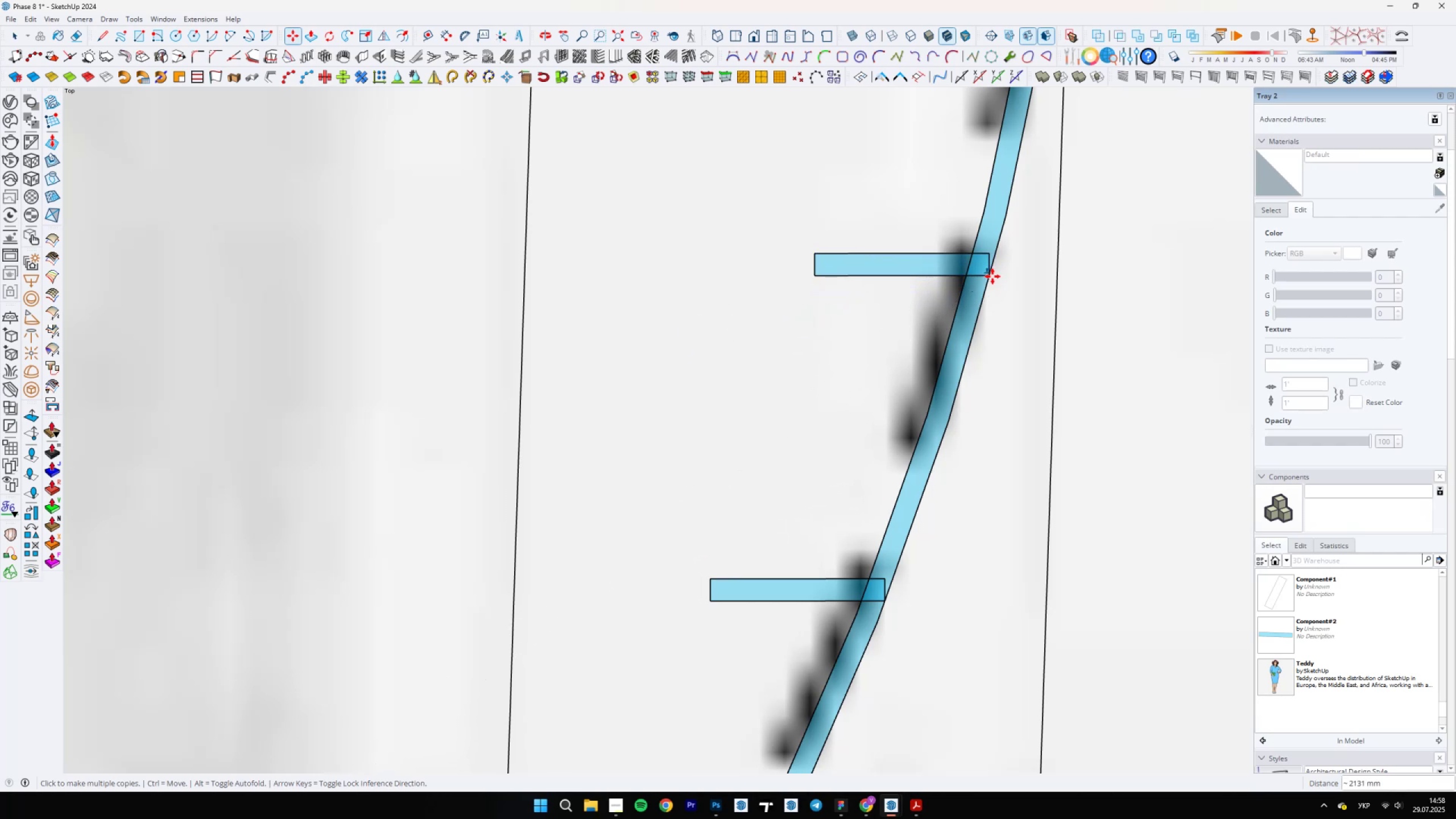 
scroll: coordinate [754, 630], scroll_direction: down, amount: 7.0
 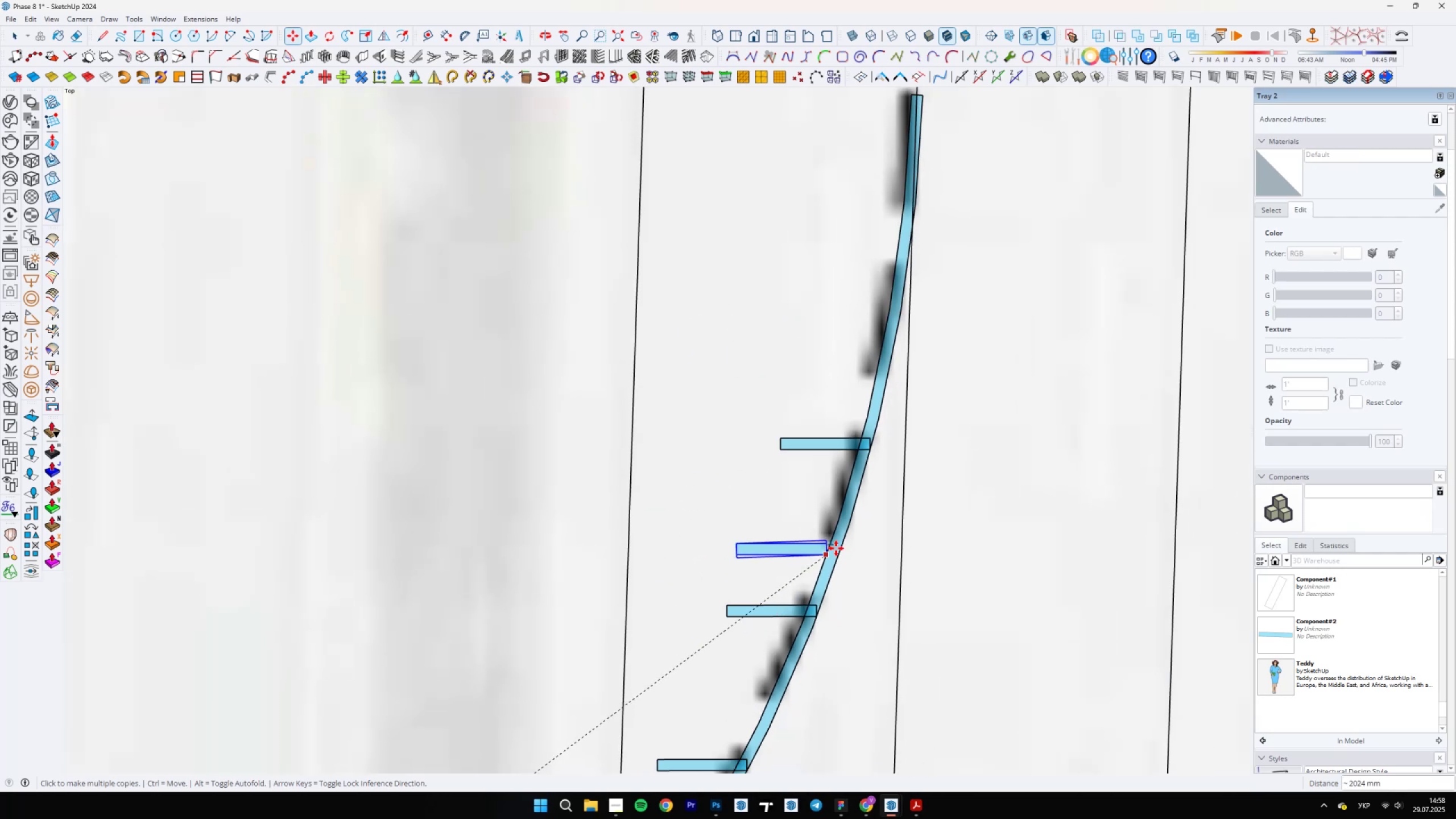 
scroll: coordinate [873, 436], scroll_direction: up, amount: 1.0
 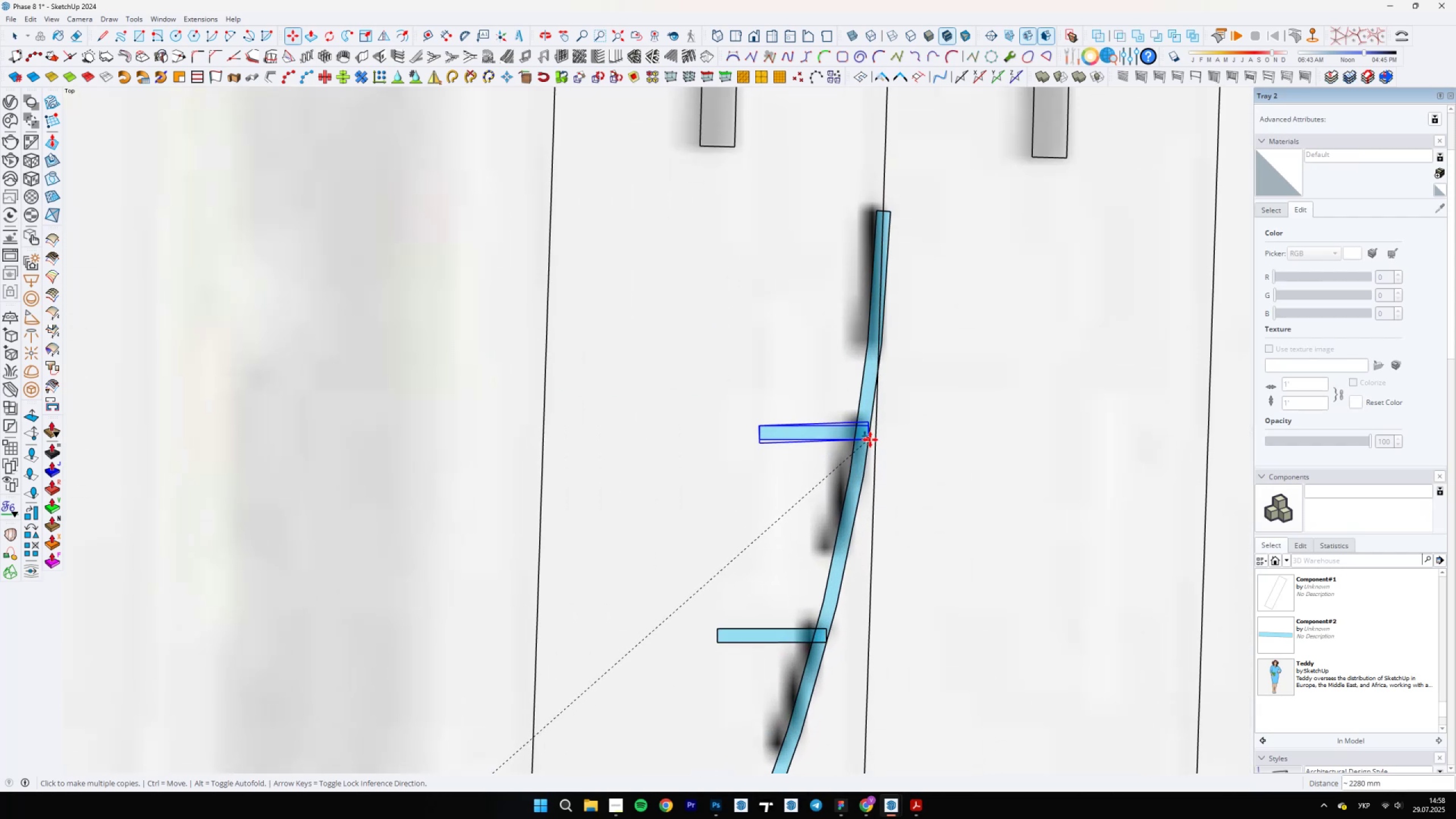 
left_click([871, 438])
 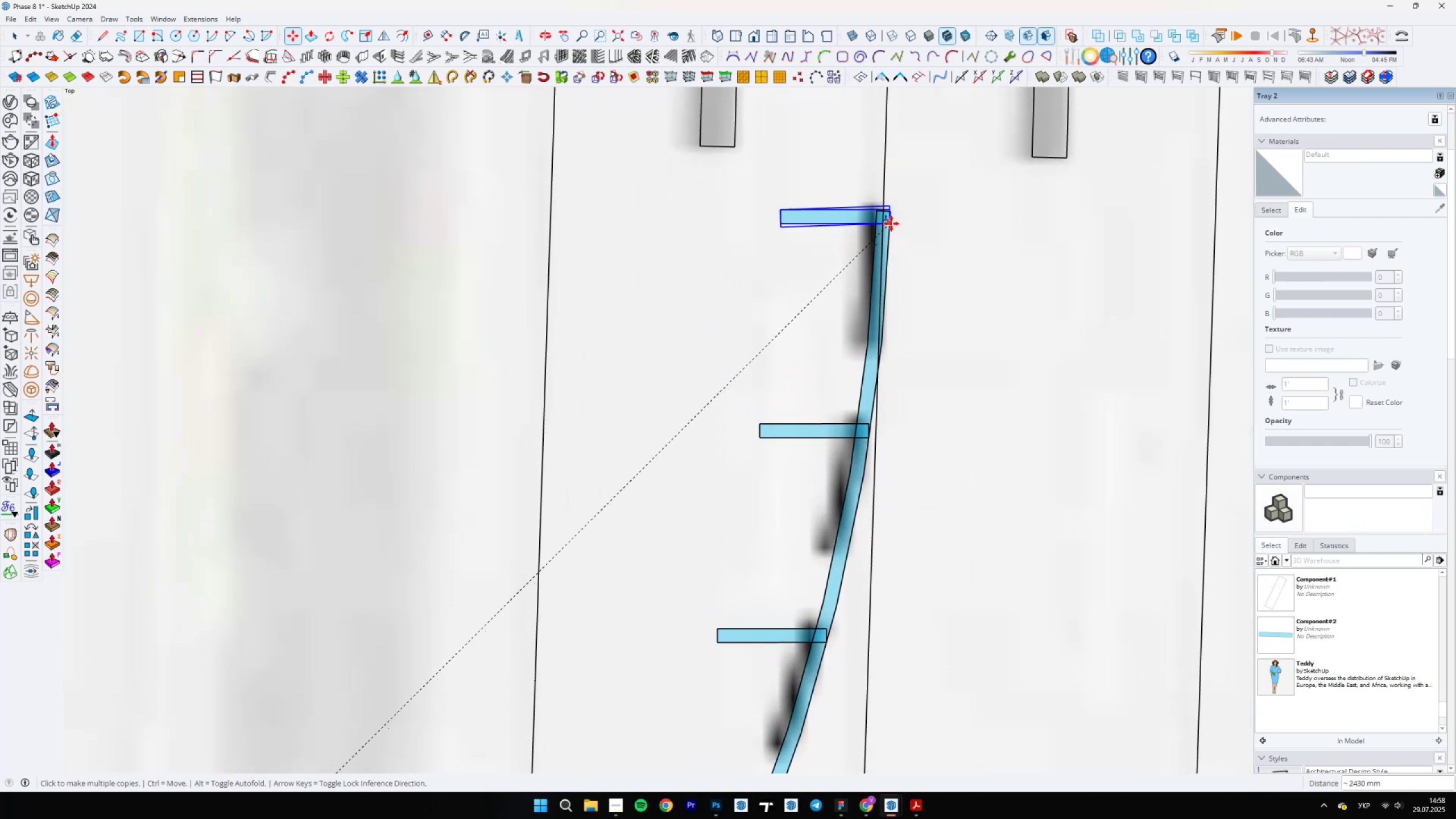 
left_click([891, 224])
 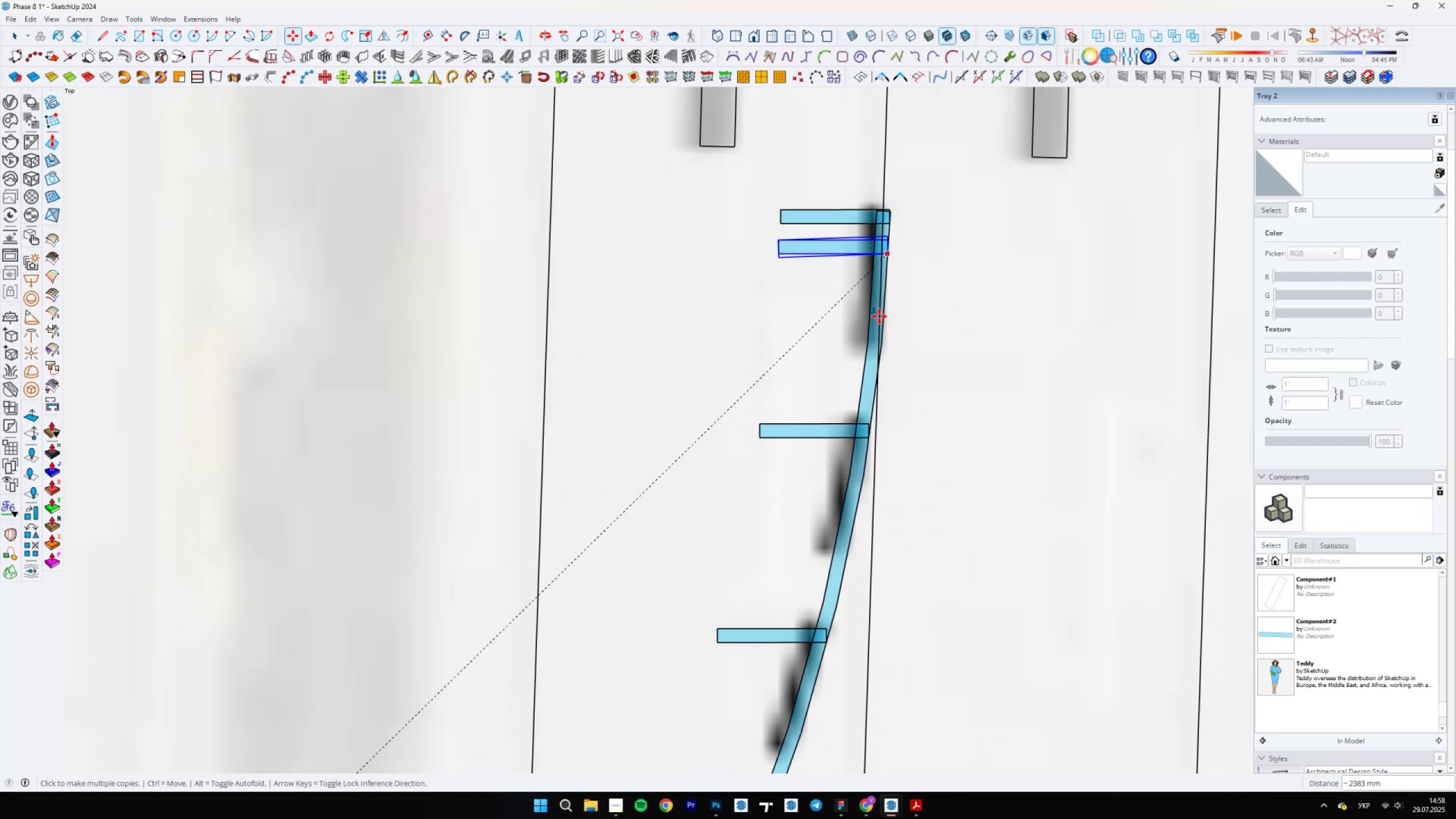 
scroll: coordinate [750, 503], scroll_direction: down, amount: 18.0
 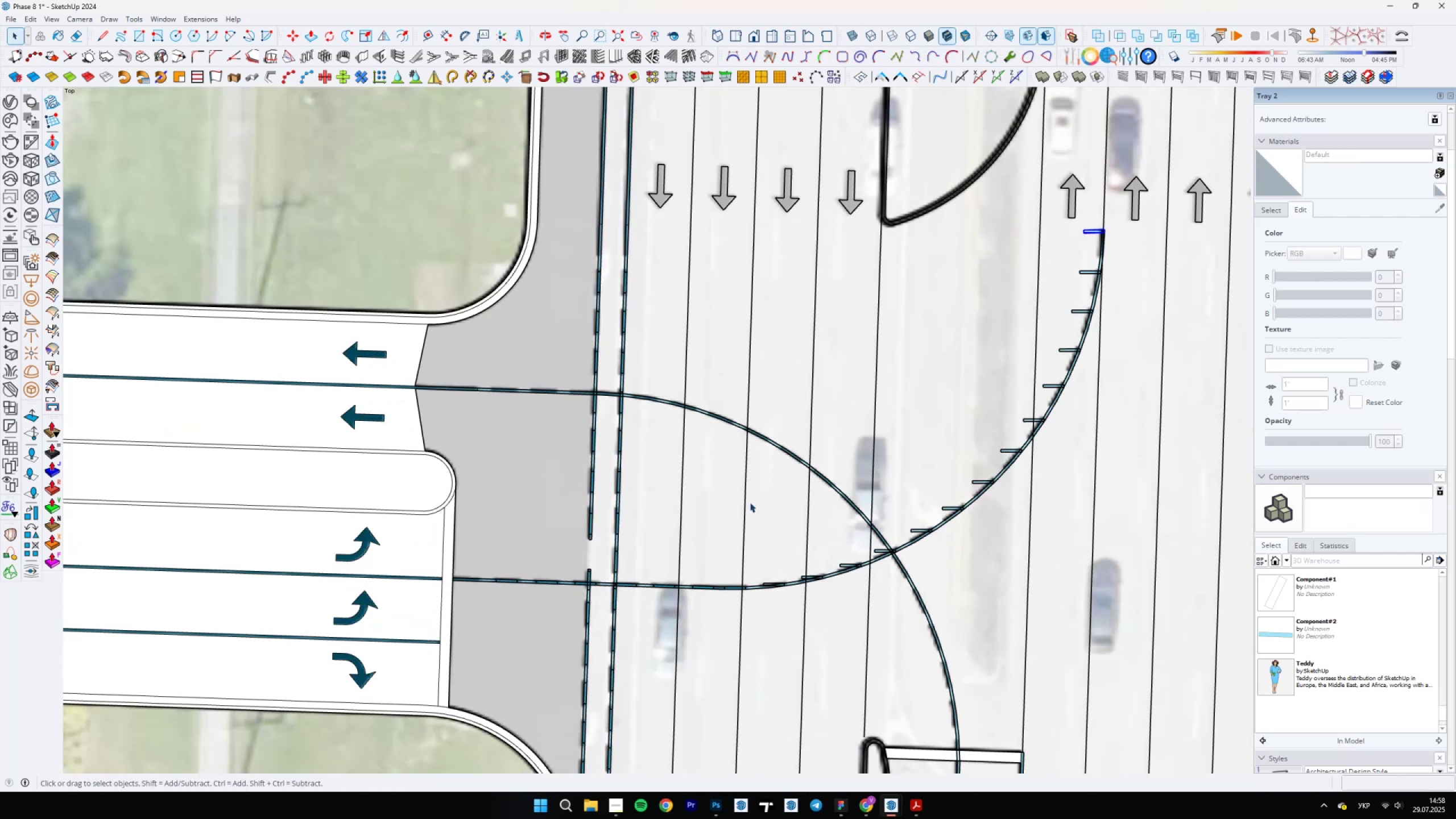 
key(Space)
 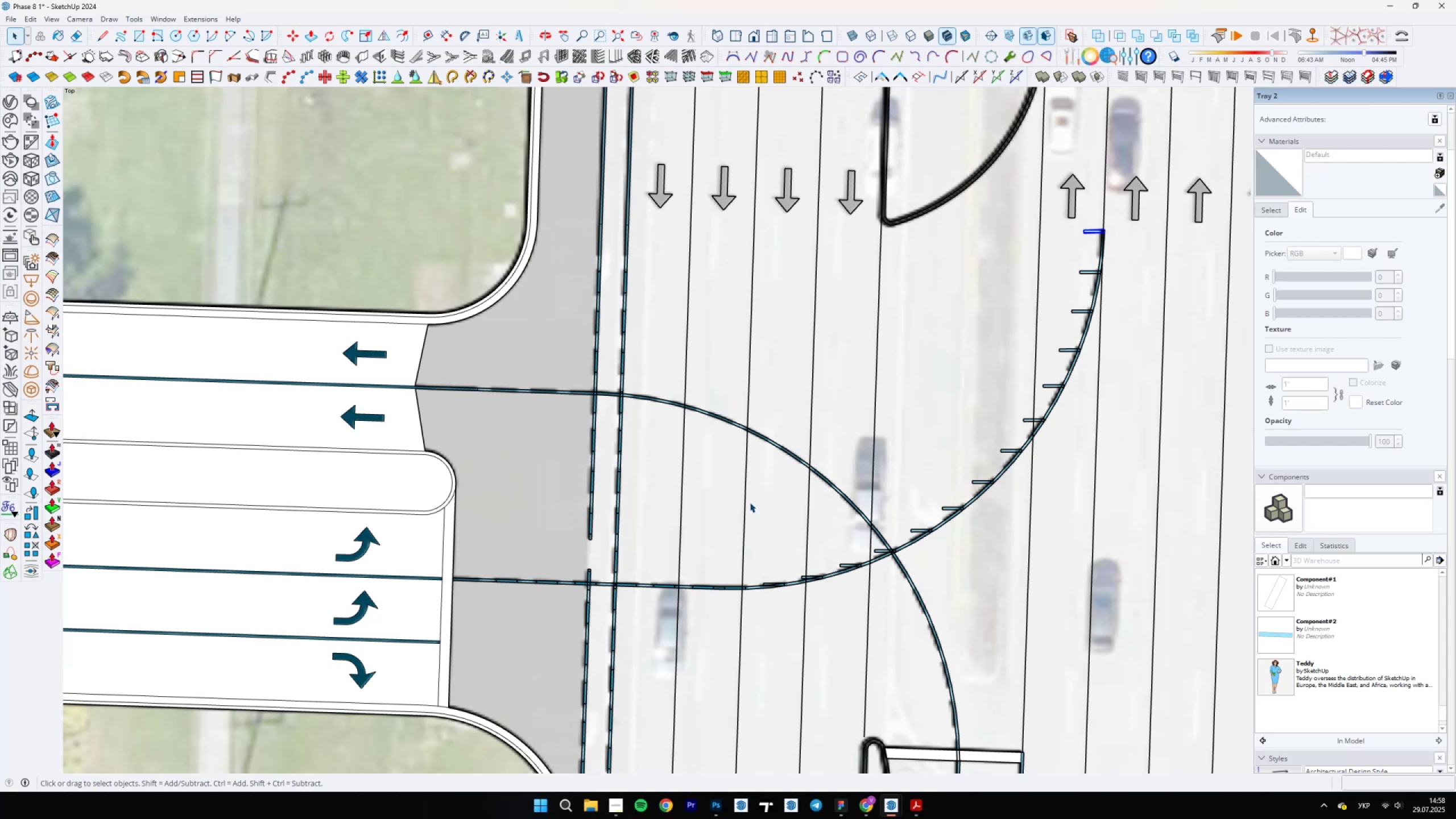 
key(Shift+ShiftRight)
 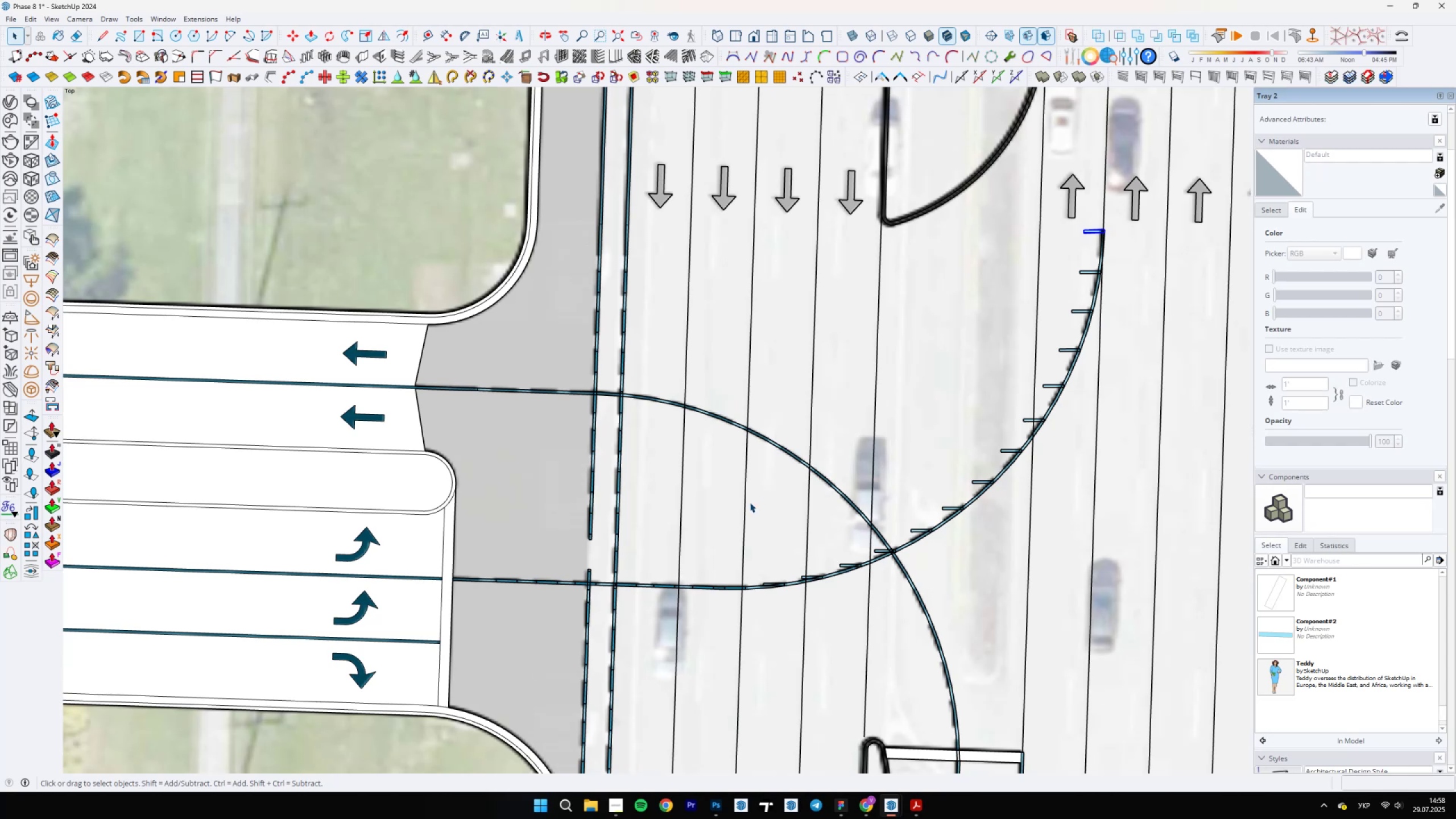 
scroll: coordinate [1027, 569], scroll_direction: up, amount: 11.0
 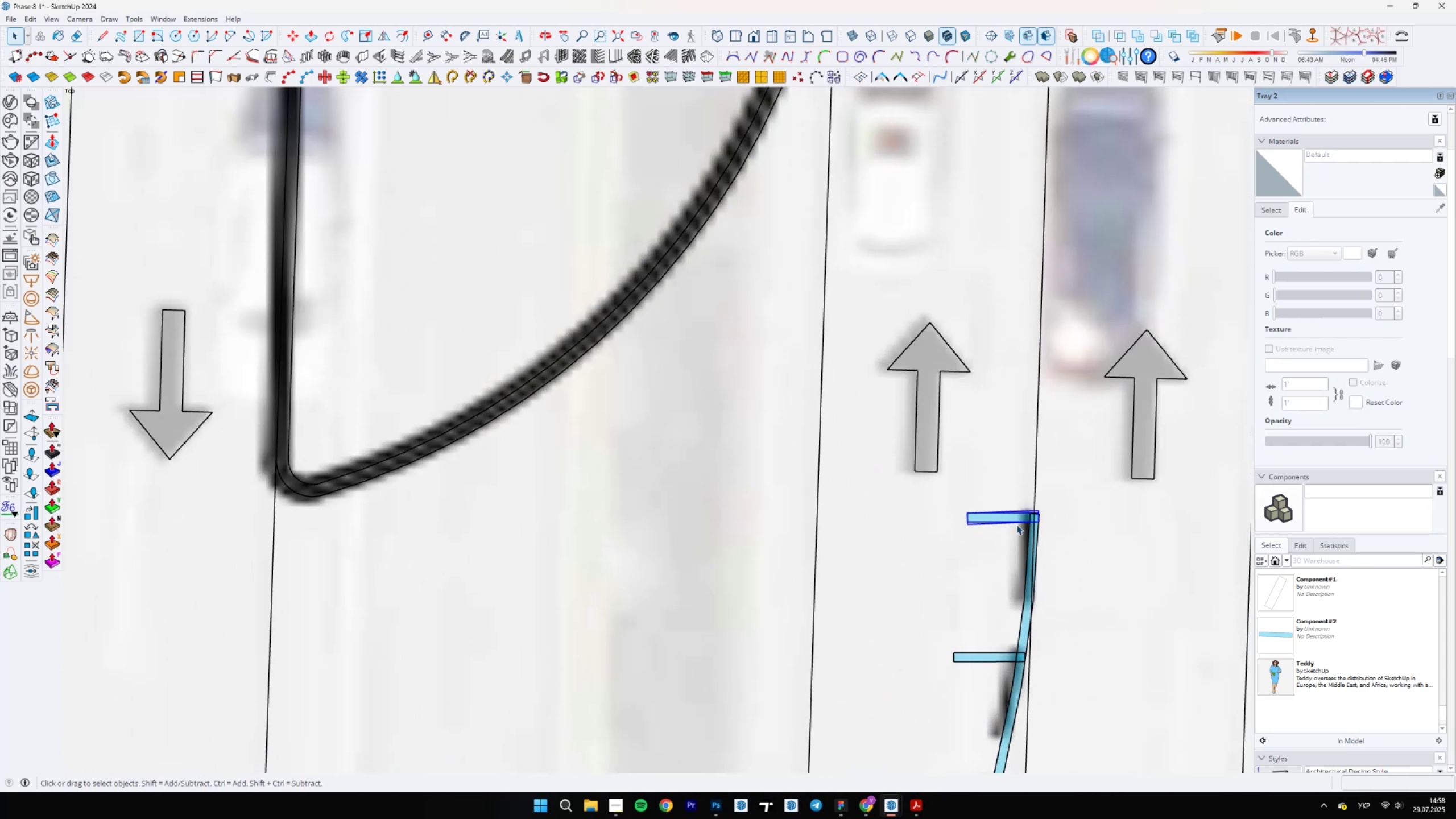 
key(Space)
 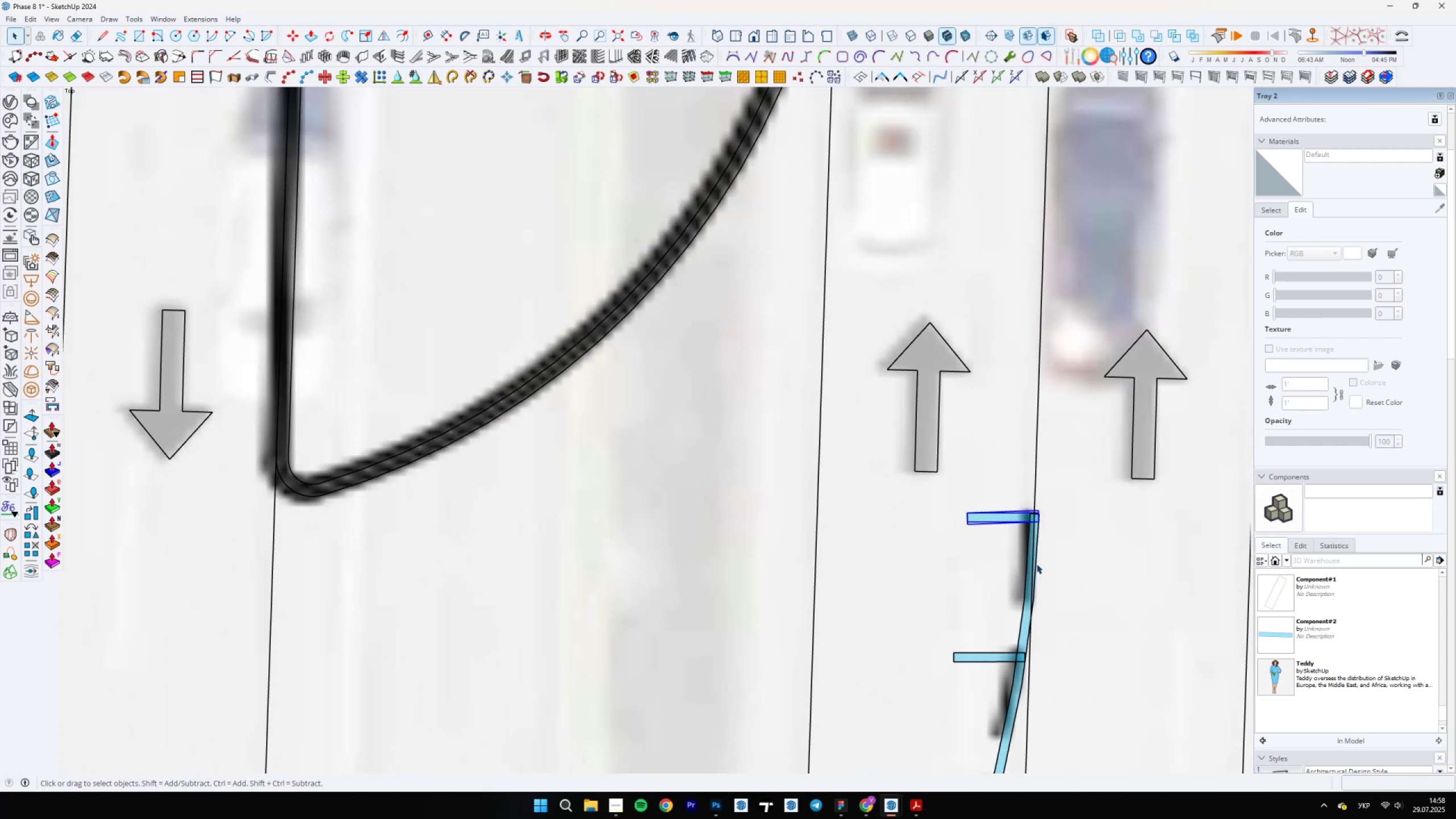 
left_click([1016, 524])
 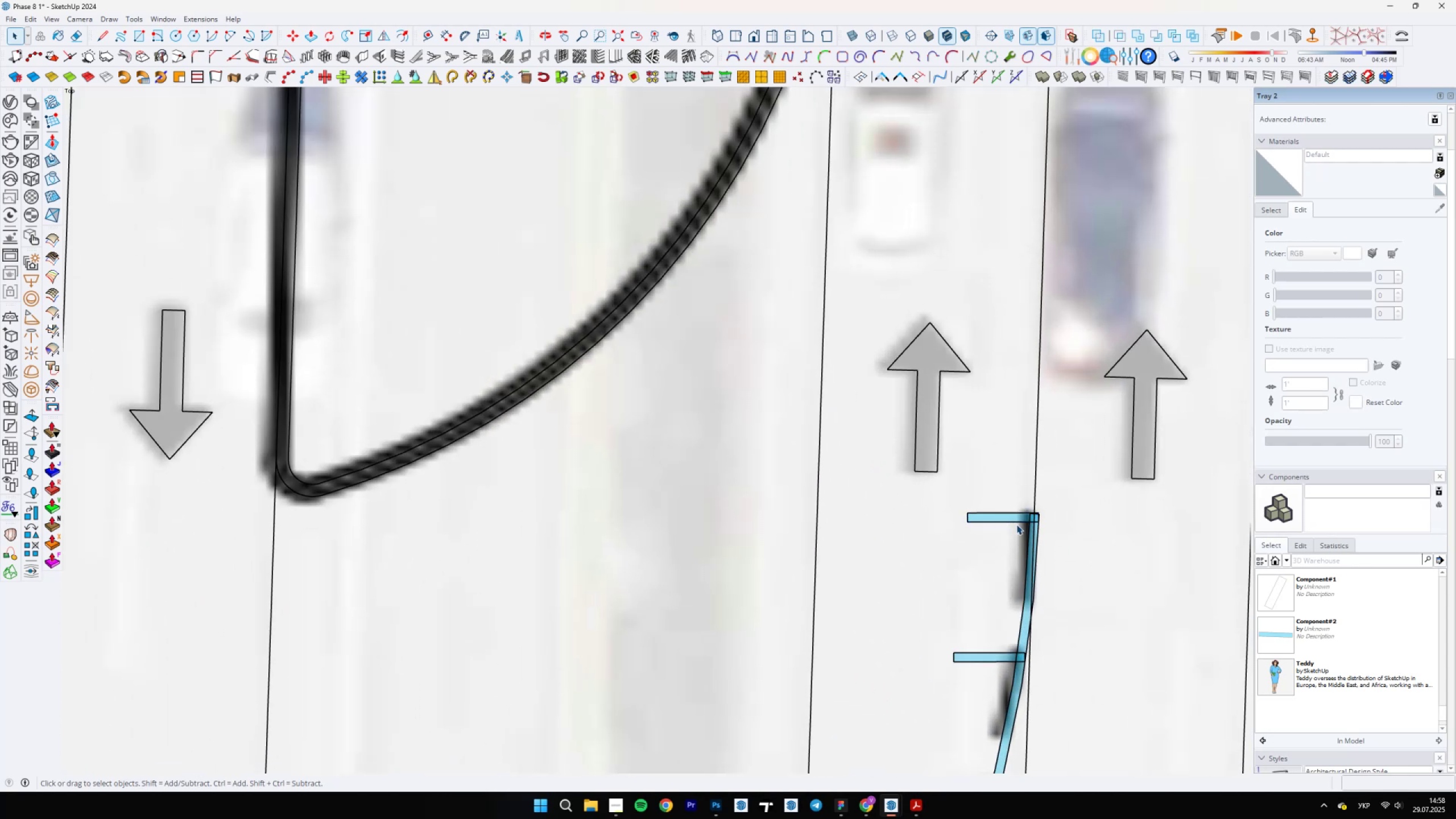 
scroll: coordinate [1041, 527], scroll_direction: up, amount: 16.0
 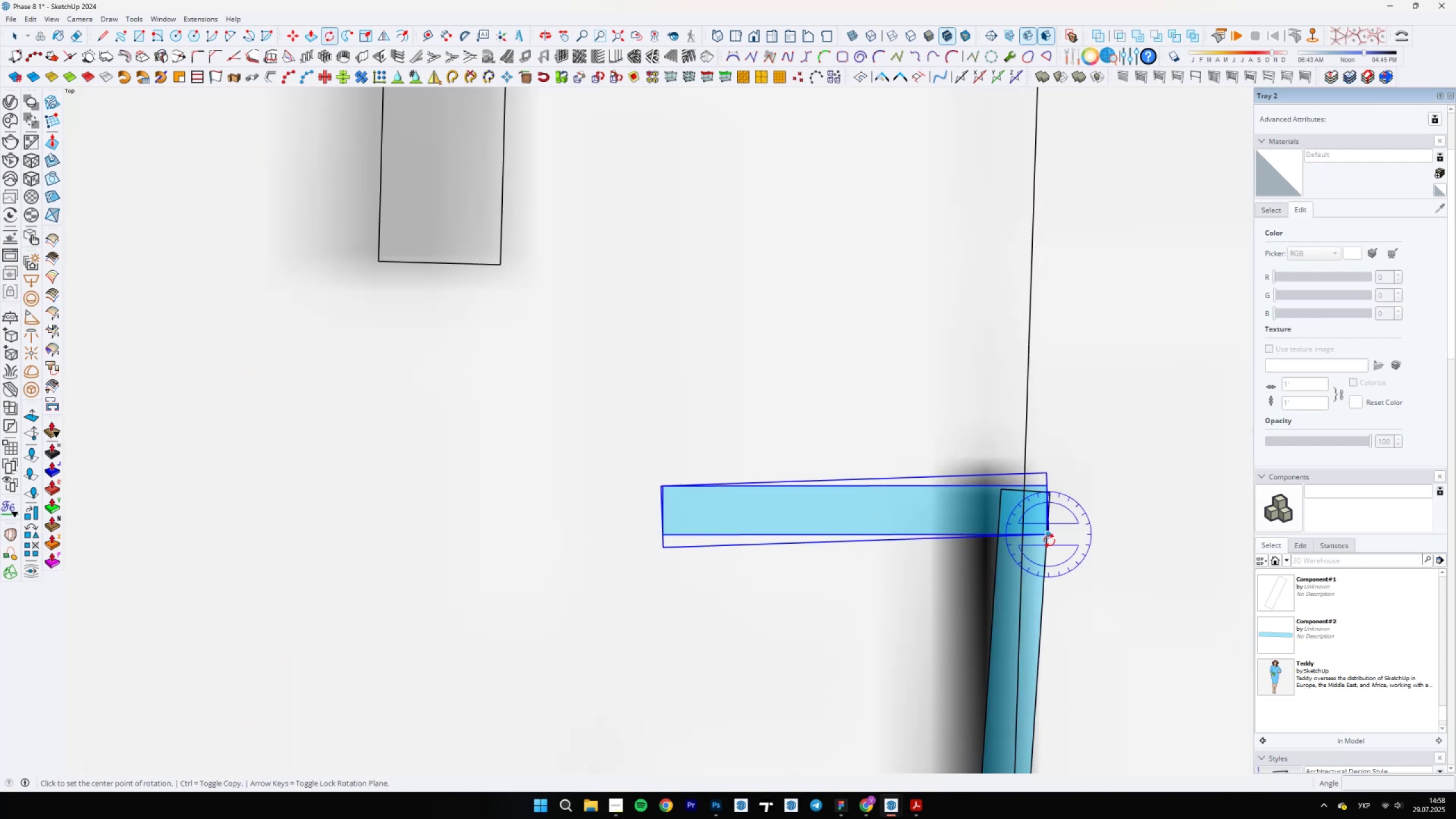 
left_click([999, 514])
 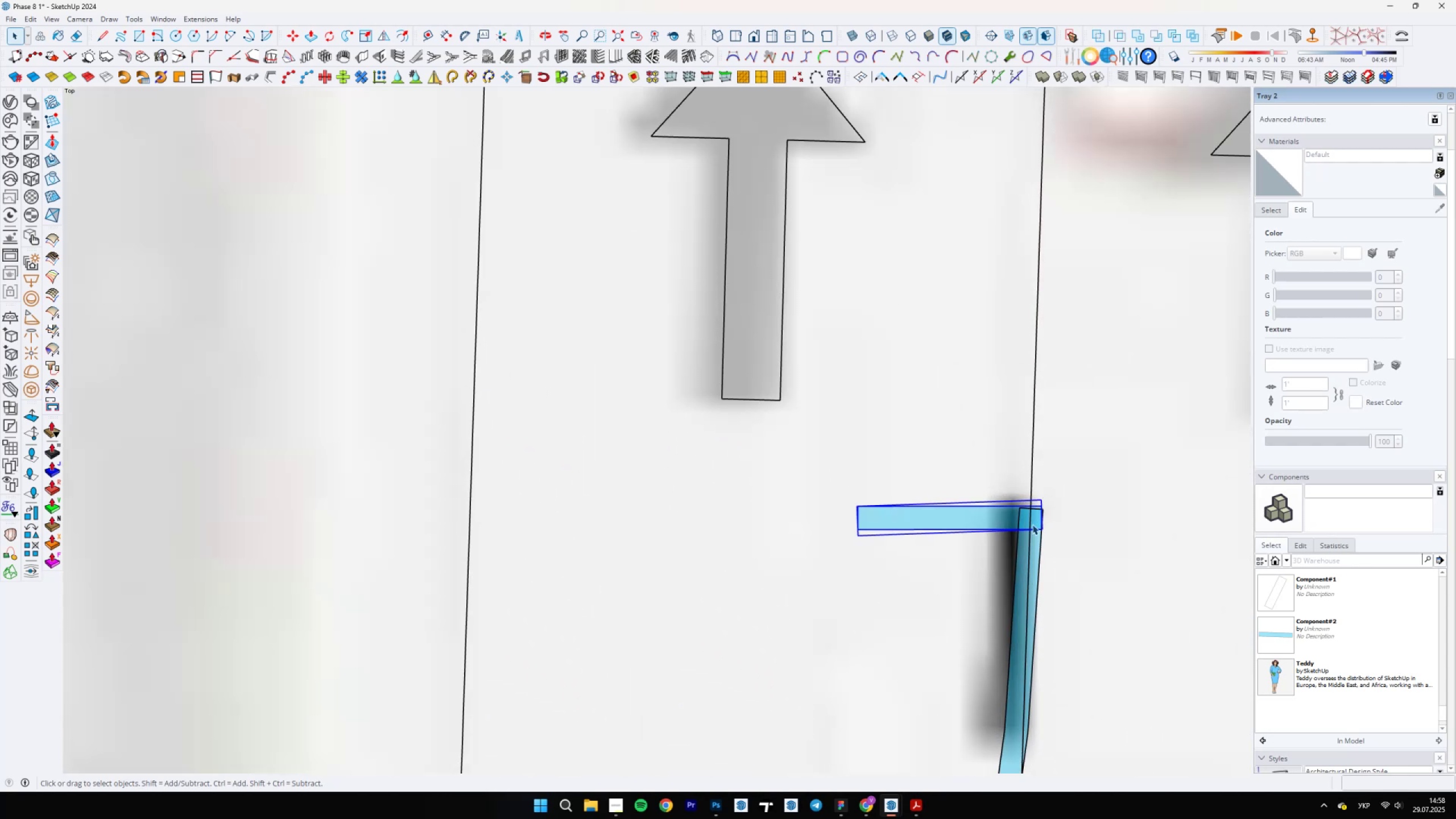 
key(Q)
 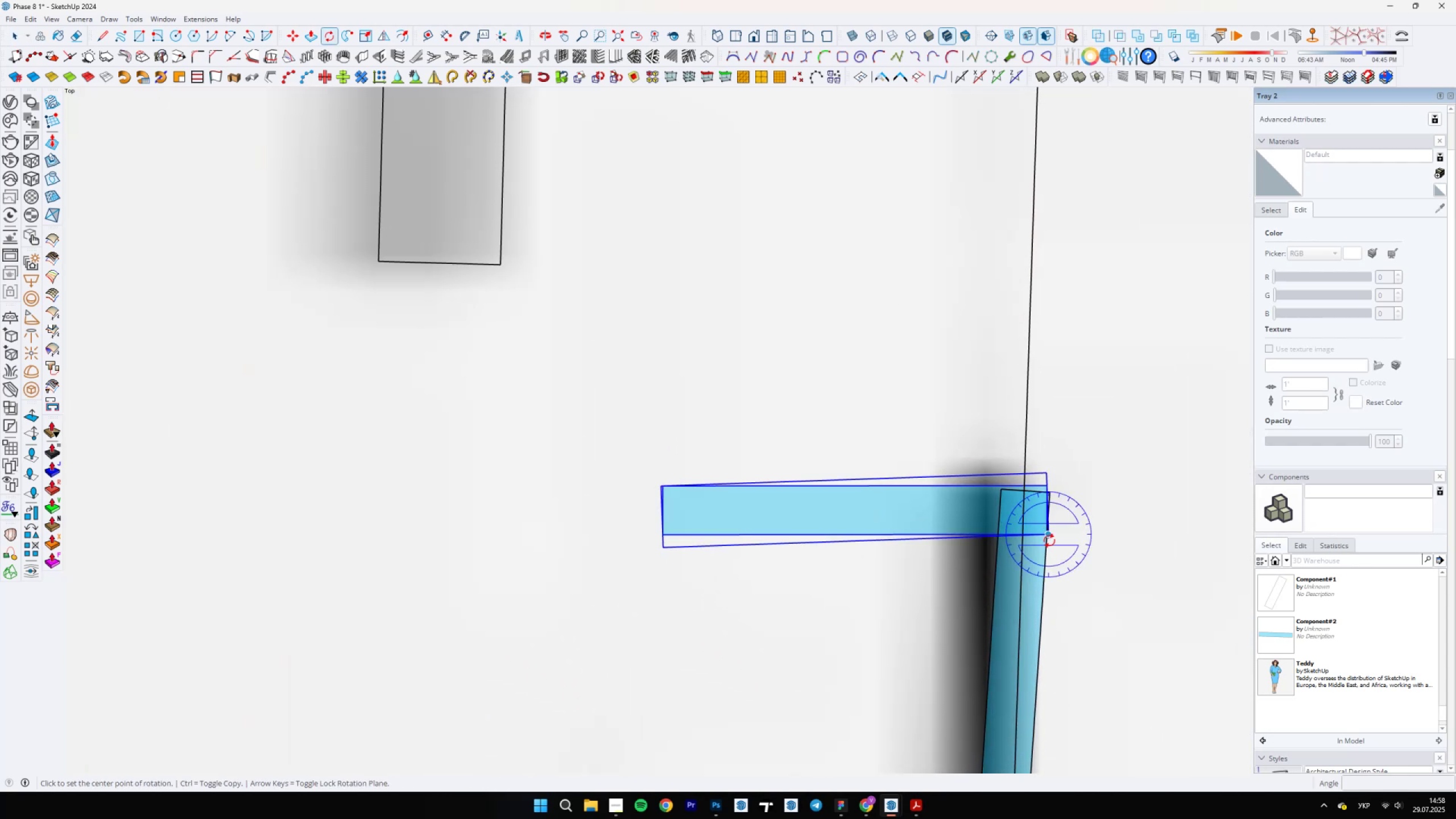 
left_click([1048, 537])
 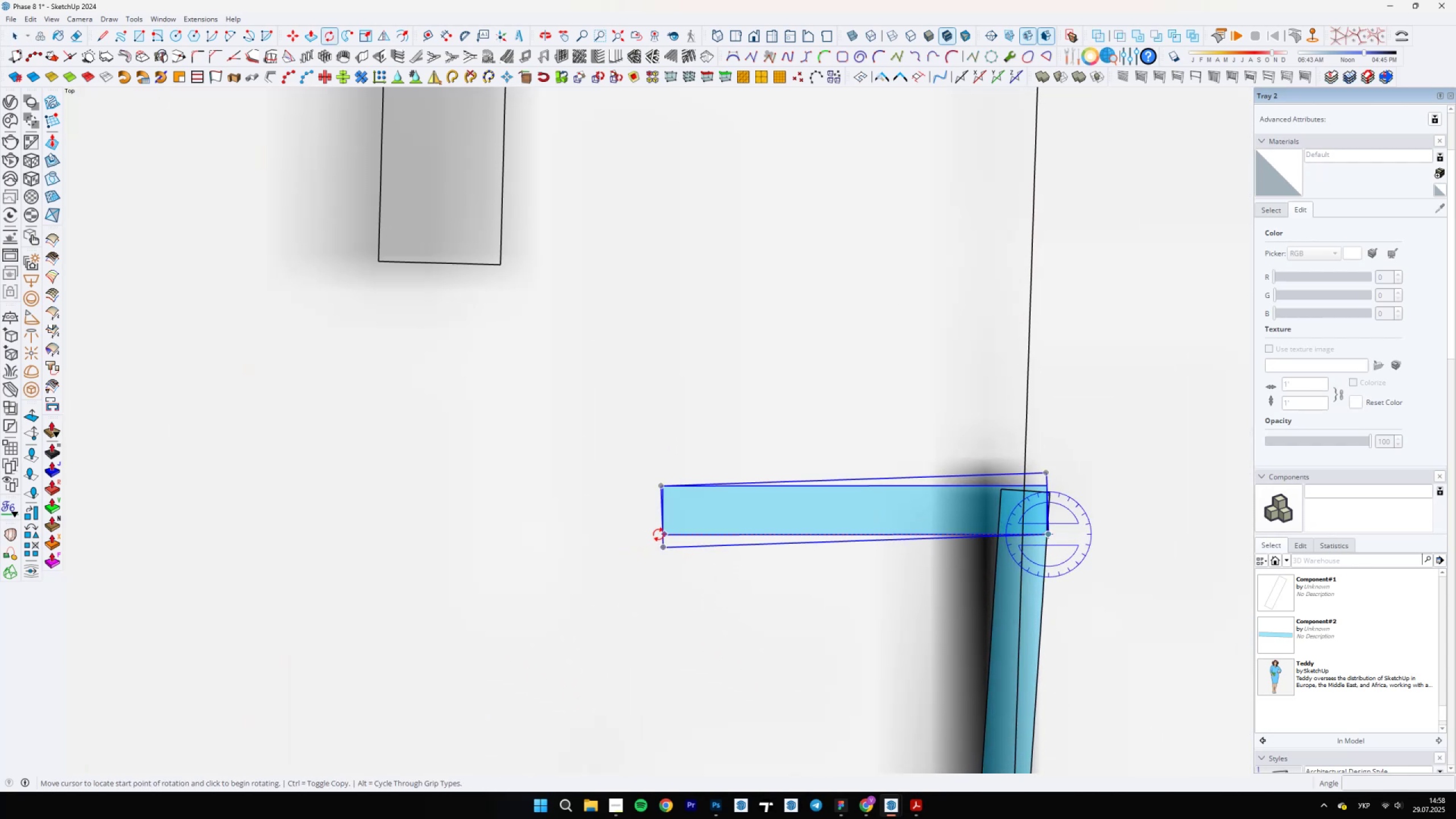 
scroll: coordinate [855, 528], scroll_direction: down, amount: 9.0
 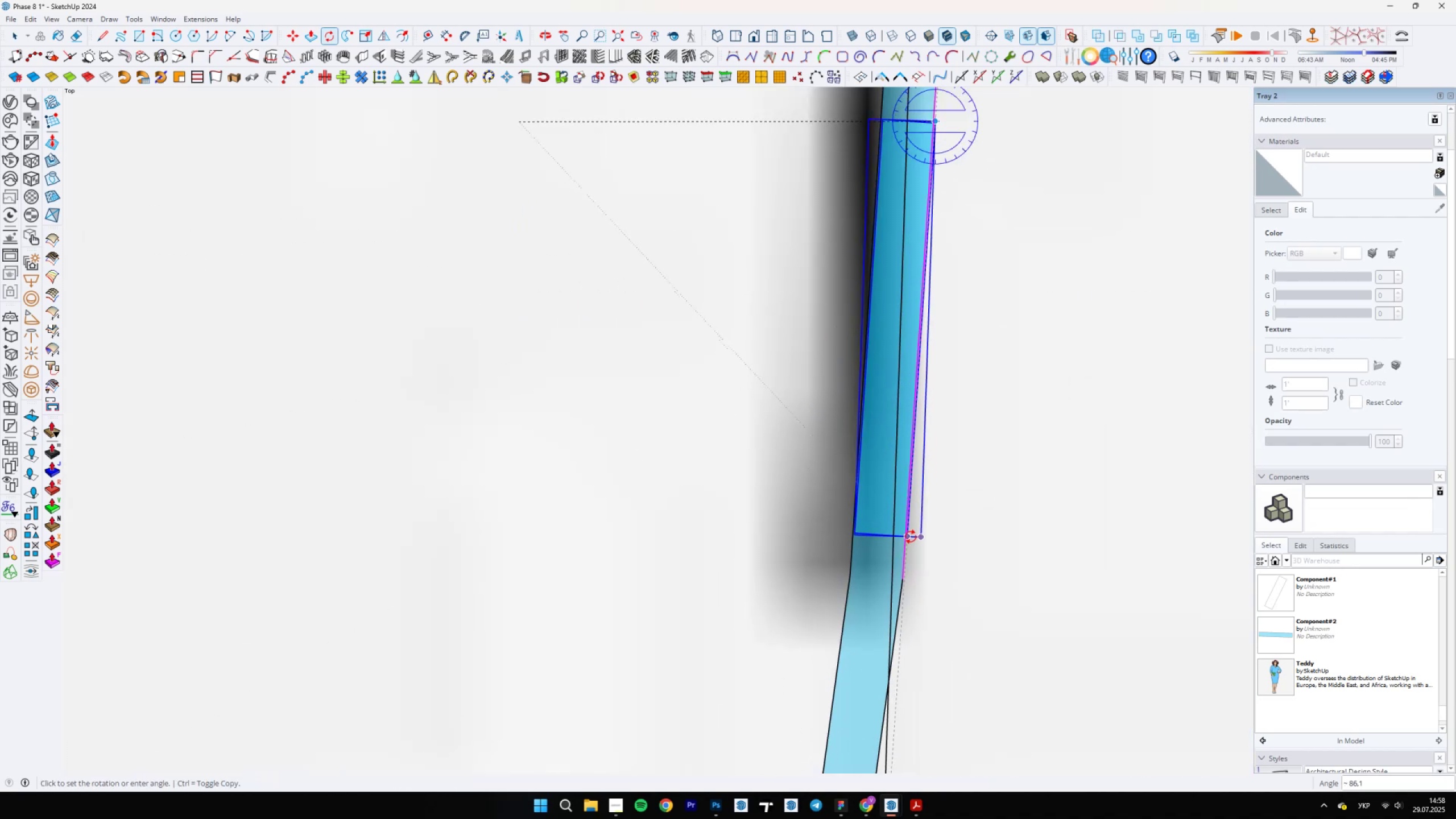 
left_click([662, 530])
 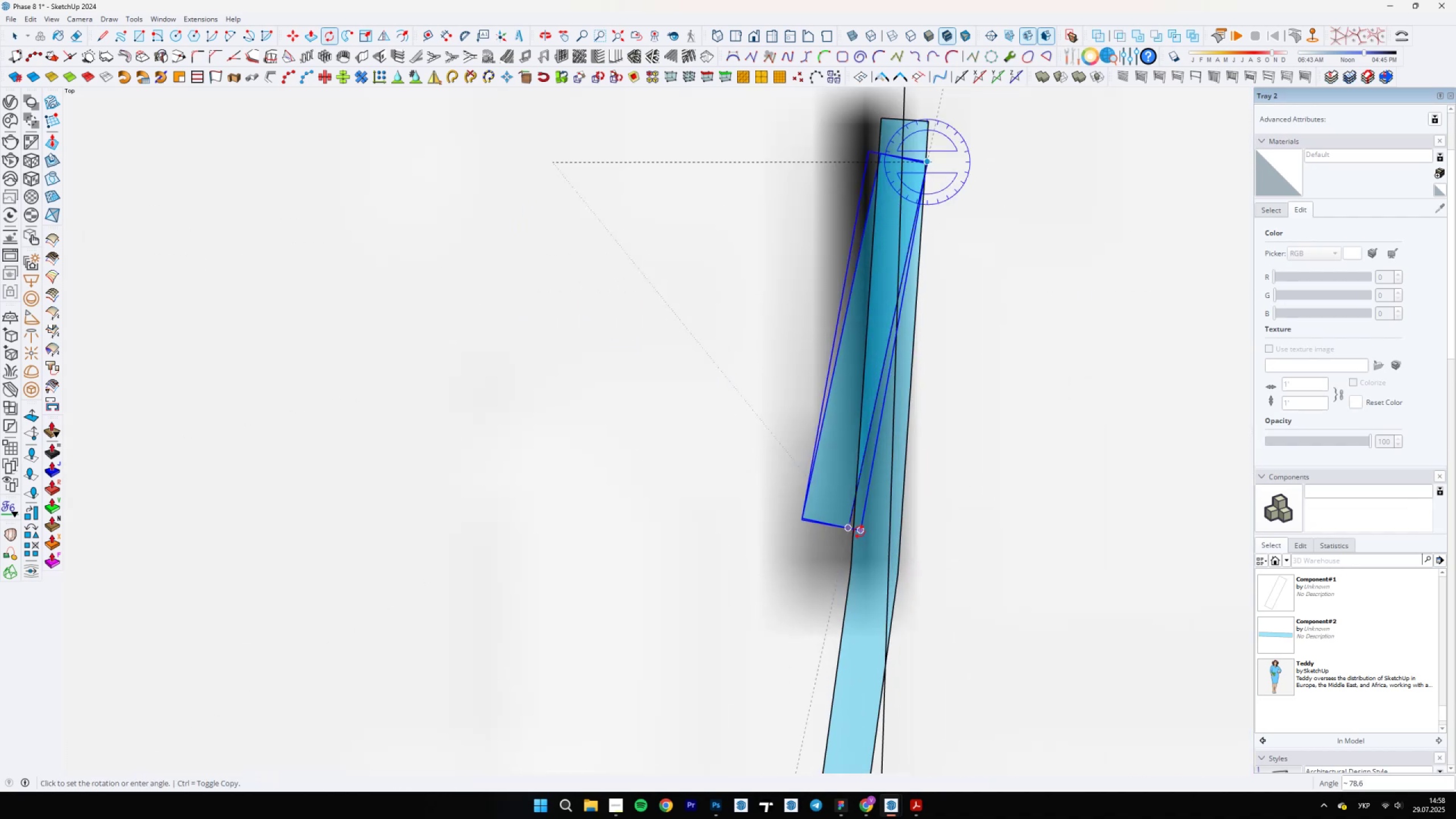 
scroll: coordinate [907, 536], scroll_direction: up, amount: 8.0
 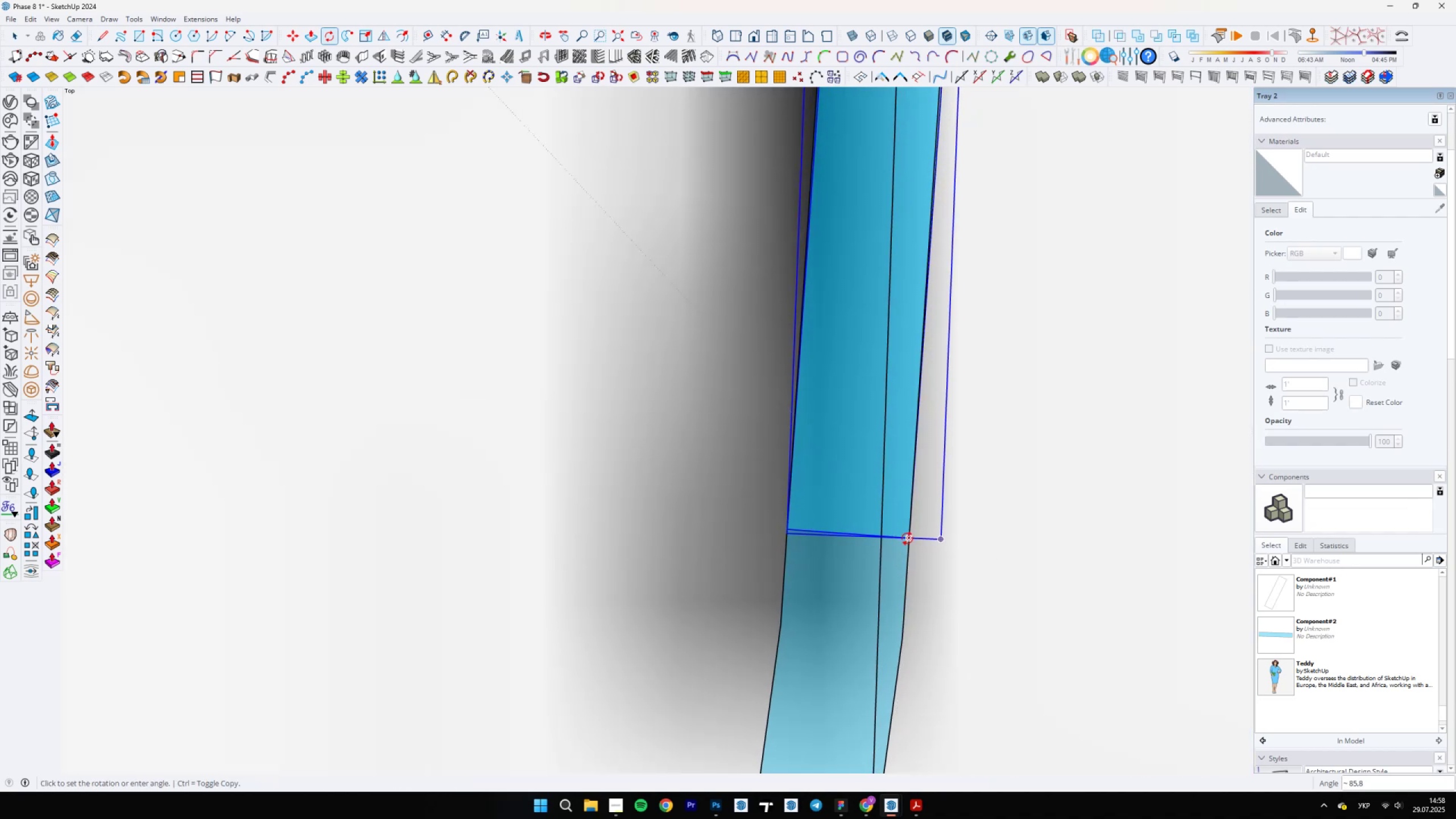 
left_click([907, 539])
 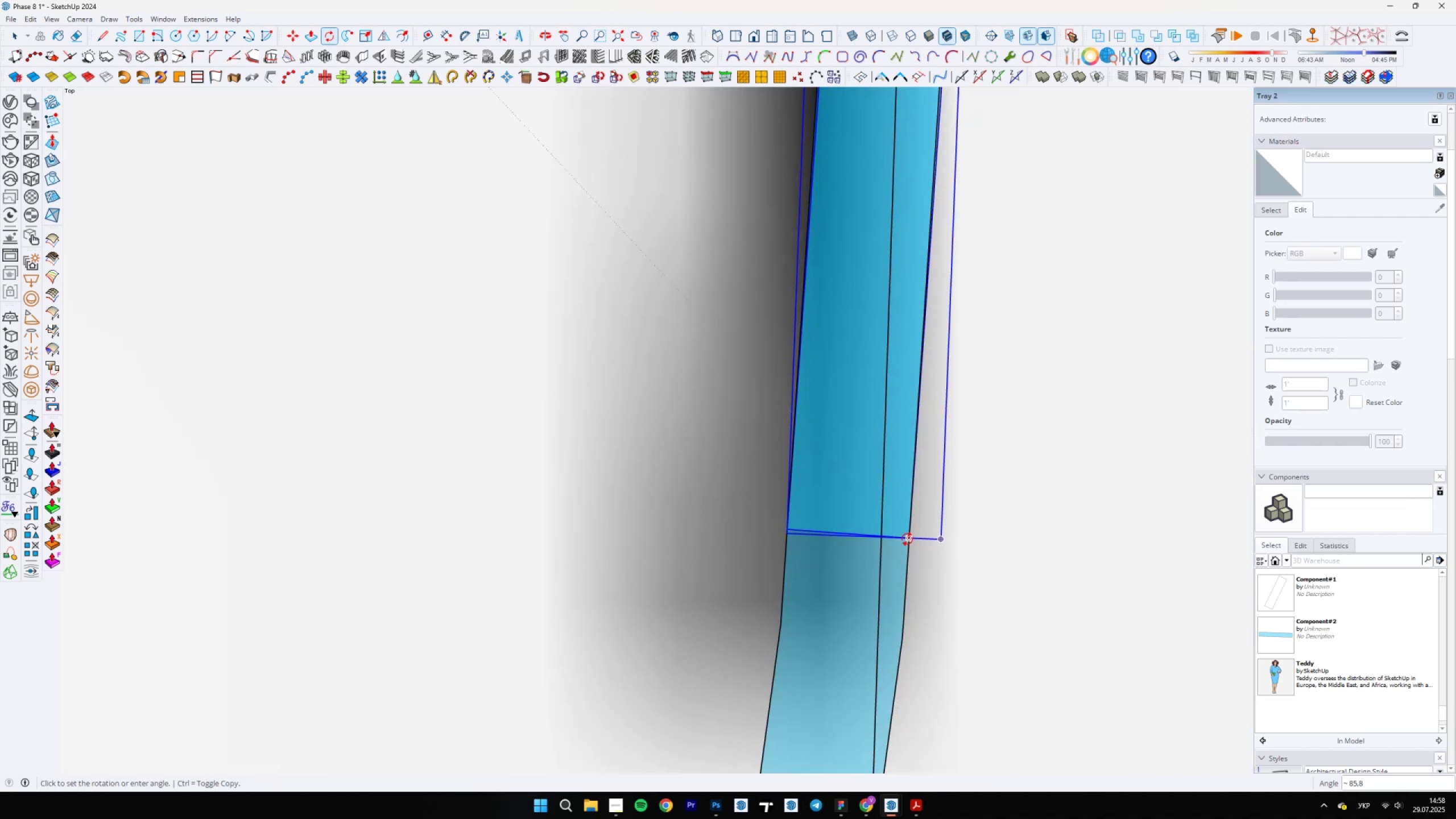 
scroll: coordinate [906, 465], scroll_direction: up, amount: 4.0
 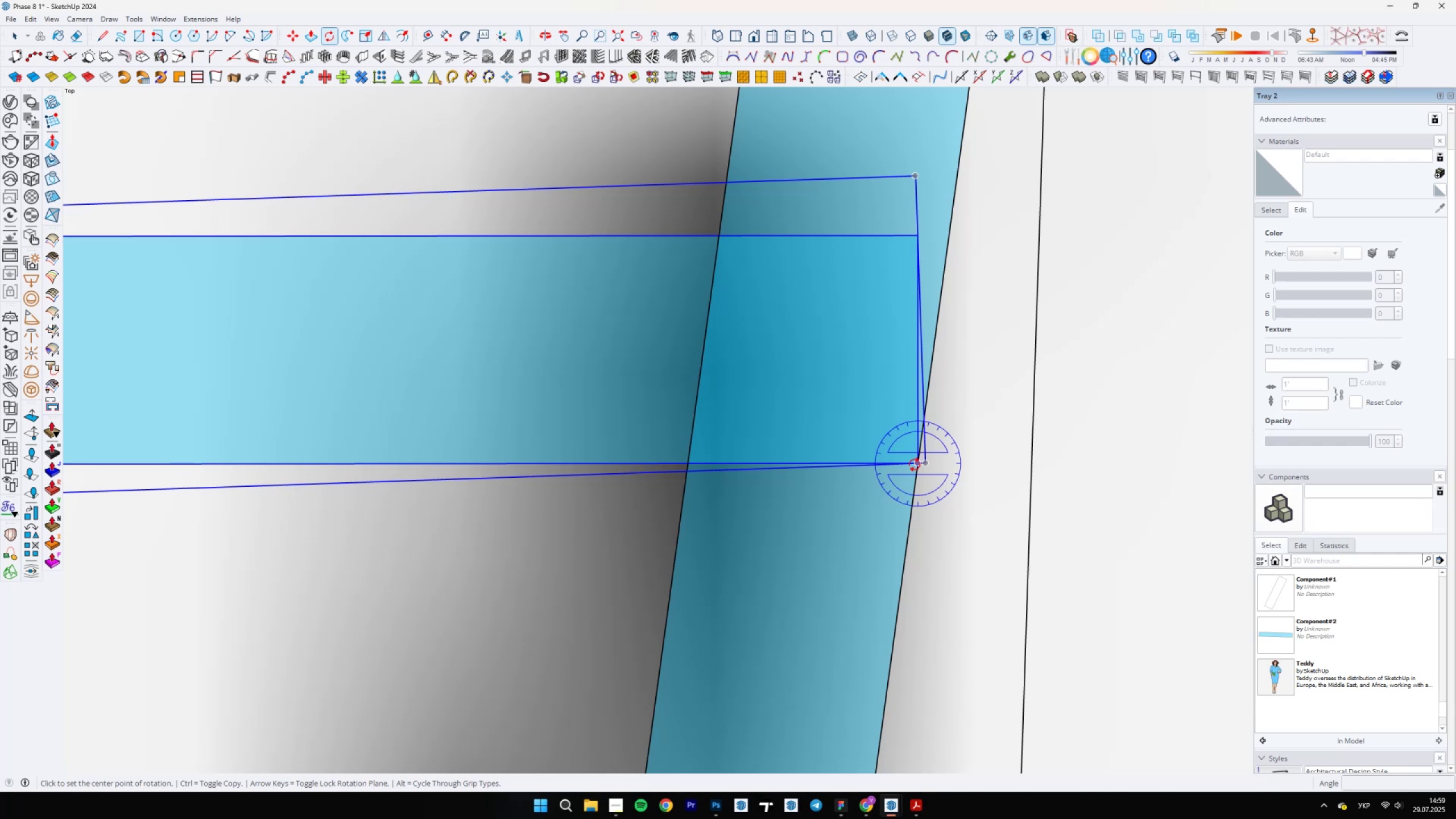 
key(Space)
 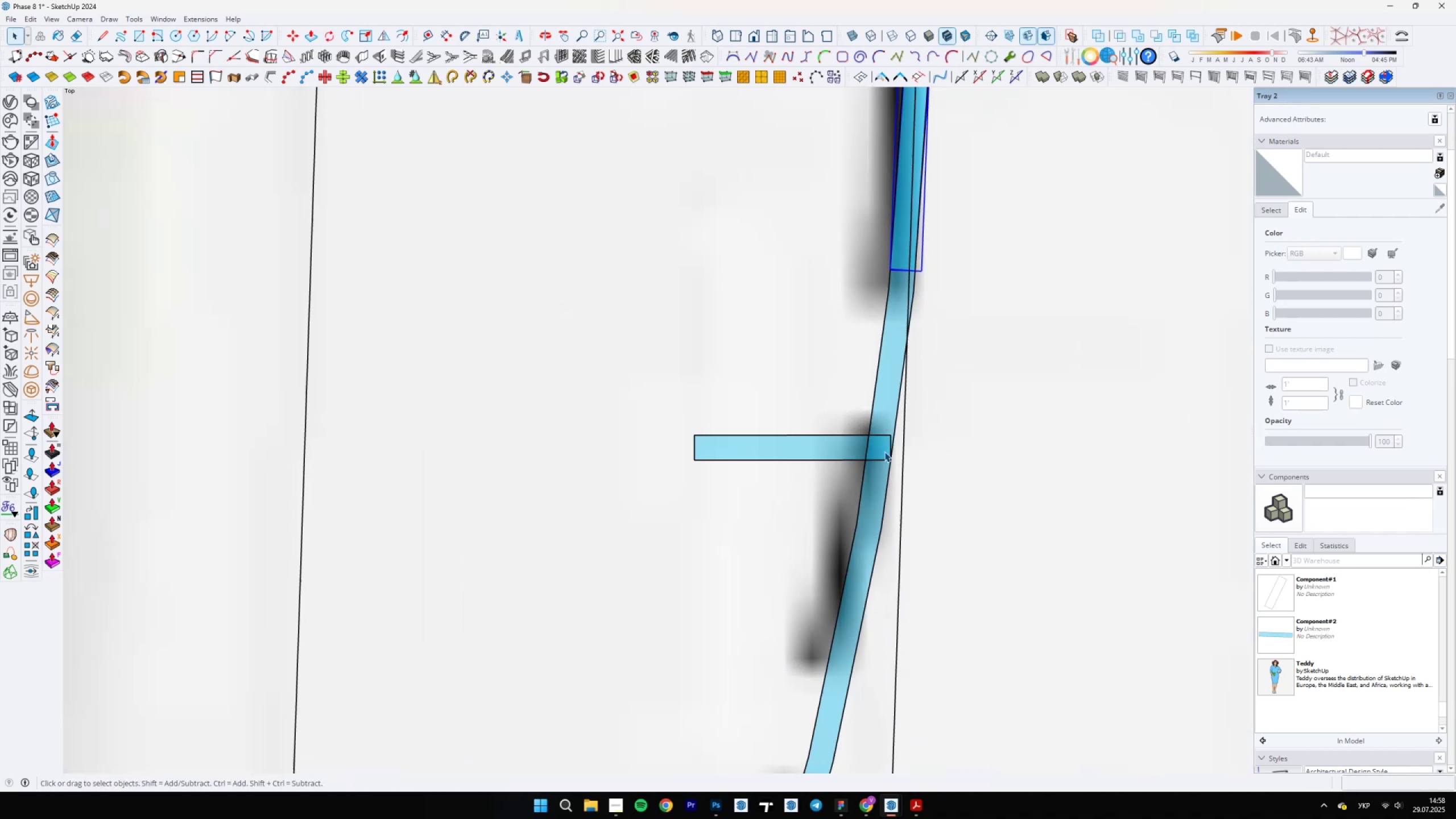 
left_click([860, 446])
 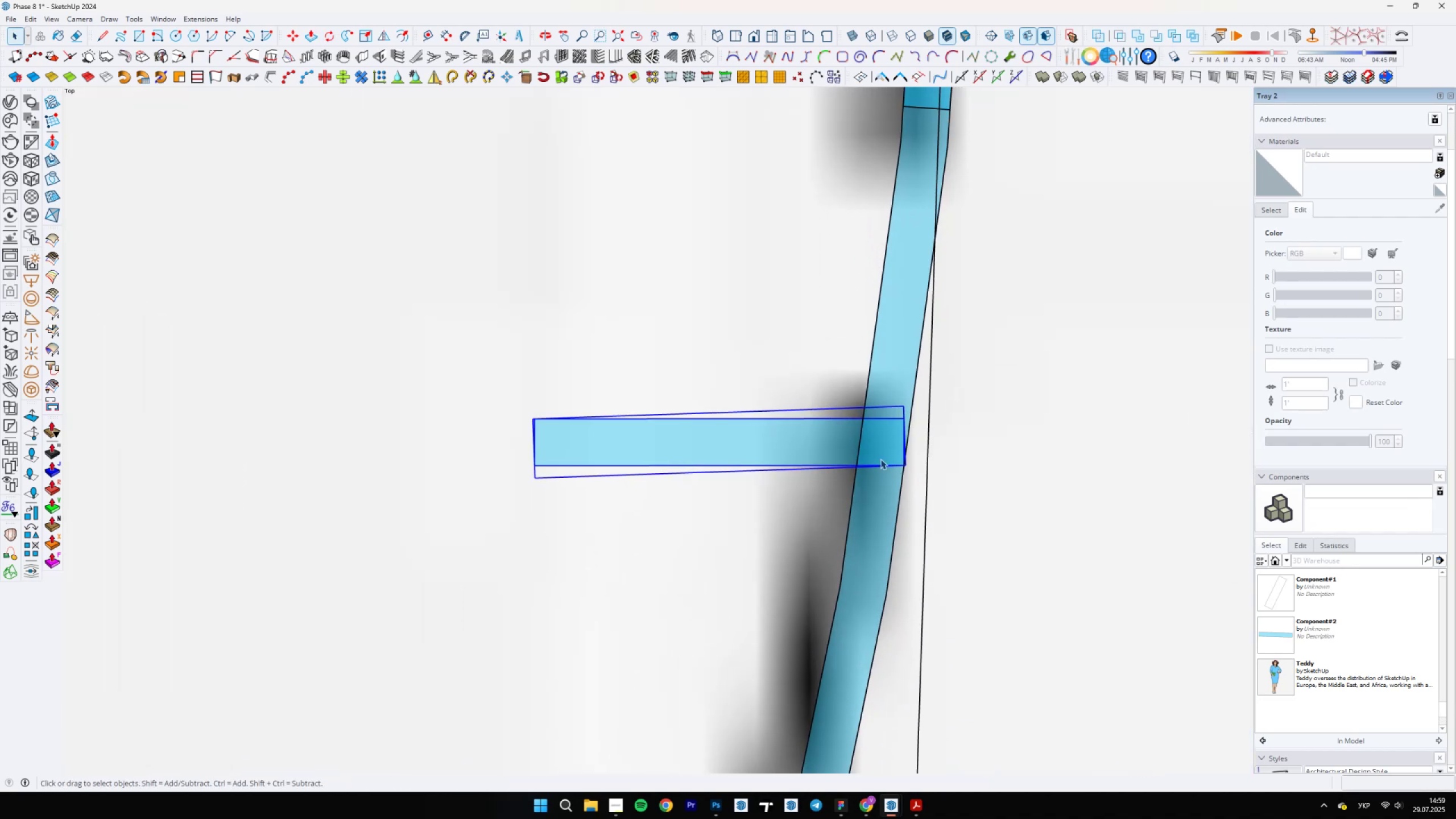 
key(Q)
 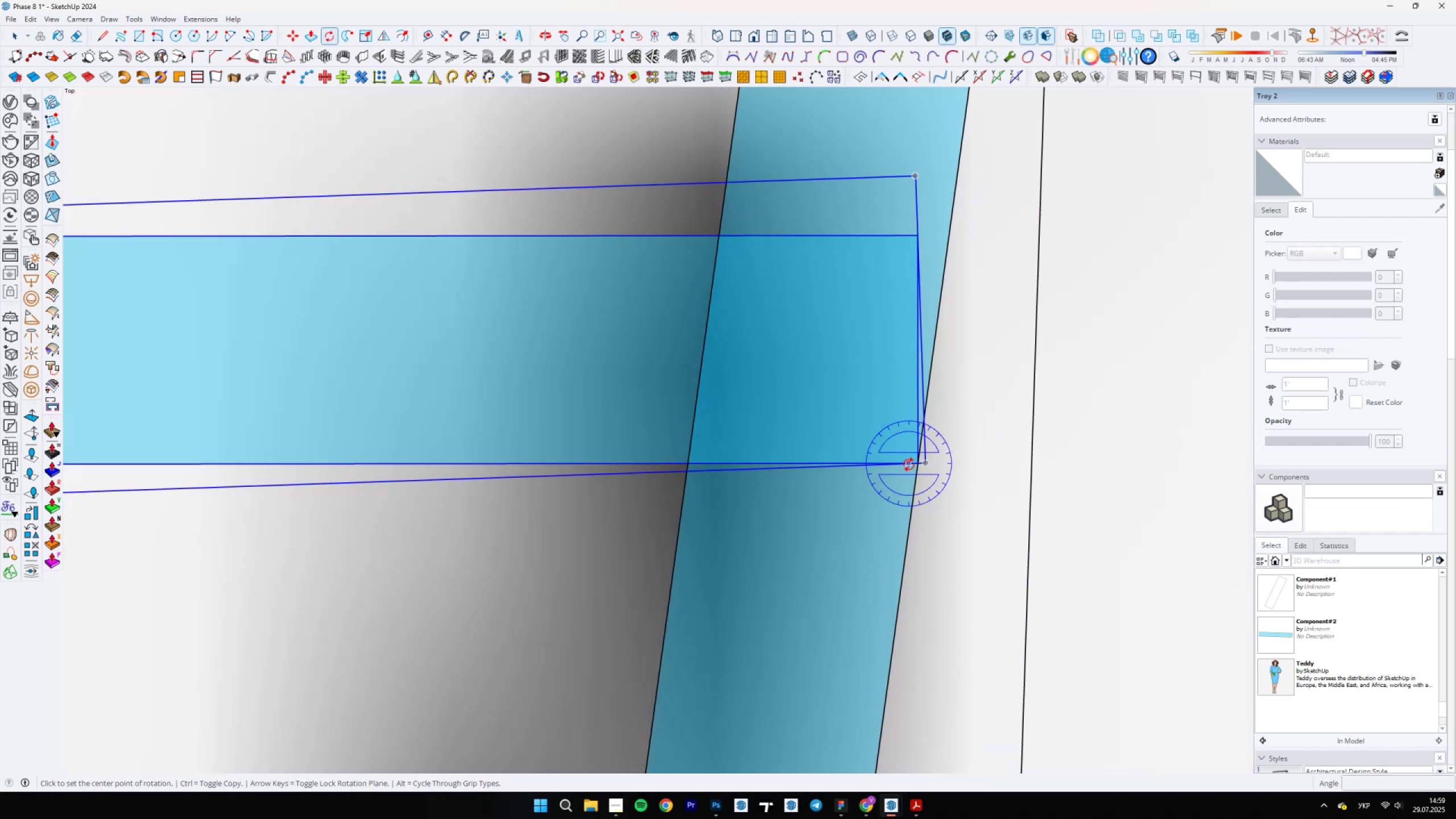 
left_click([915, 465])
 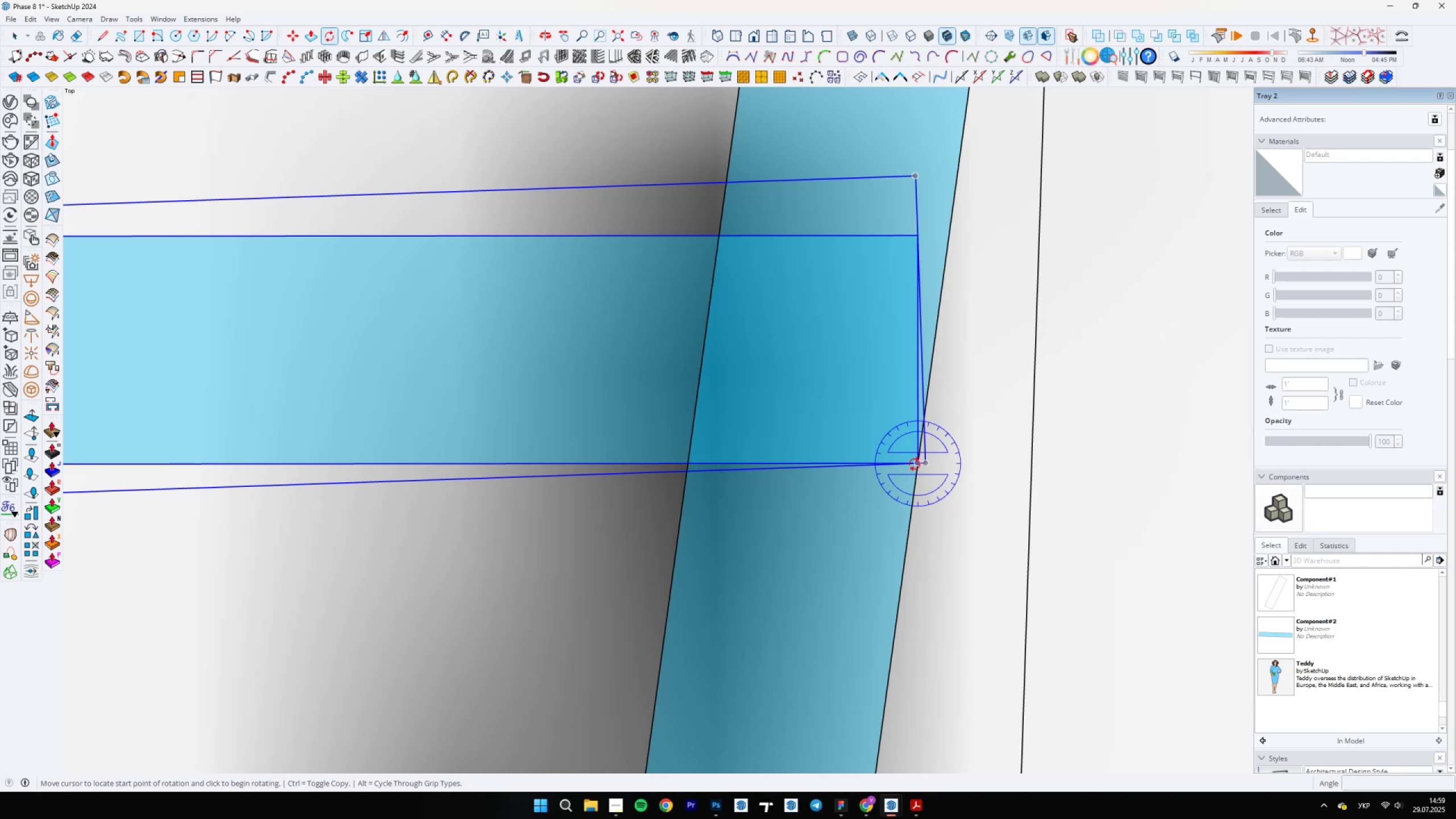 
scroll: coordinate [557, 538], scroll_direction: up, amount: 13.0
 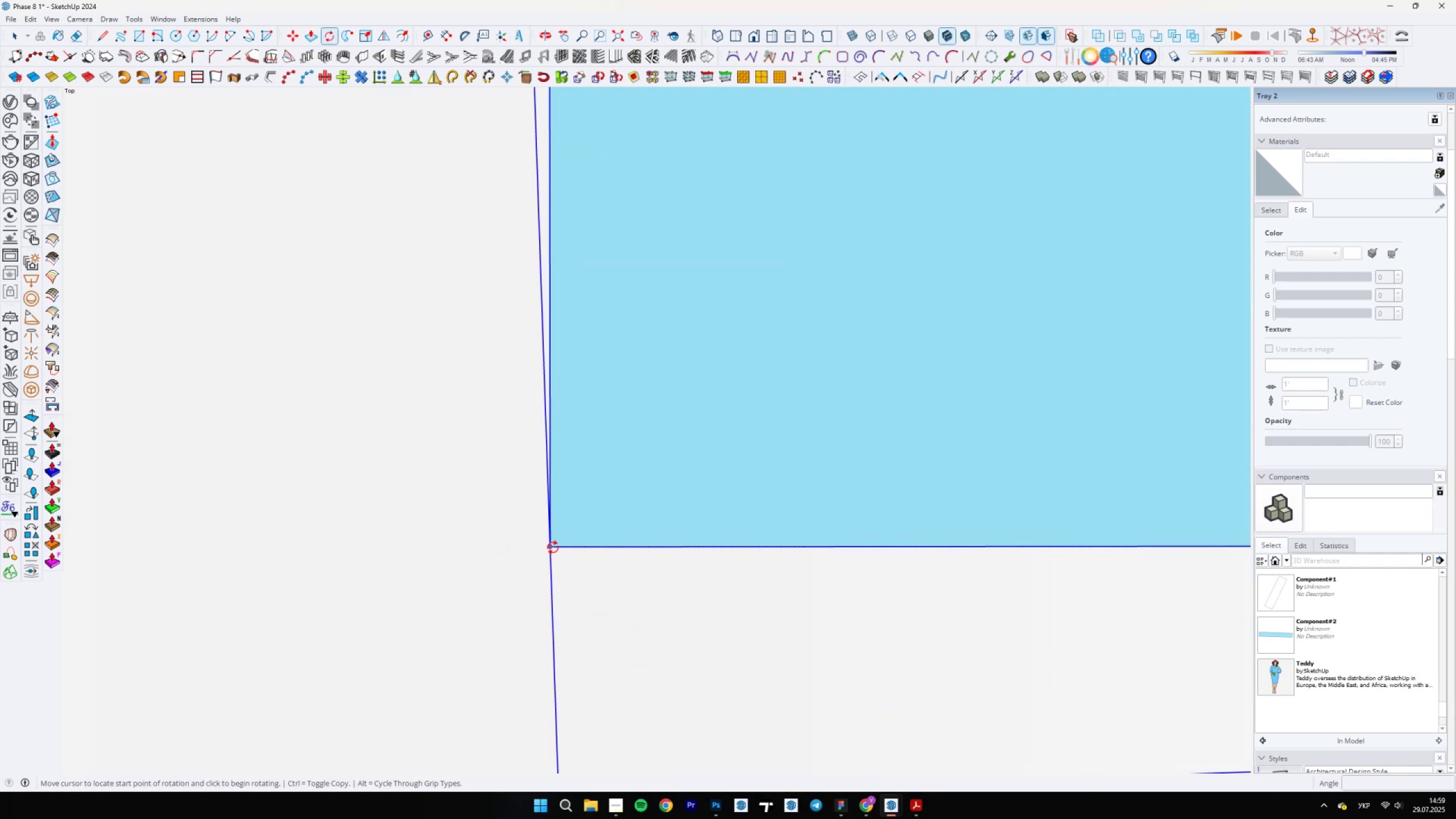 
hold_key(key=ShiftLeft, duration=0.55)
 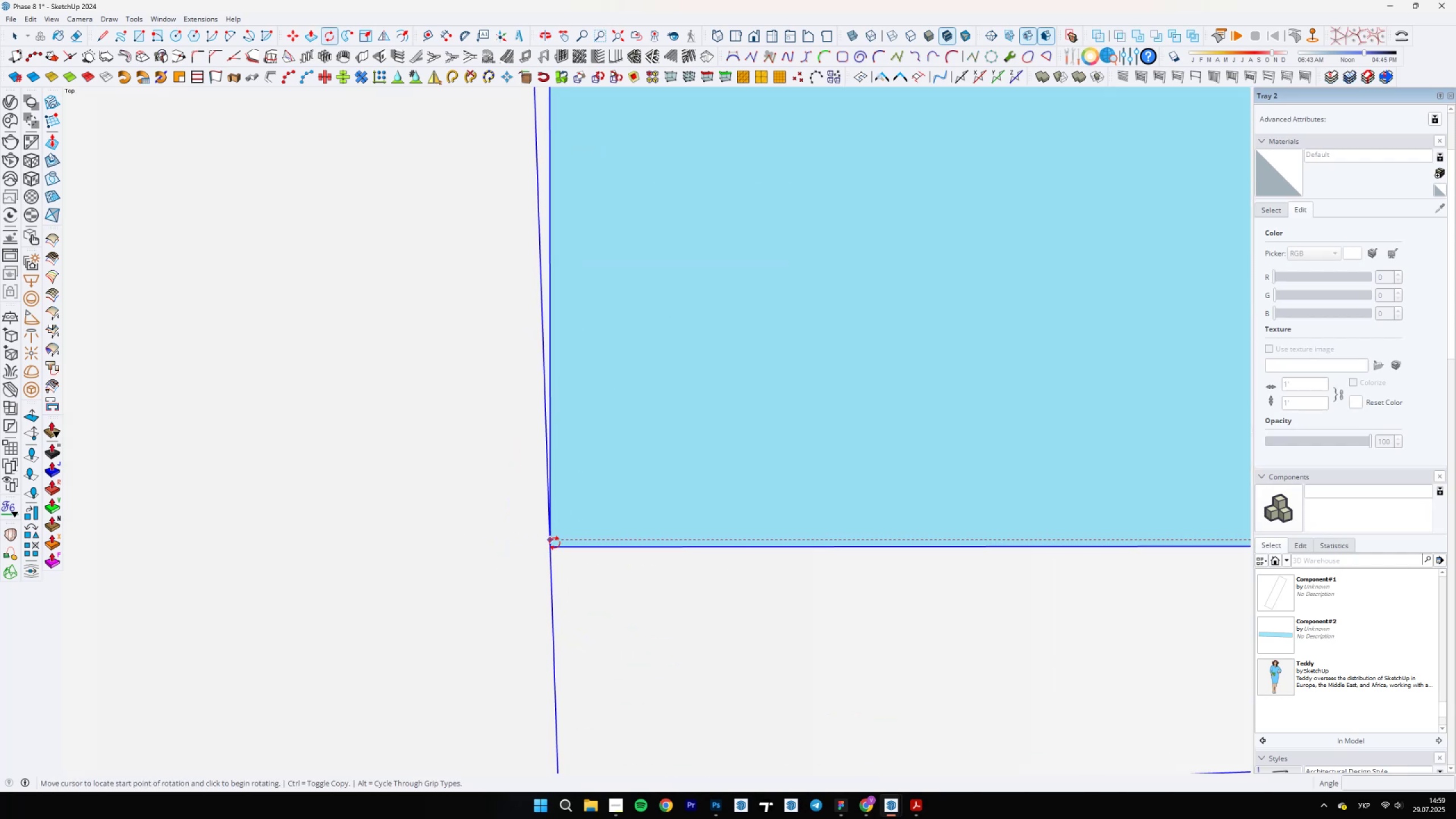 
left_click([552, 548])
 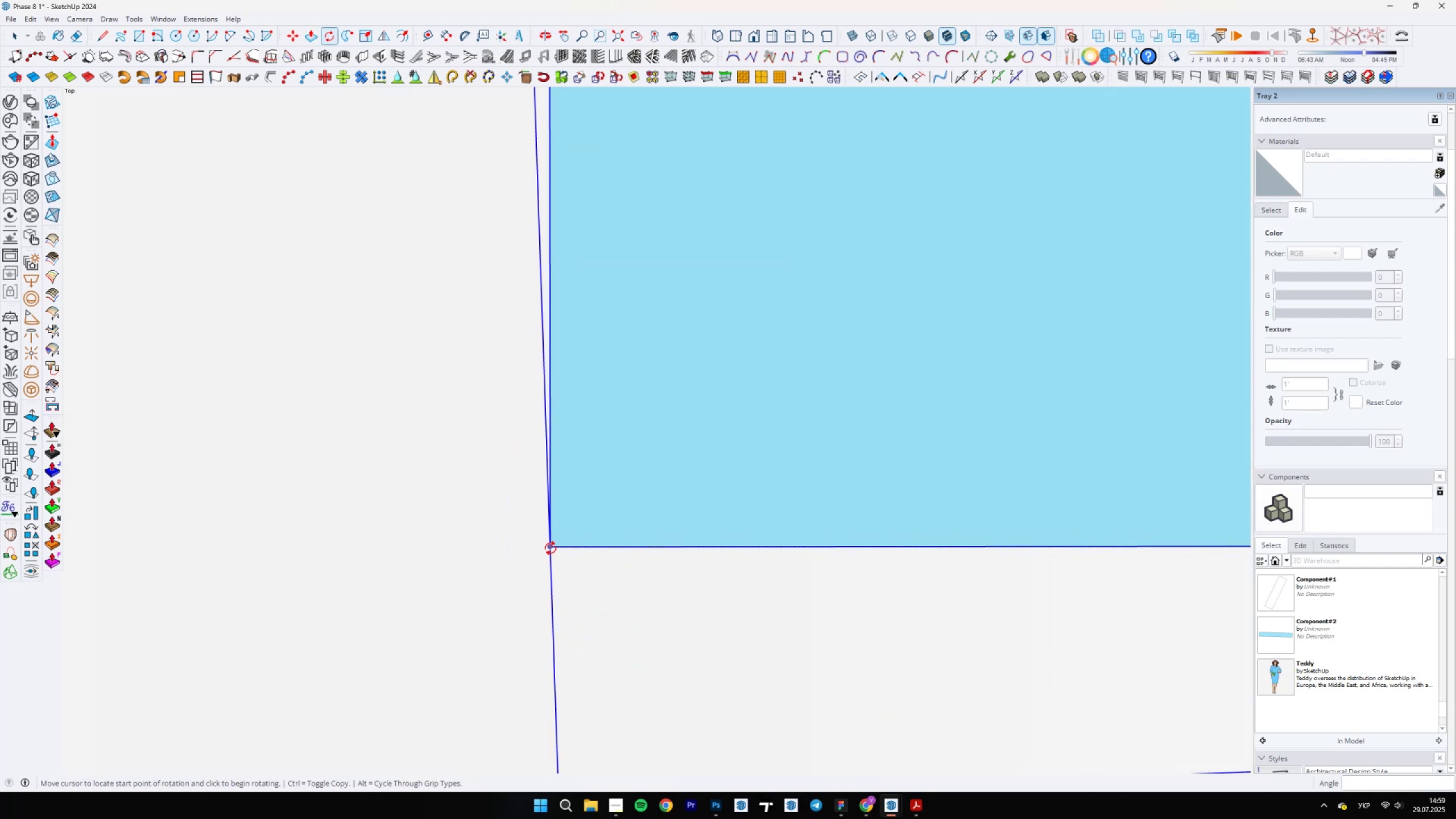 
scroll: coordinate [679, 268], scroll_direction: down, amount: 37.0
 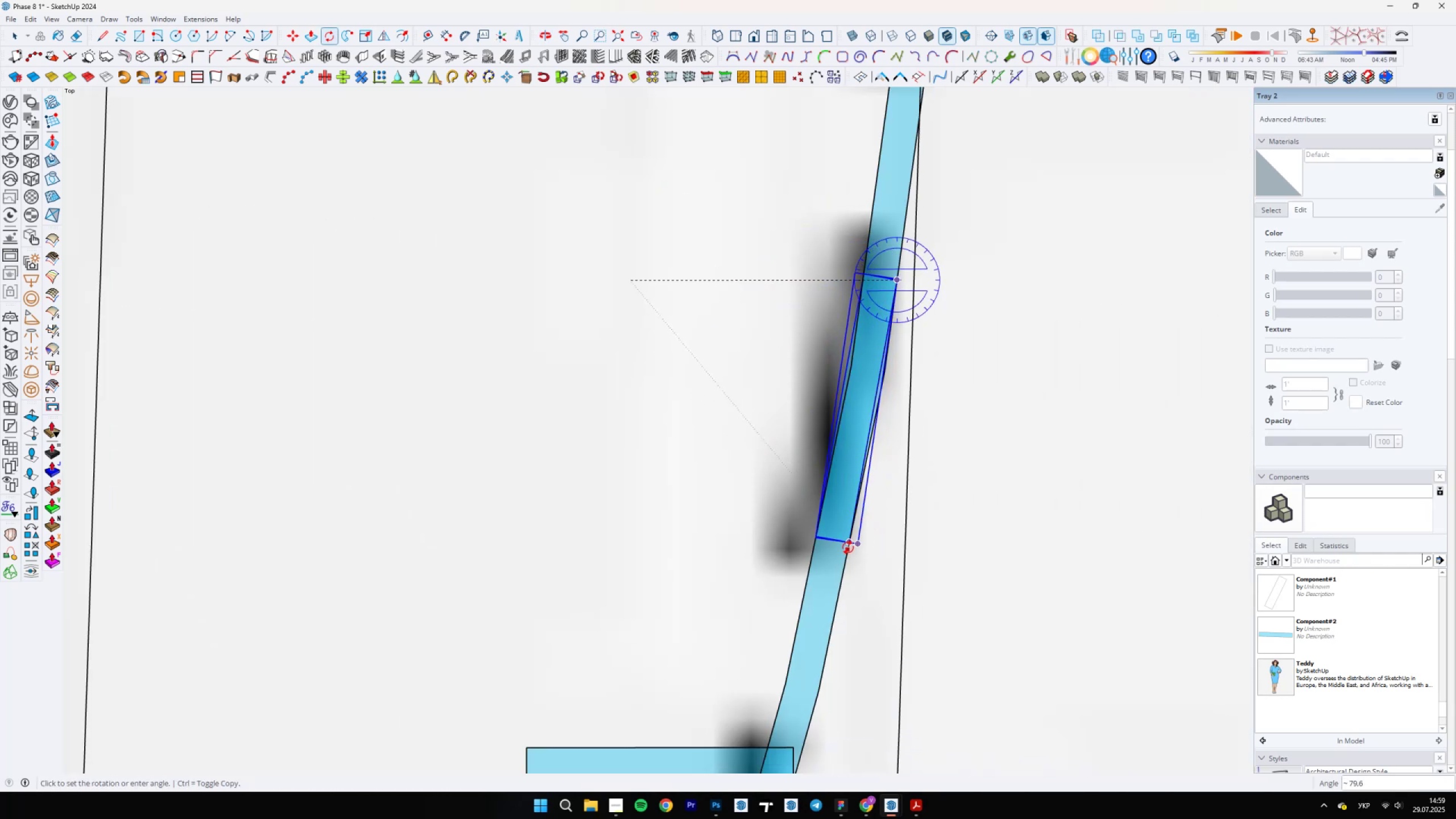 
left_click([849, 542])
 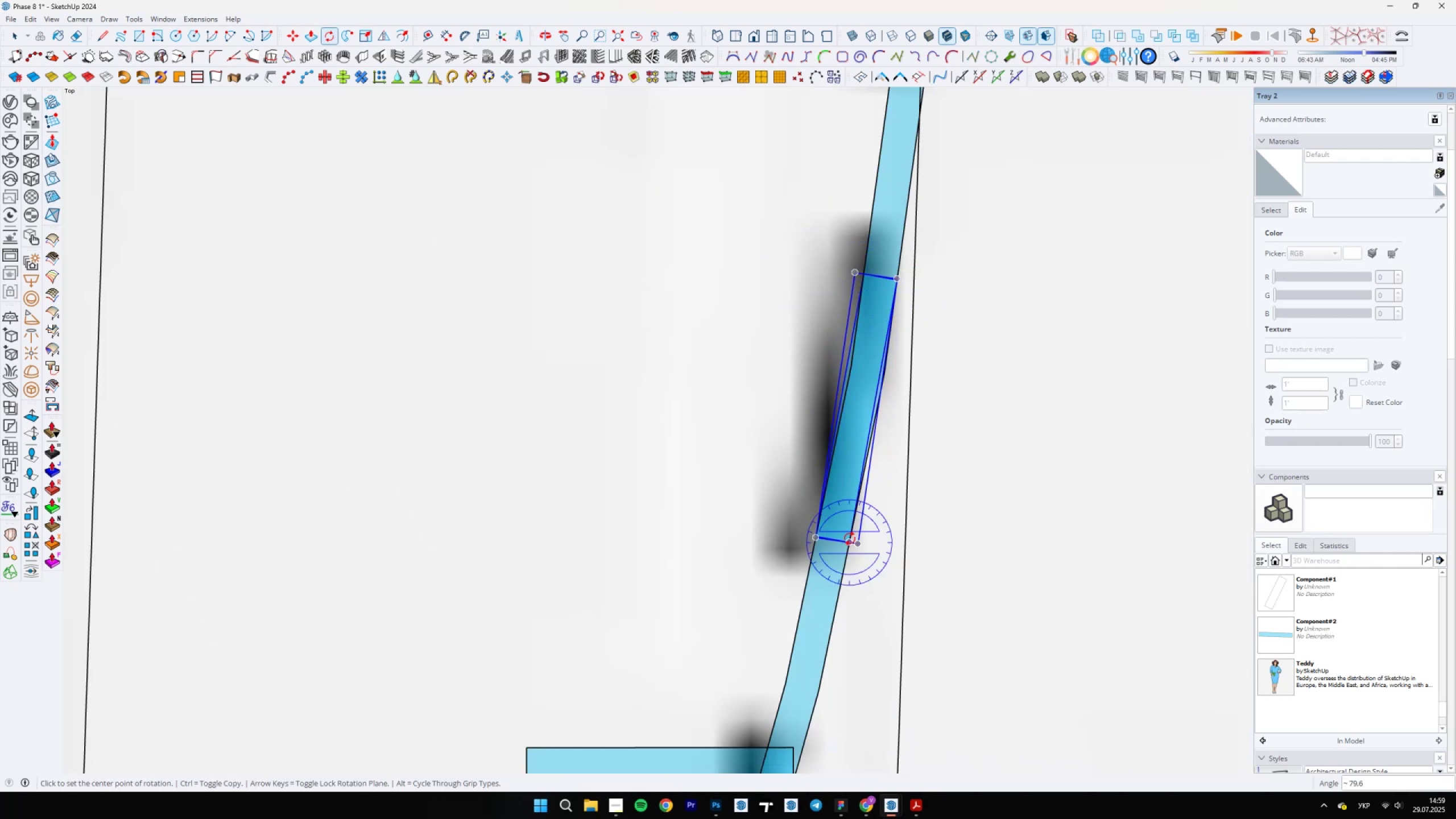 
scroll: coordinate [942, 334], scroll_direction: down, amount: 15.0
 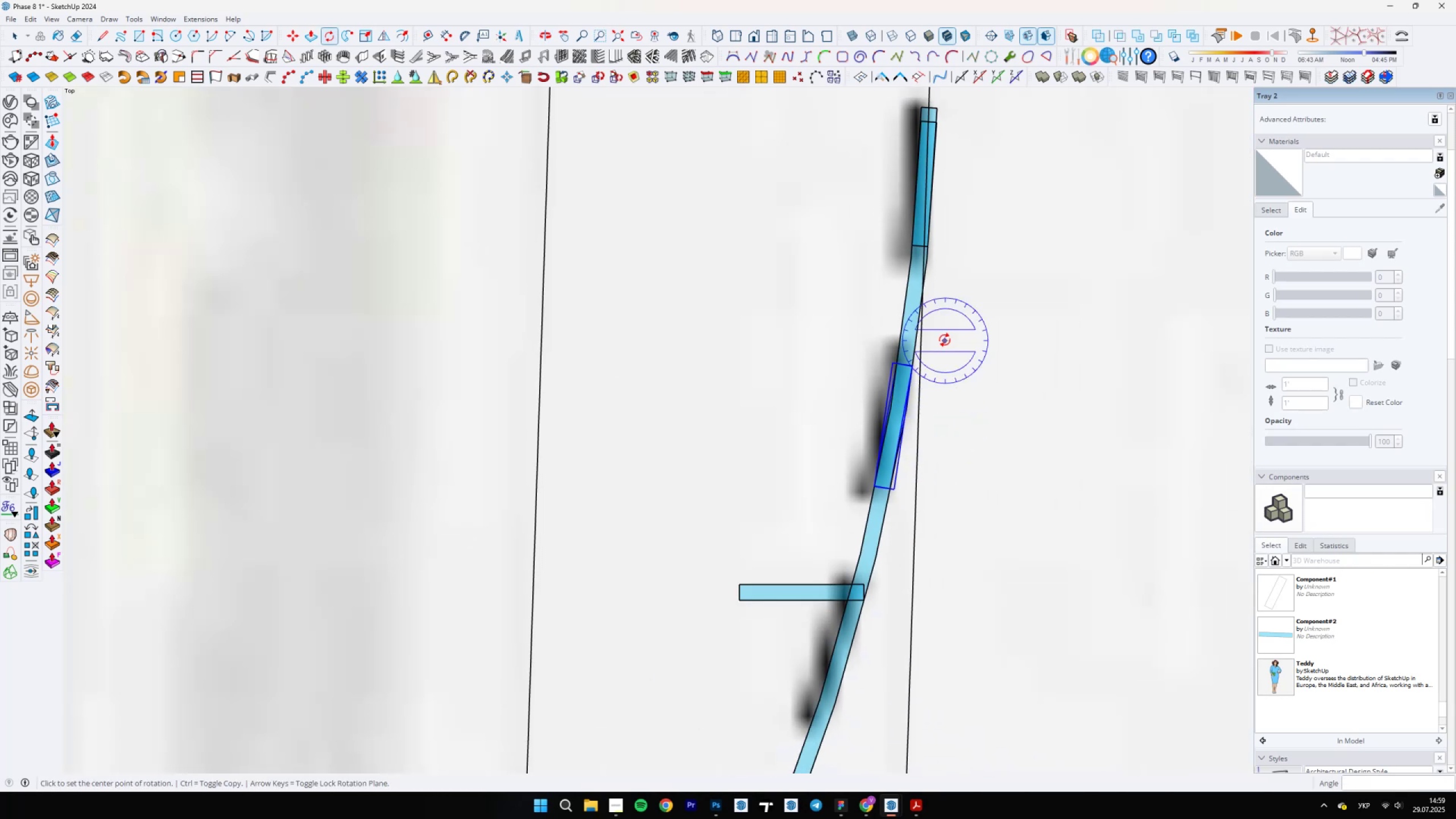 
key(Space)
 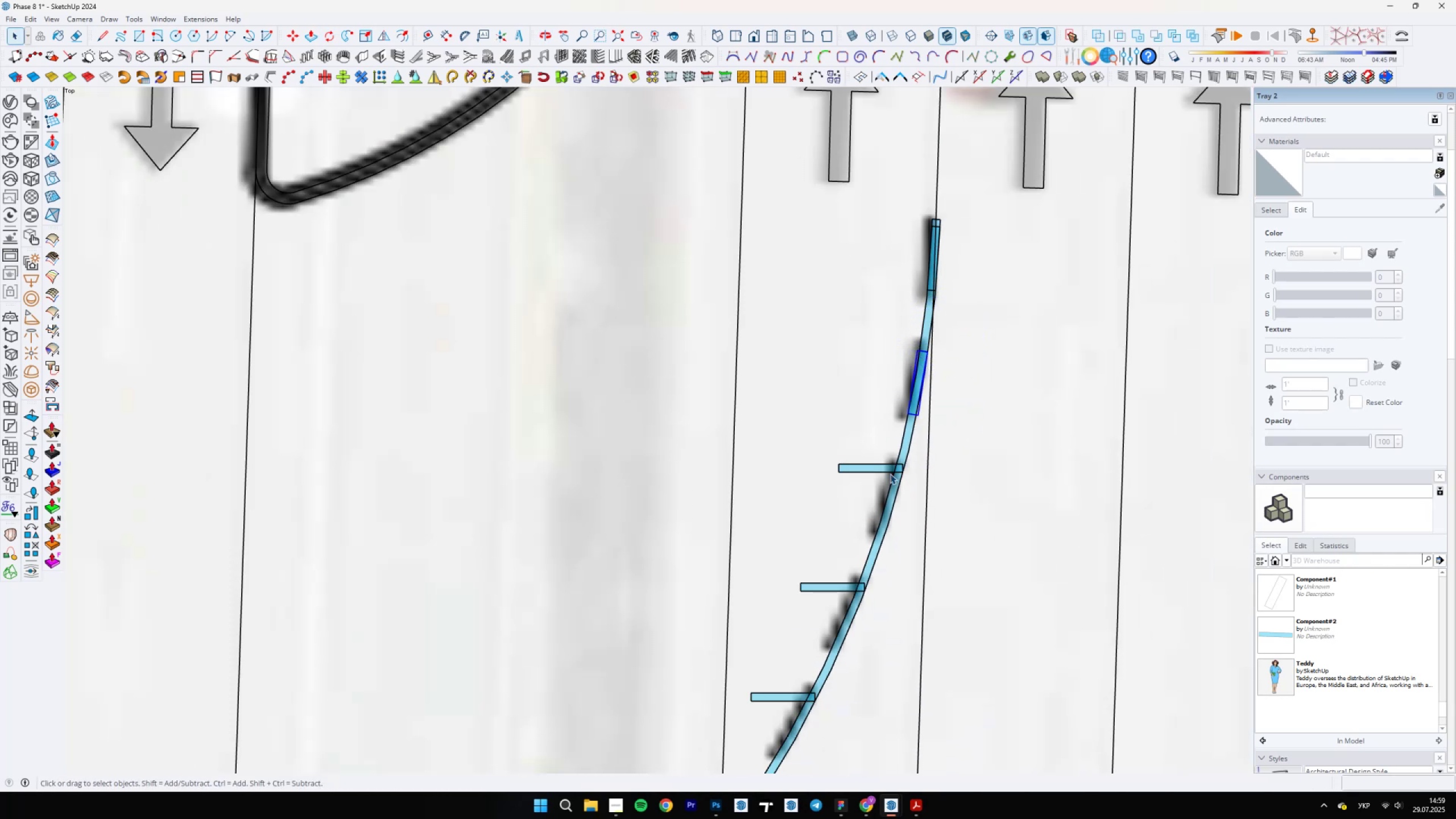 
left_click([878, 472])
 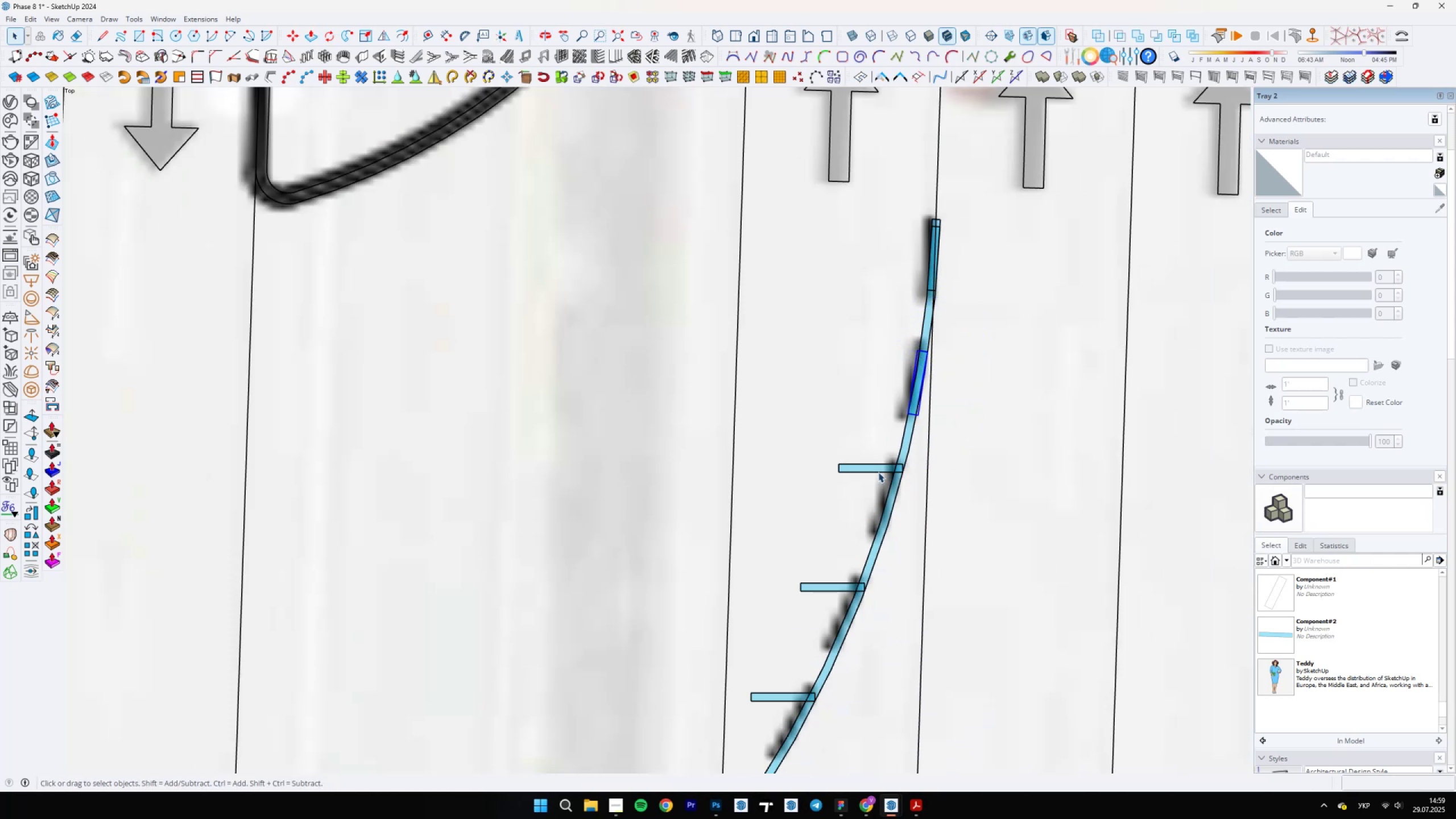 
scroll: coordinate [848, 478], scroll_direction: up, amount: 16.0
 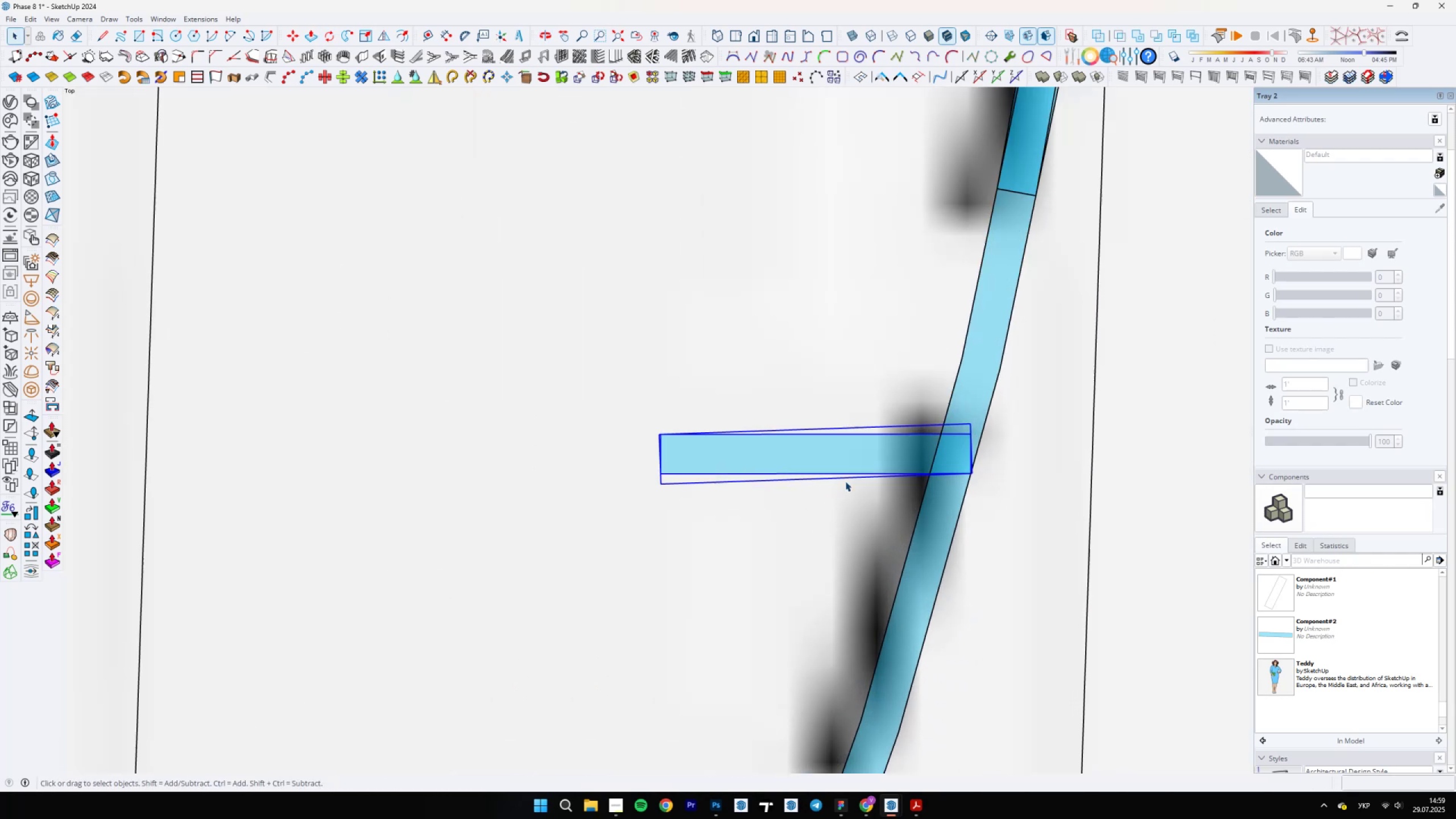 
key(Q)
 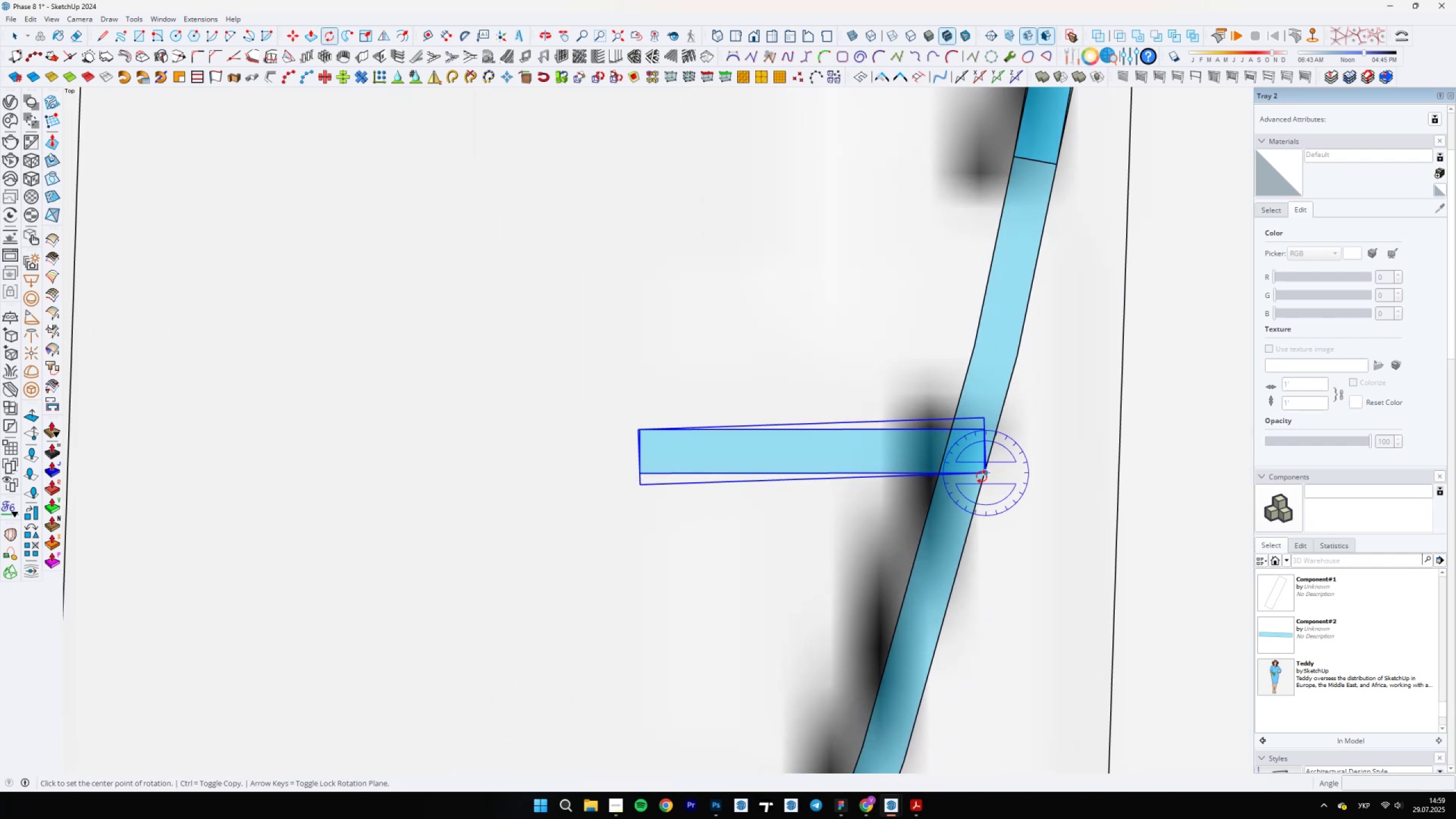 
left_click([985, 475])
 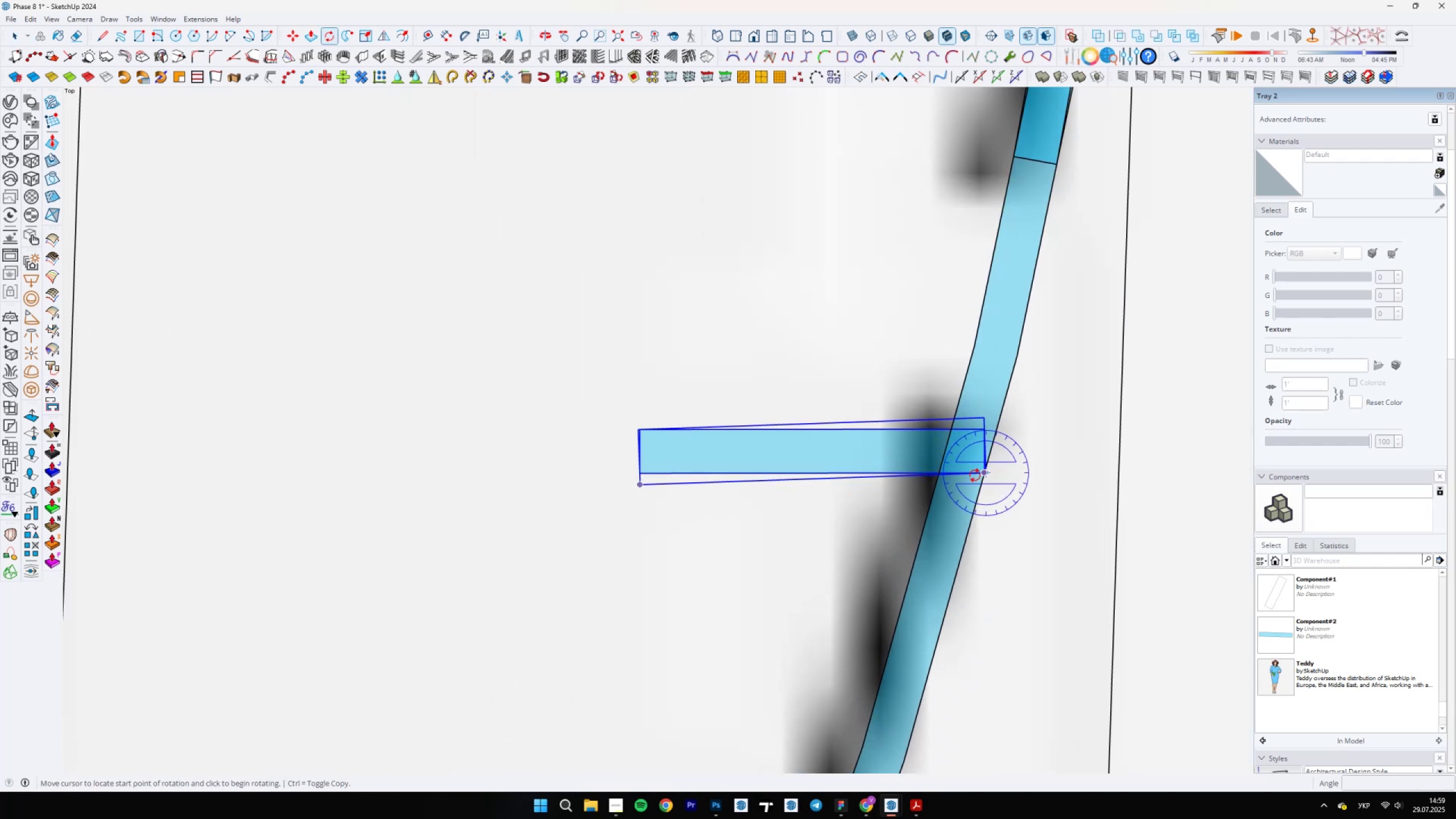 
scroll: coordinate [653, 466], scroll_direction: up, amount: 25.0
 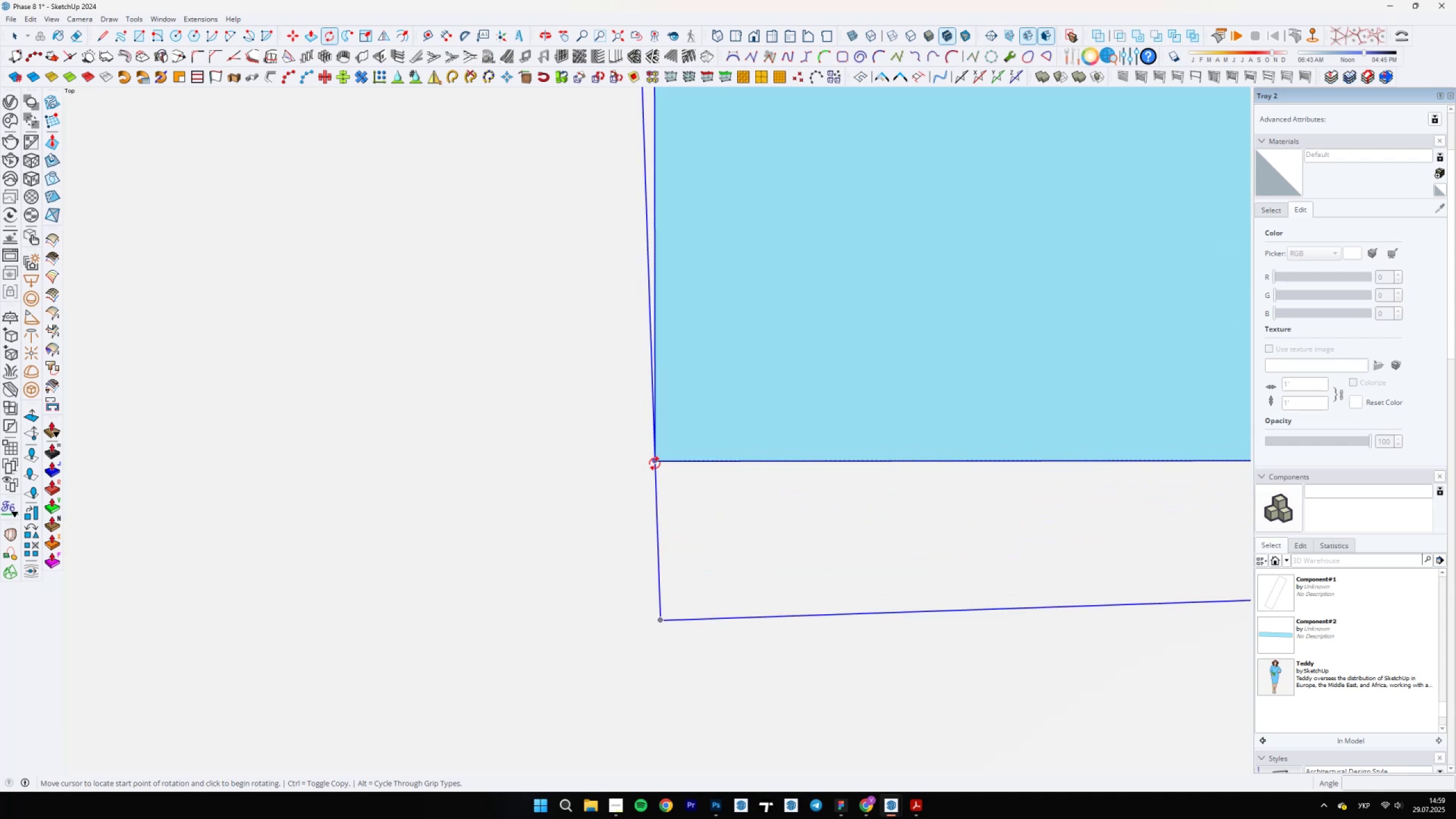 
scroll: coordinate [962, 459], scroll_direction: down, amount: 33.0
 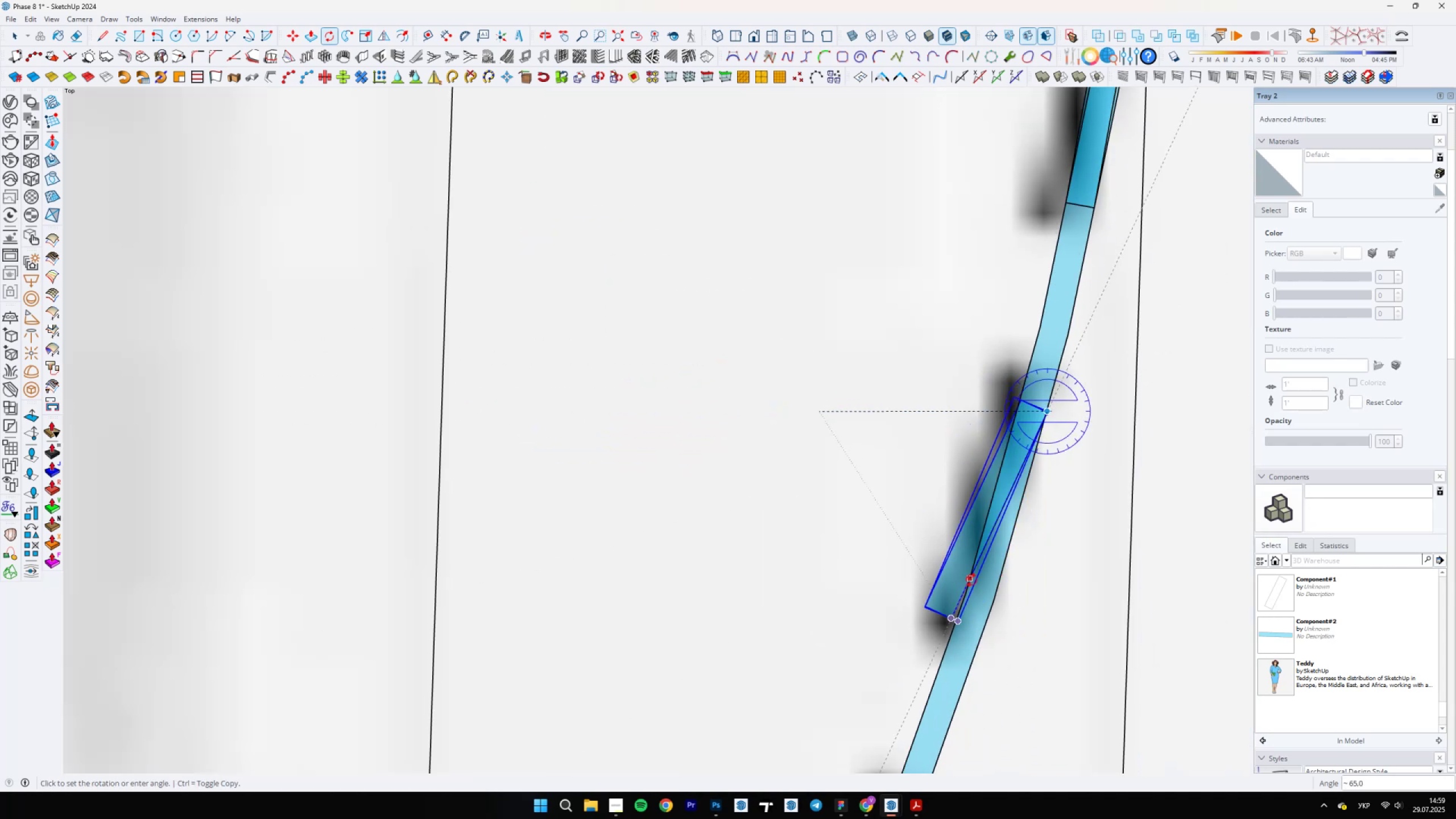 
scroll: coordinate [981, 645], scroll_direction: up, amount: 14.0
 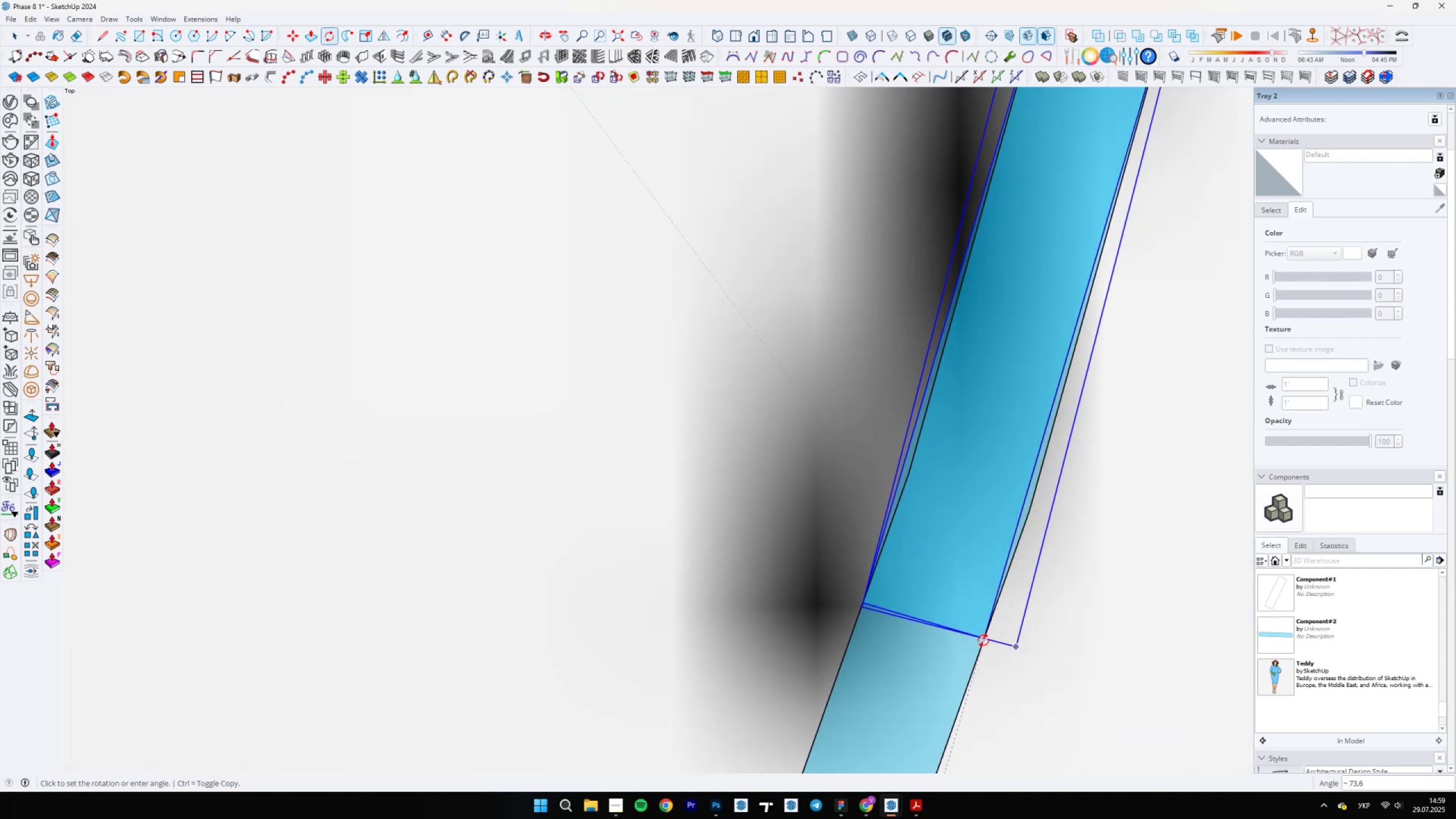 
left_click([983, 640])
 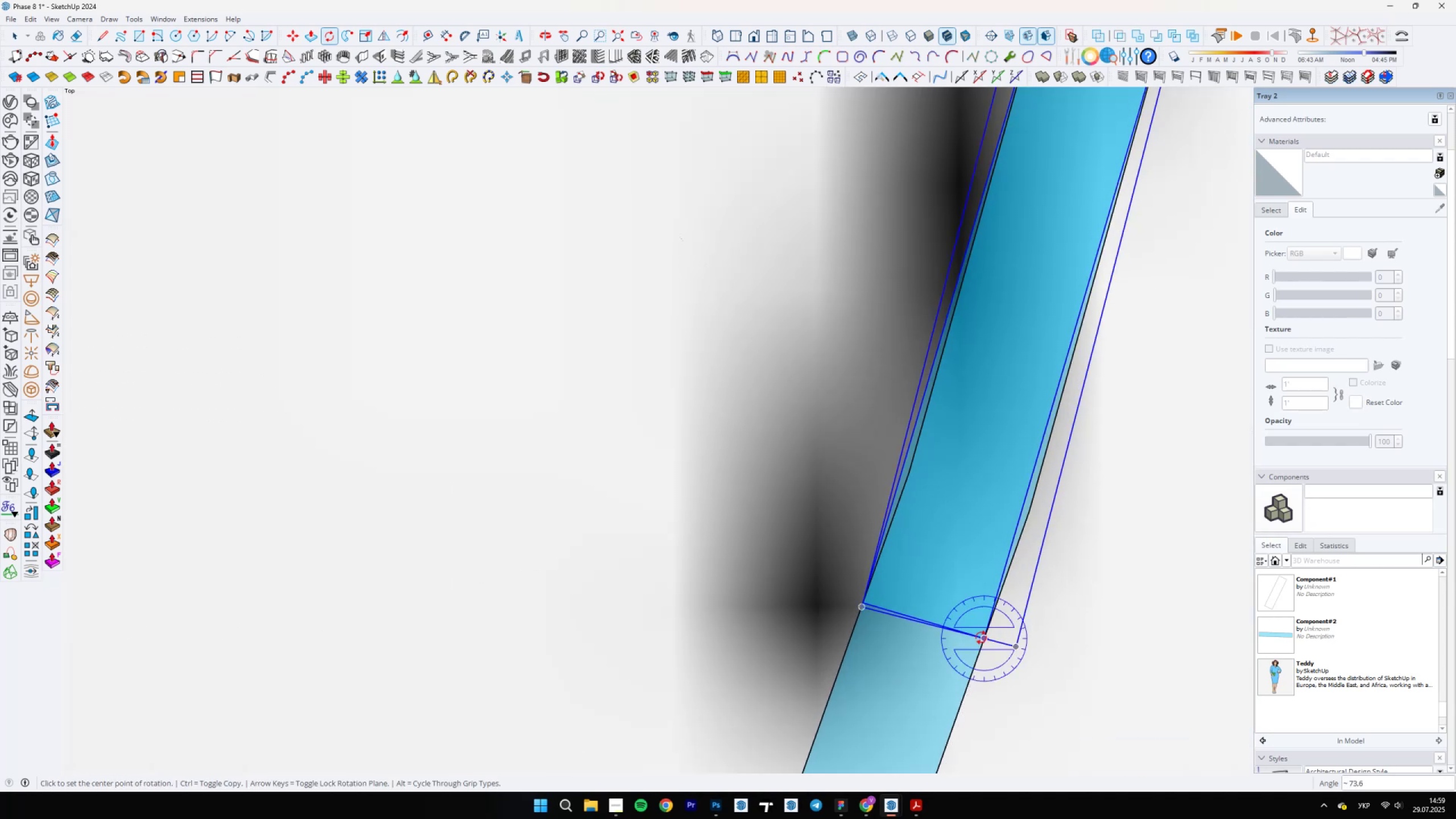 
scroll: coordinate [923, 396], scroll_direction: down, amount: 21.0
 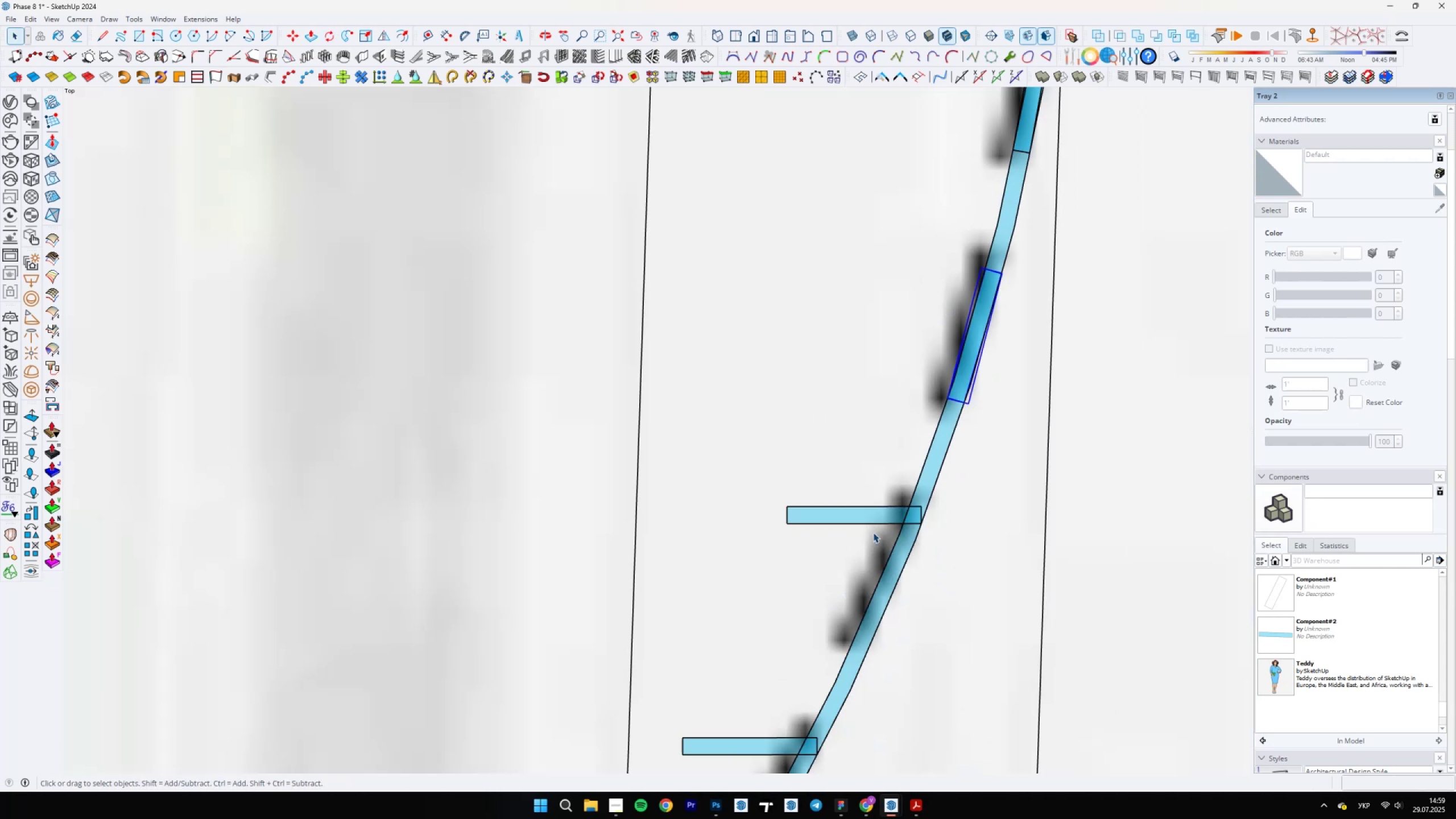 
key(Space)
 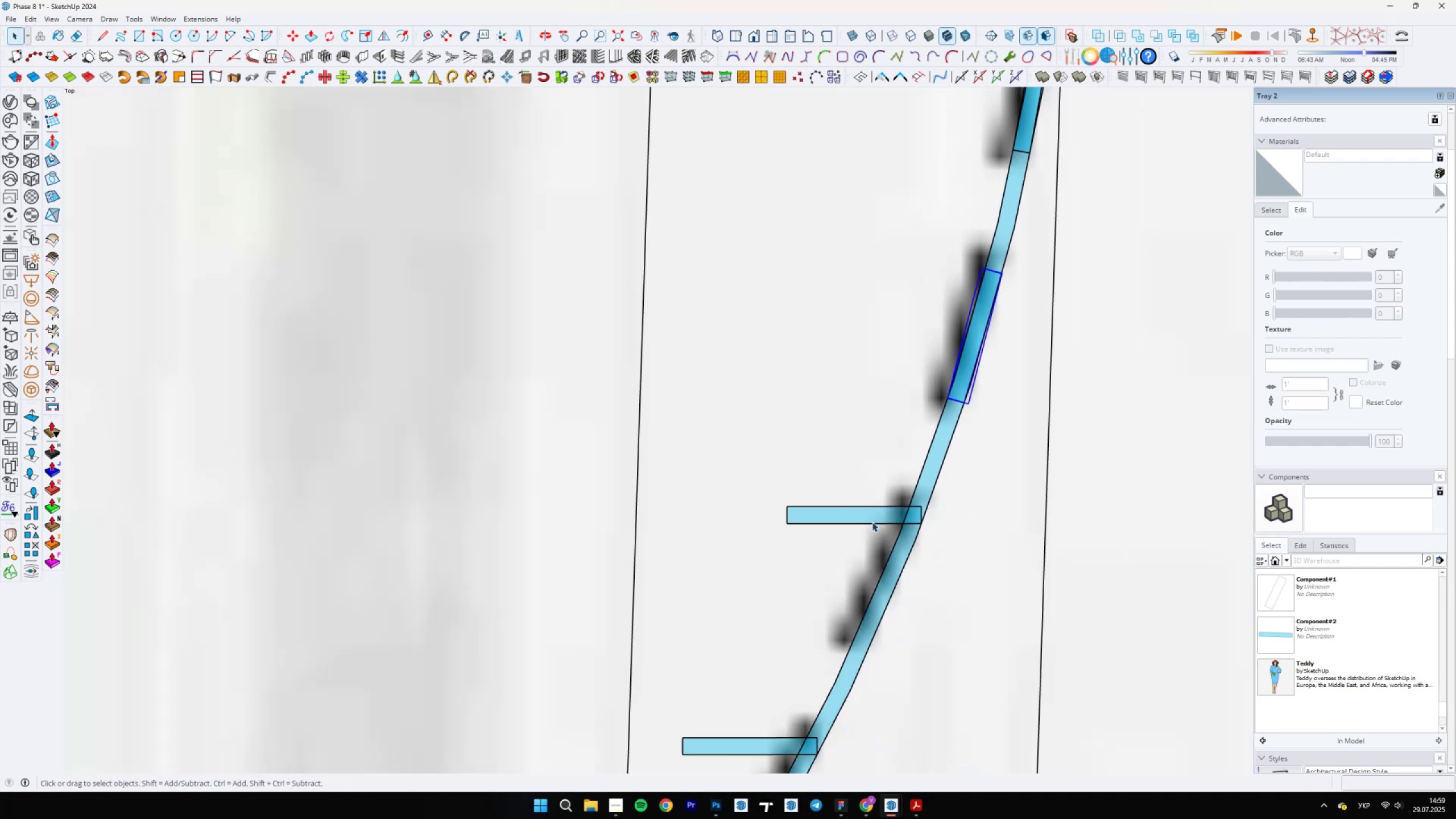 
scroll: coordinate [924, 520], scroll_direction: up, amount: 4.0
 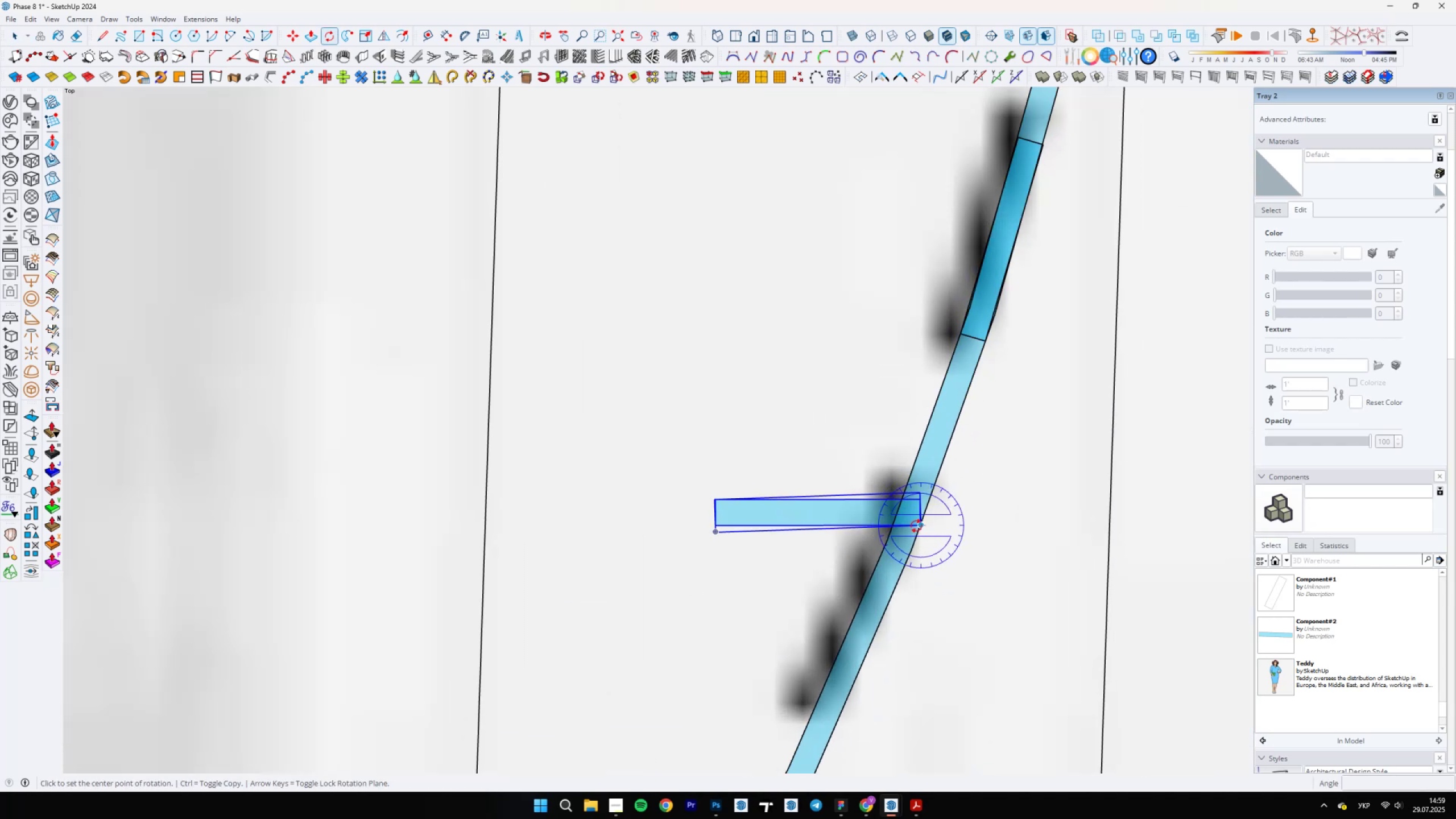 
key(Q)
 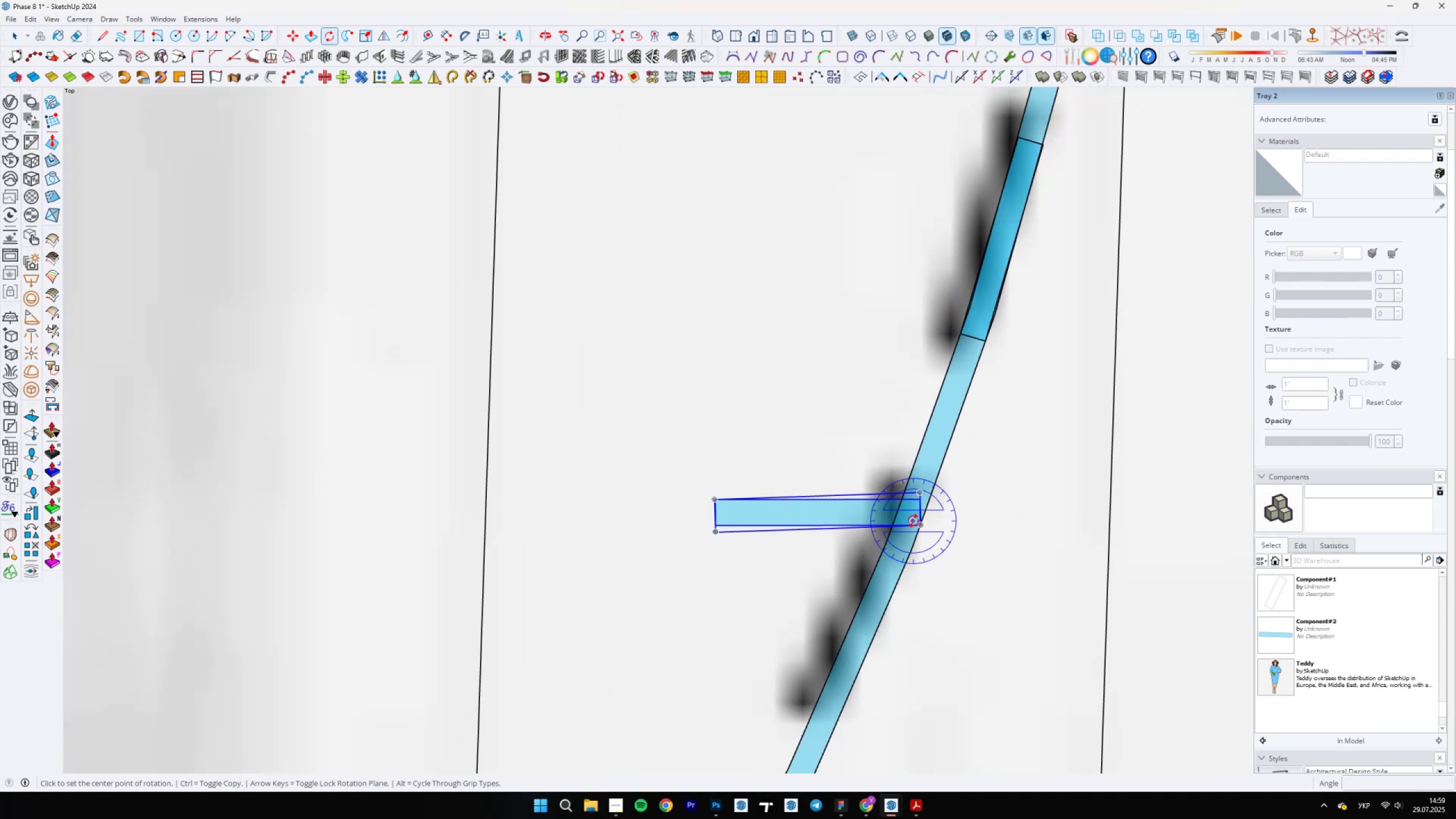 
scroll: coordinate [915, 523], scroll_direction: up, amount: 23.0
 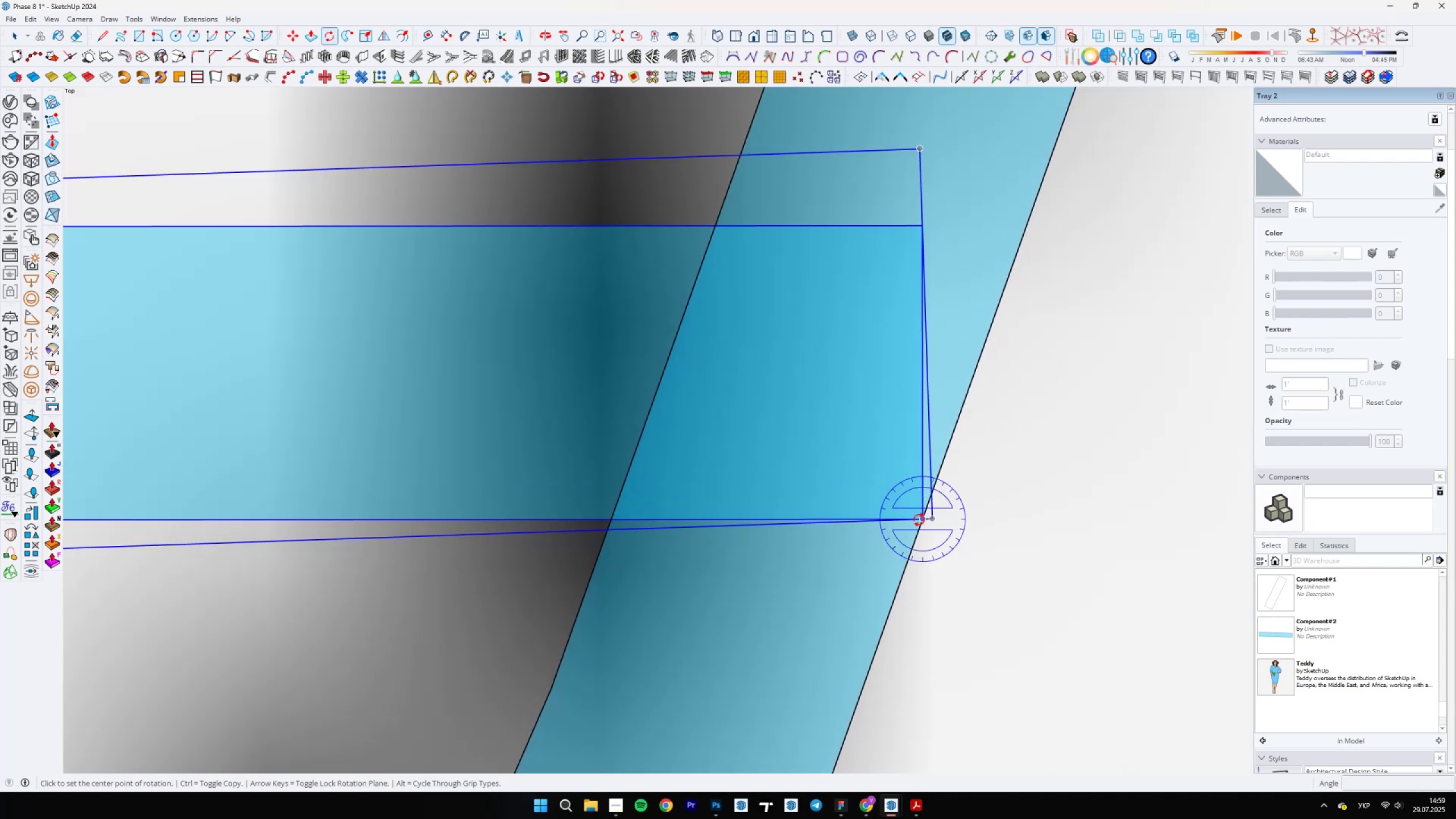 
left_click([919, 520])
 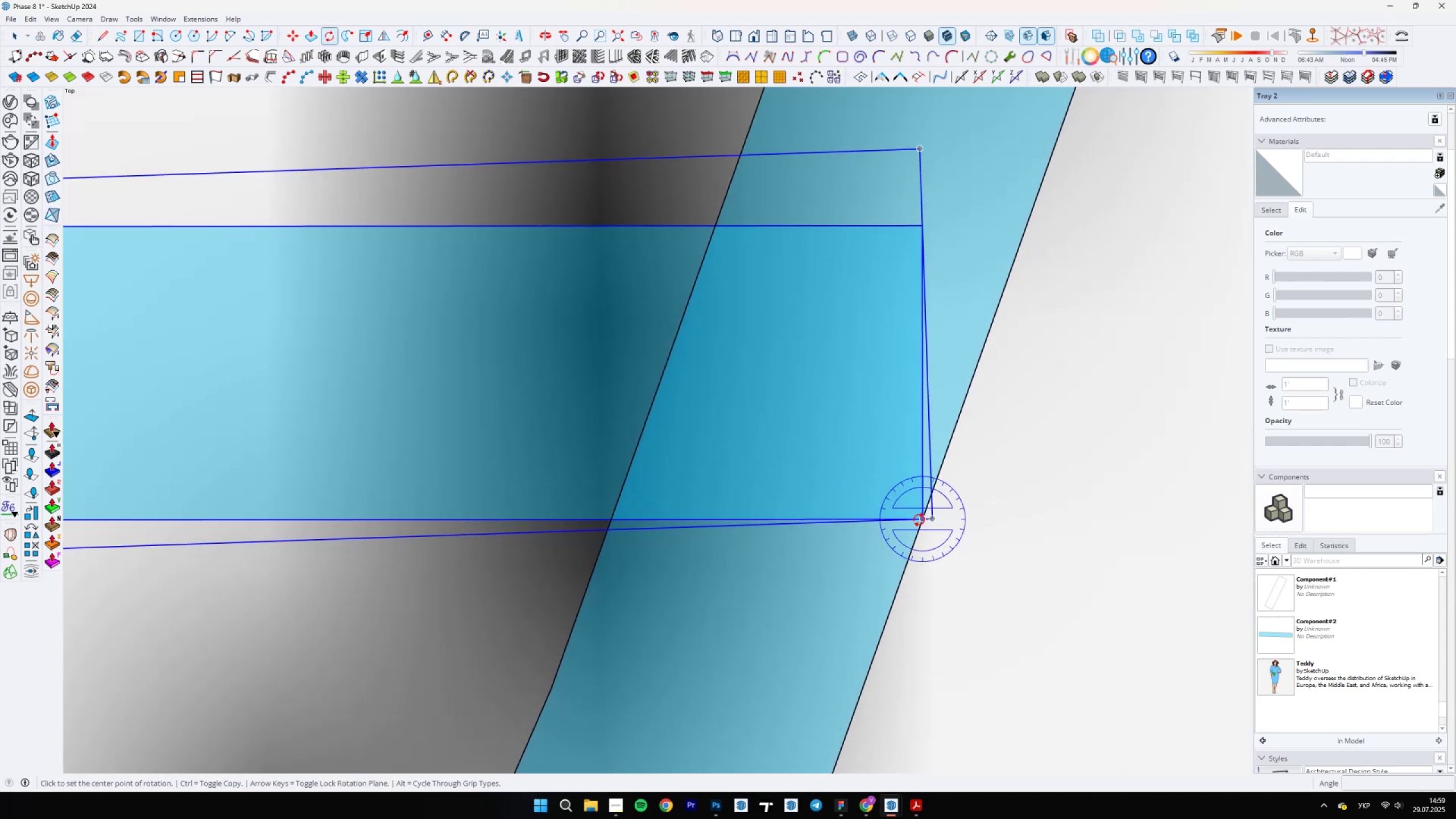 
scroll: coordinate [386, 526], scroll_direction: up, amount: 16.0
 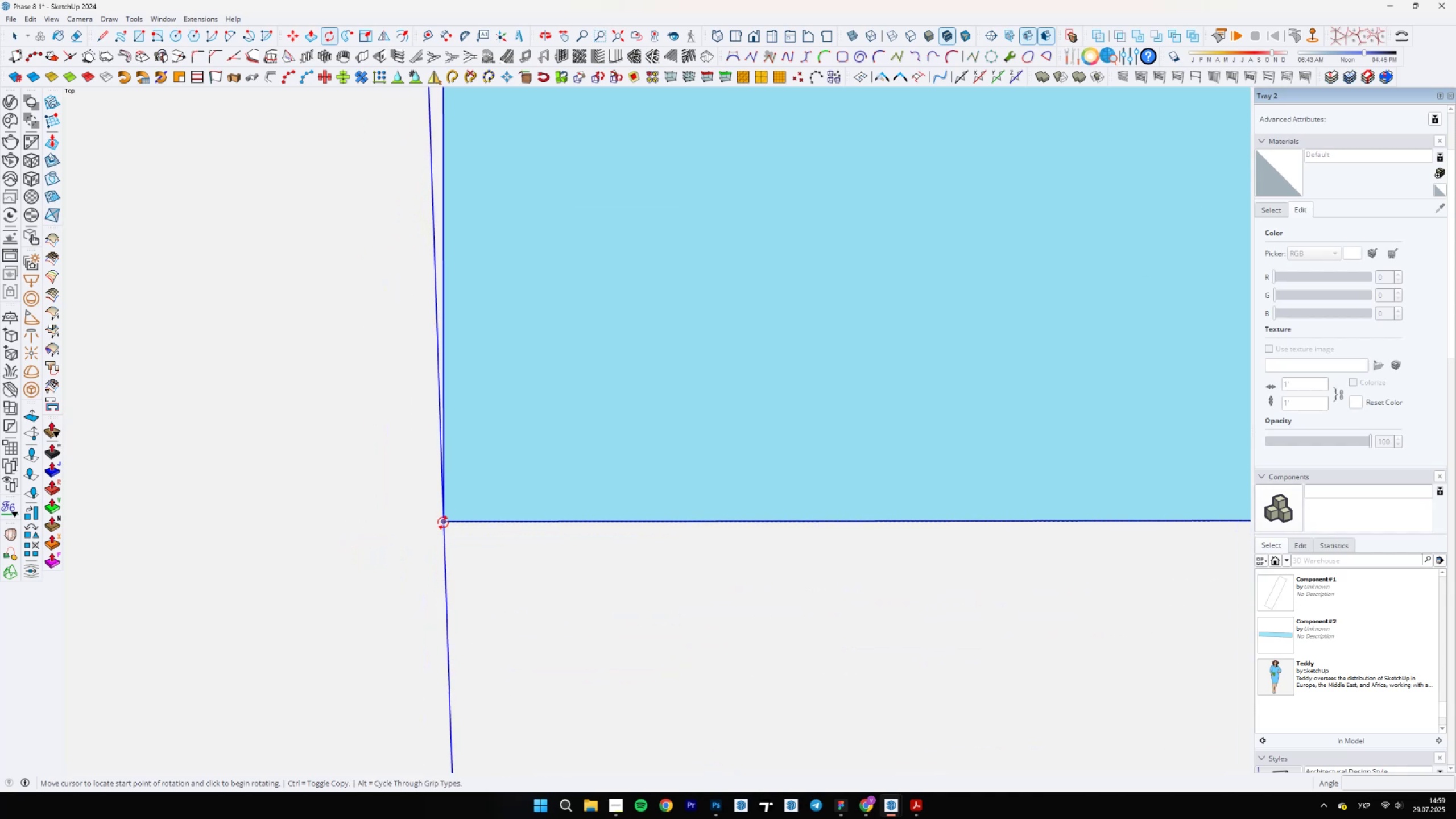 
left_click([442, 523])
 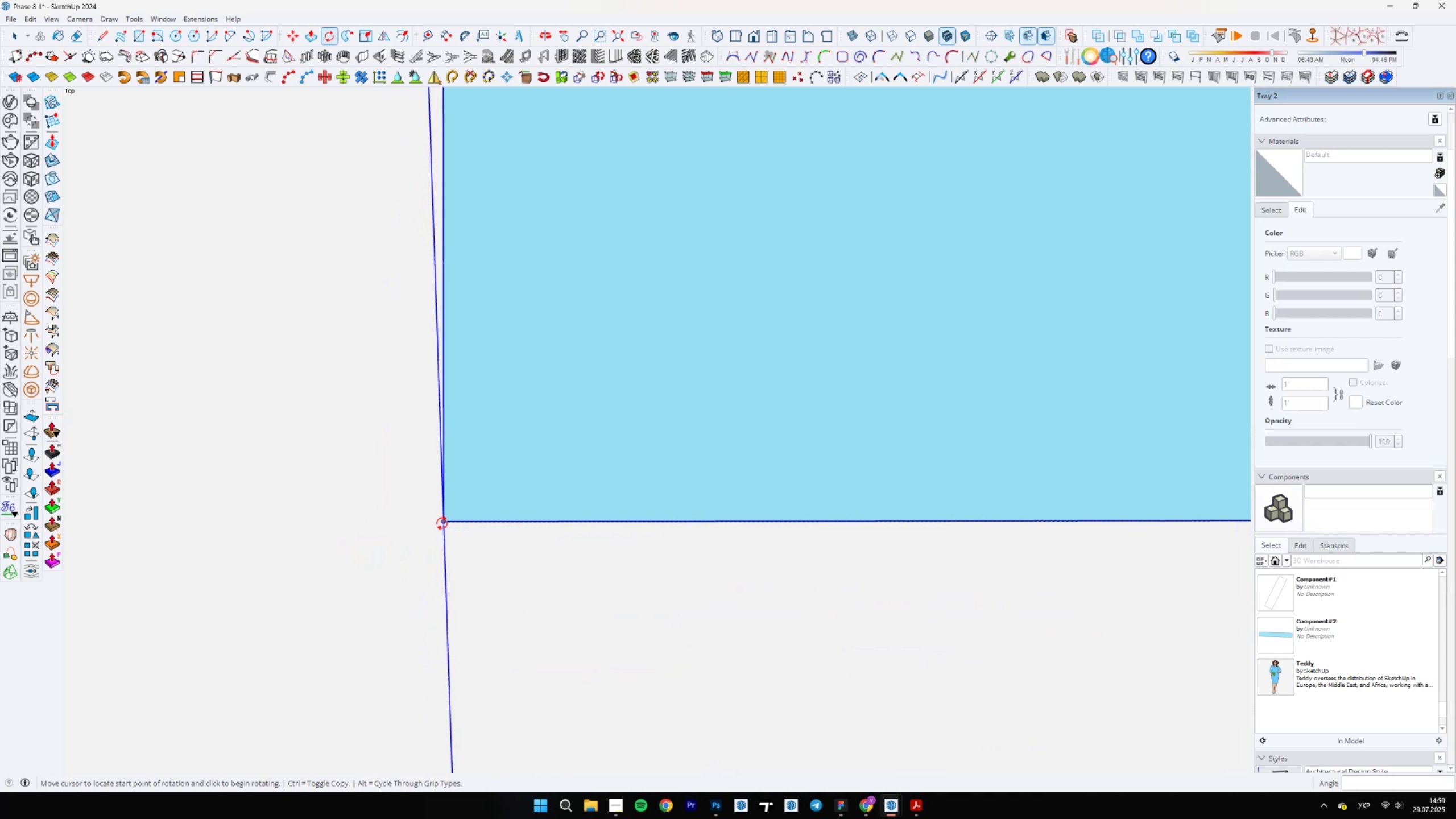 
scroll: coordinate [587, 380], scroll_direction: down, amount: 42.0
 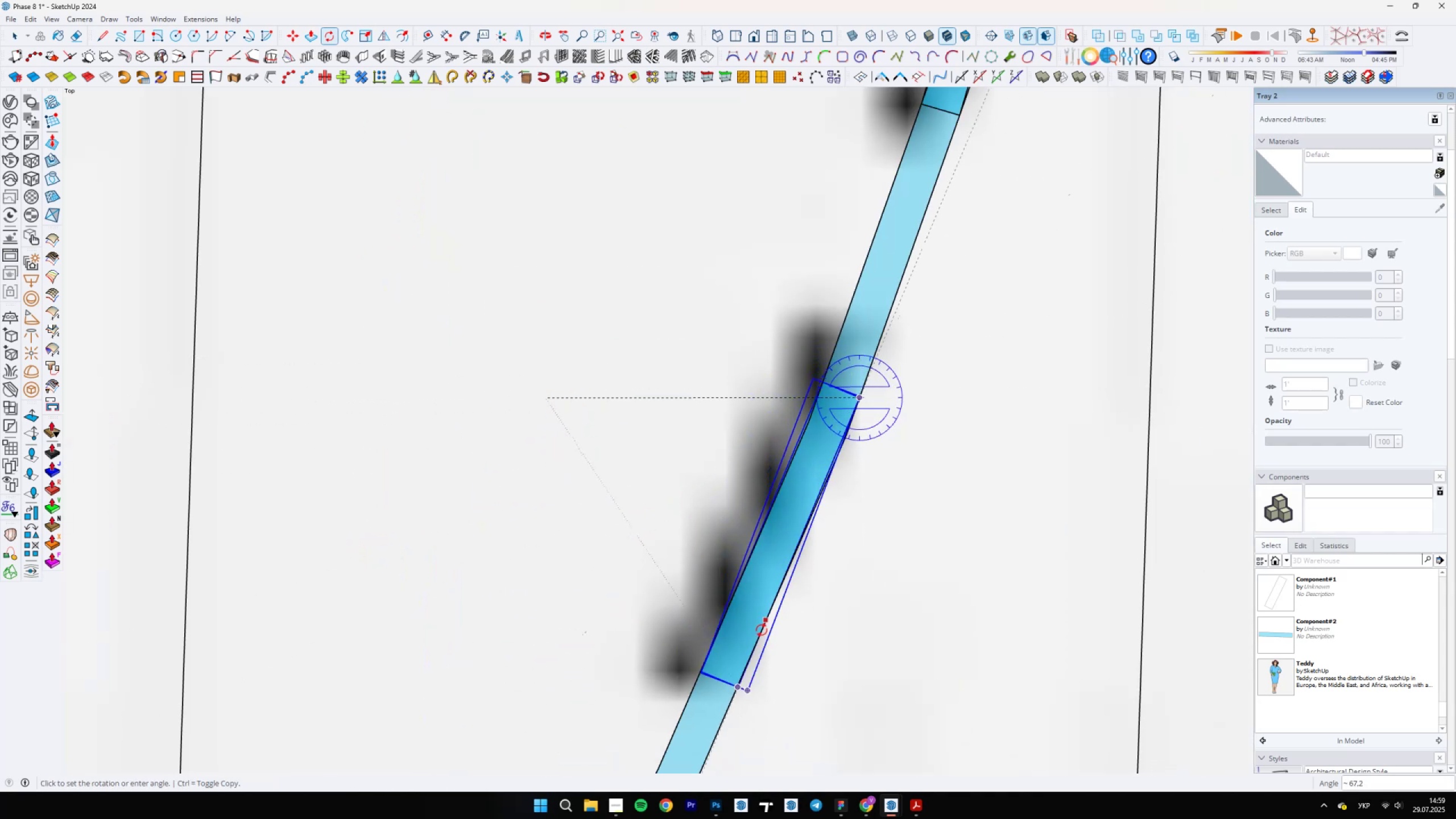 
scroll: coordinate [738, 680], scroll_direction: up, amount: 17.0
 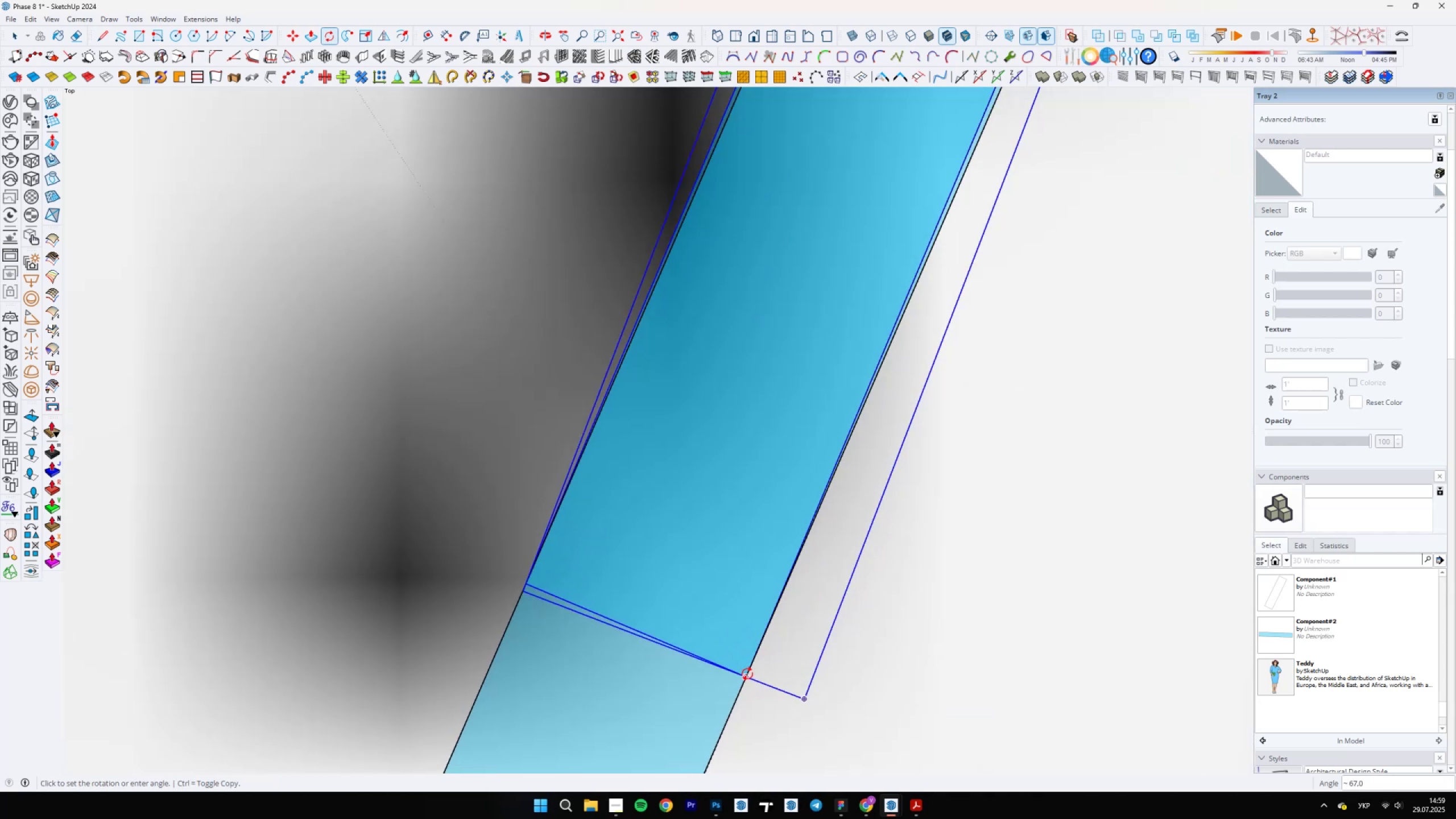 
left_click([747, 674])
 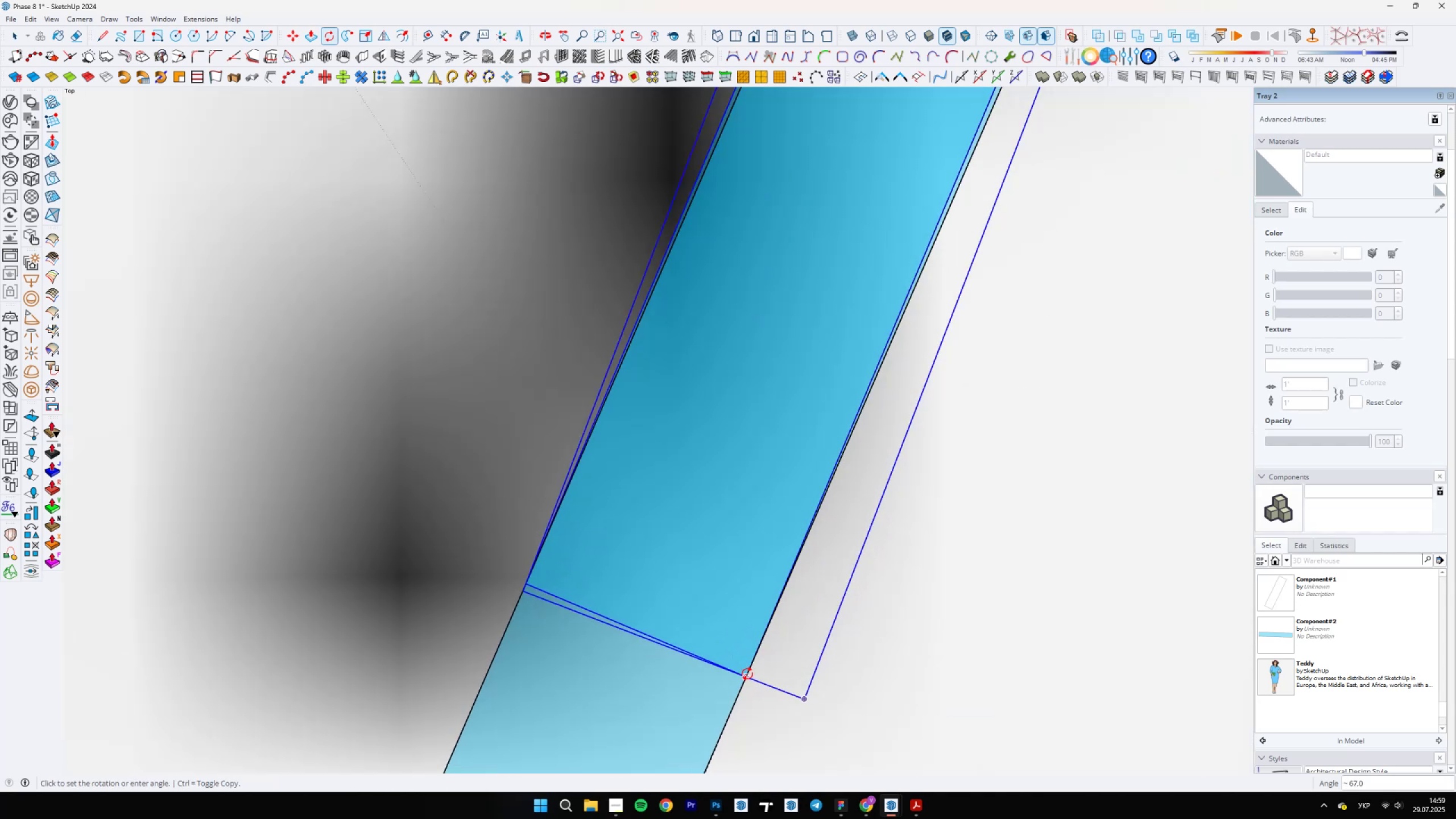 
scroll: coordinate [897, 369], scroll_direction: down, amount: 29.0
 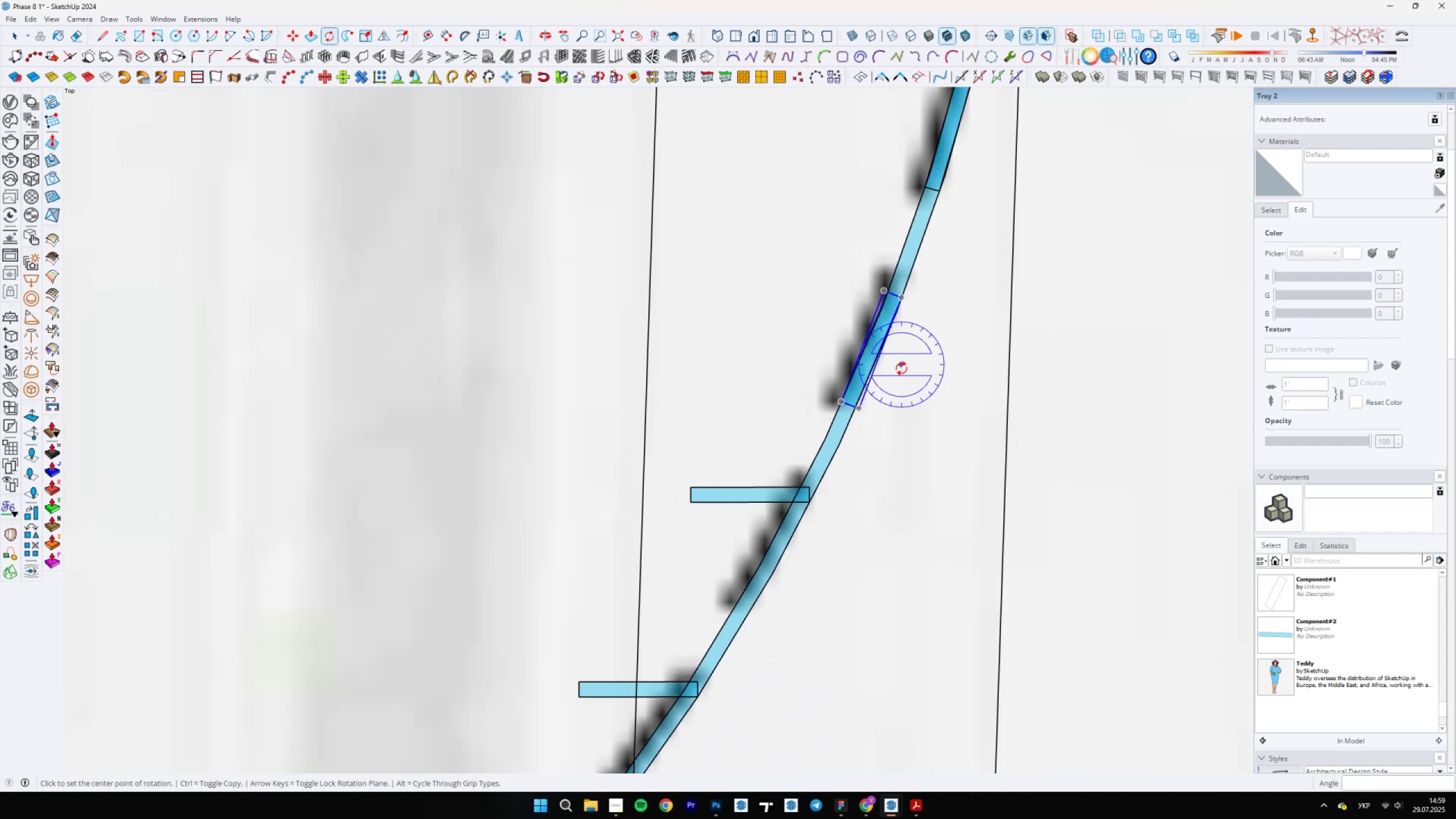 
key(Space)
 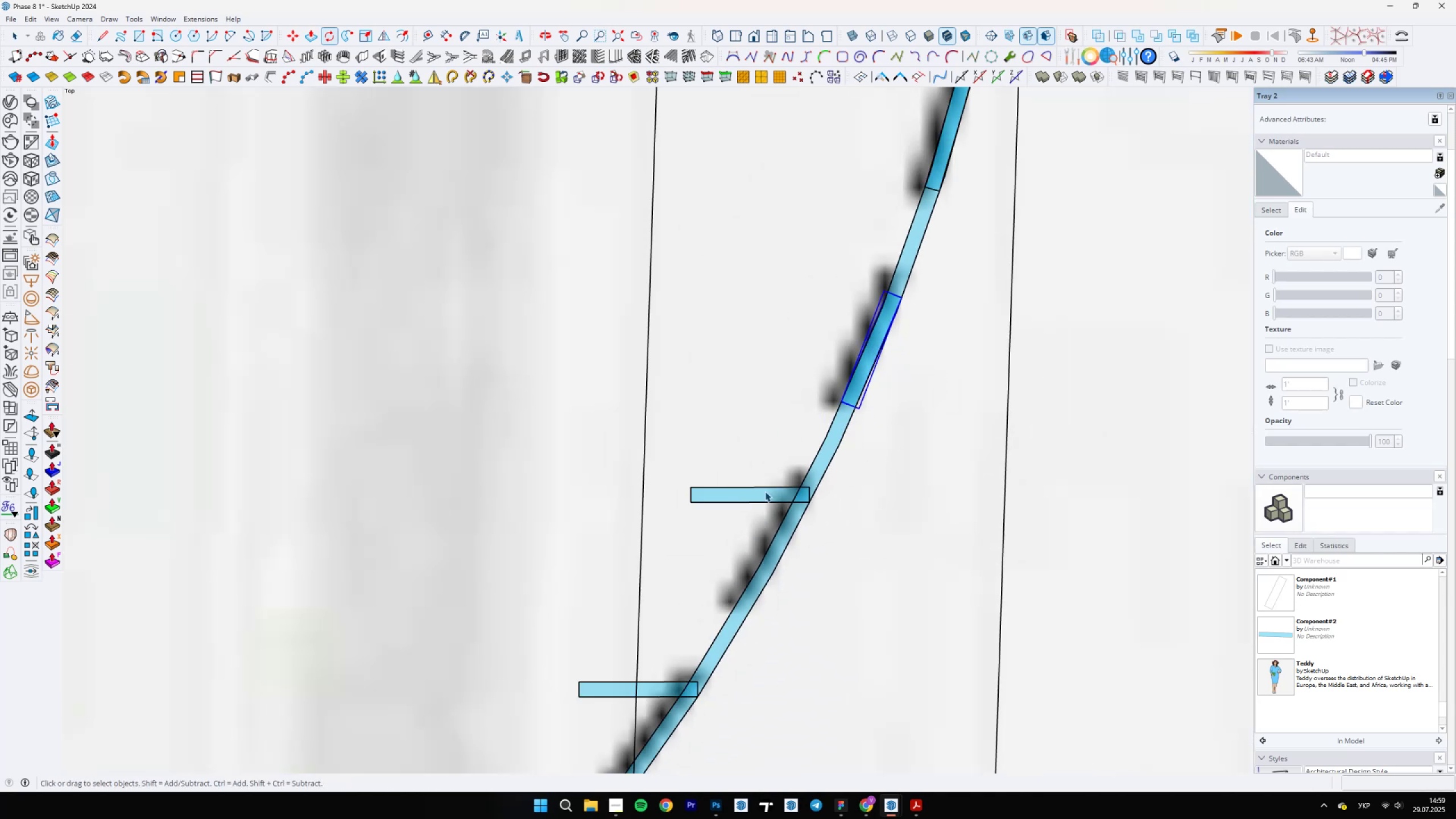 
left_click([763, 495])
 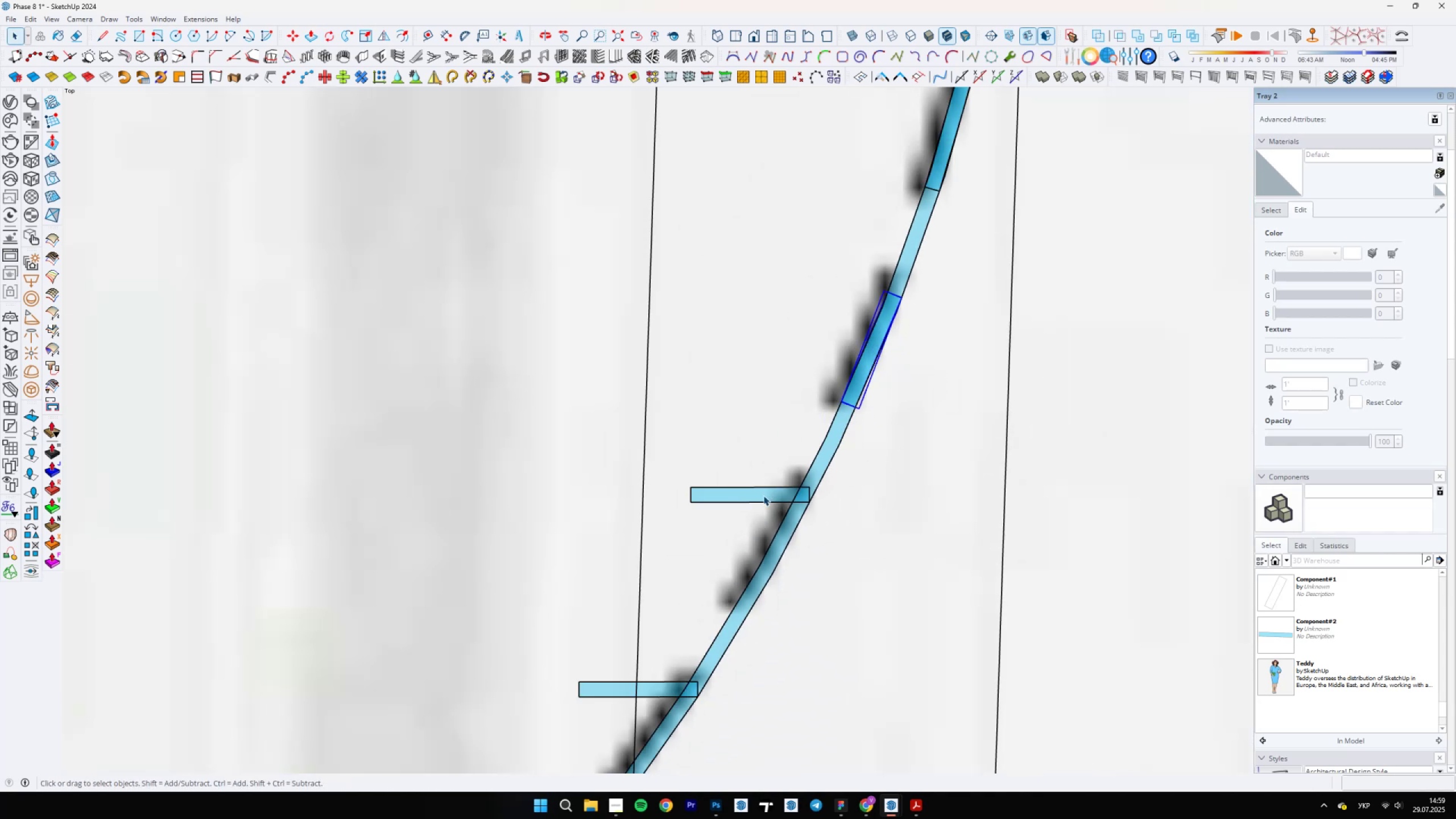 
scroll: coordinate [813, 506], scroll_direction: up, amount: 27.0
 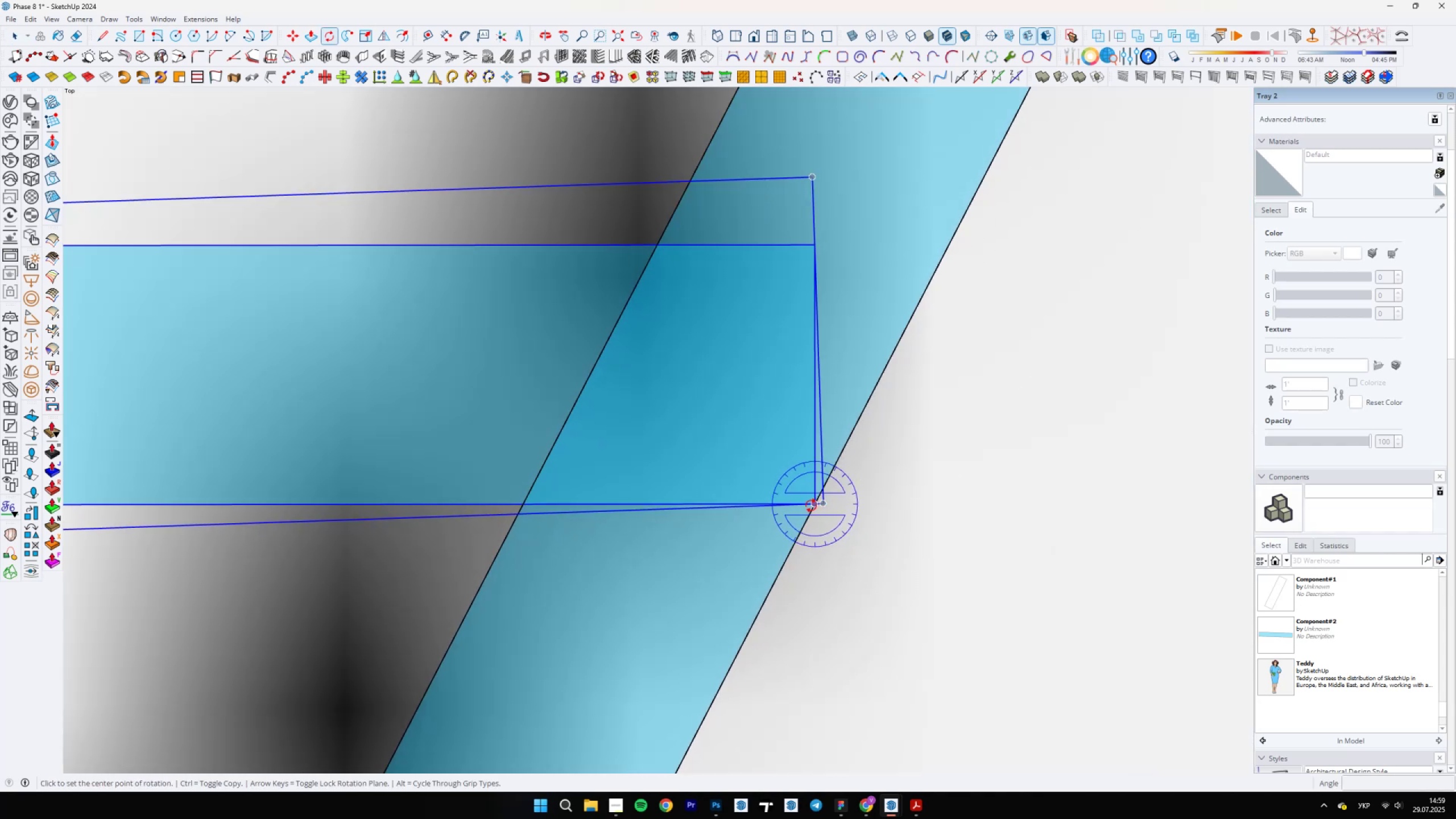 
key(Q)
 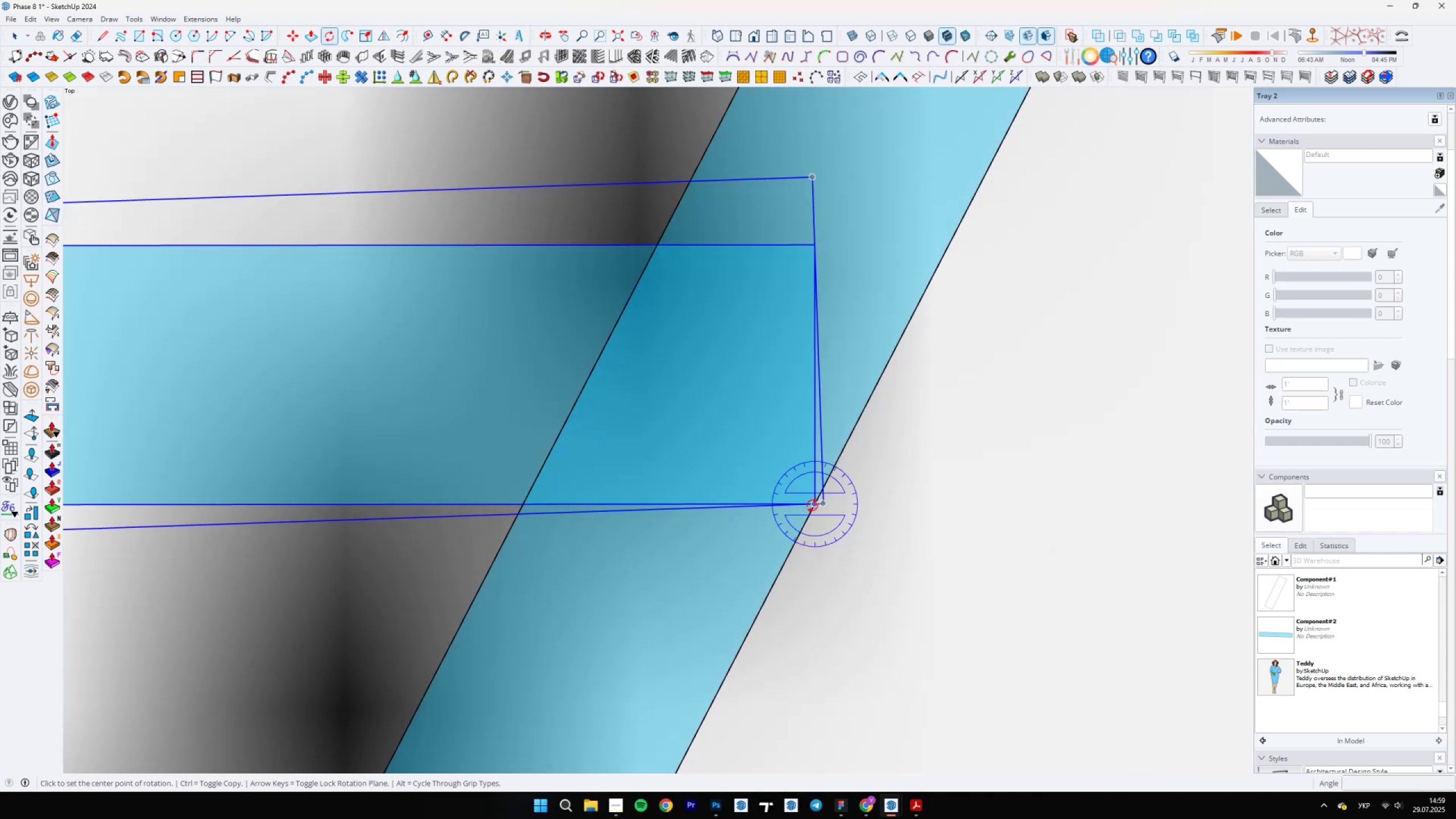 
left_click([811, 506])
 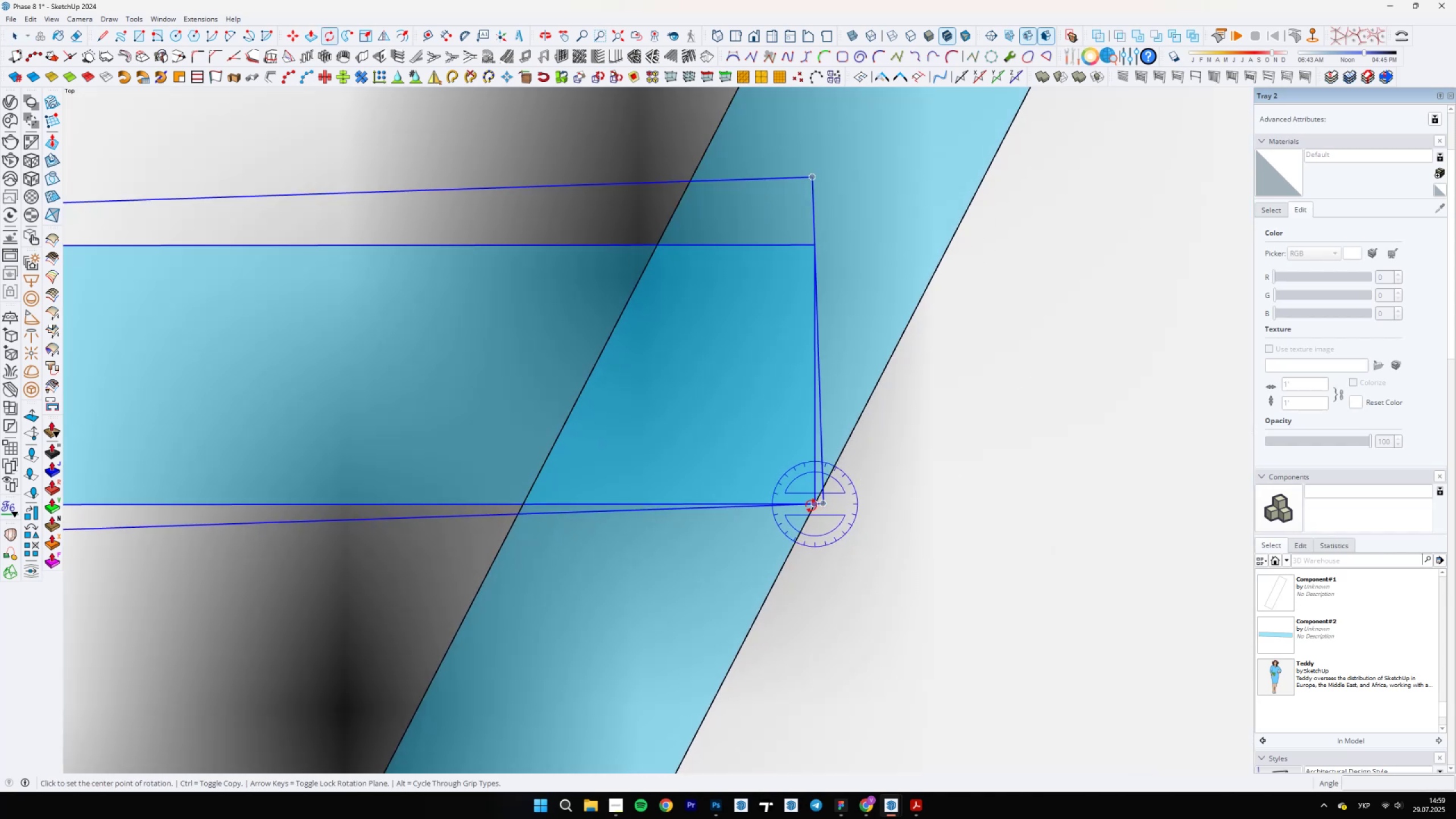 
scroll: coordinate [461, 531], scroll_direction: up, amount: 8.0
 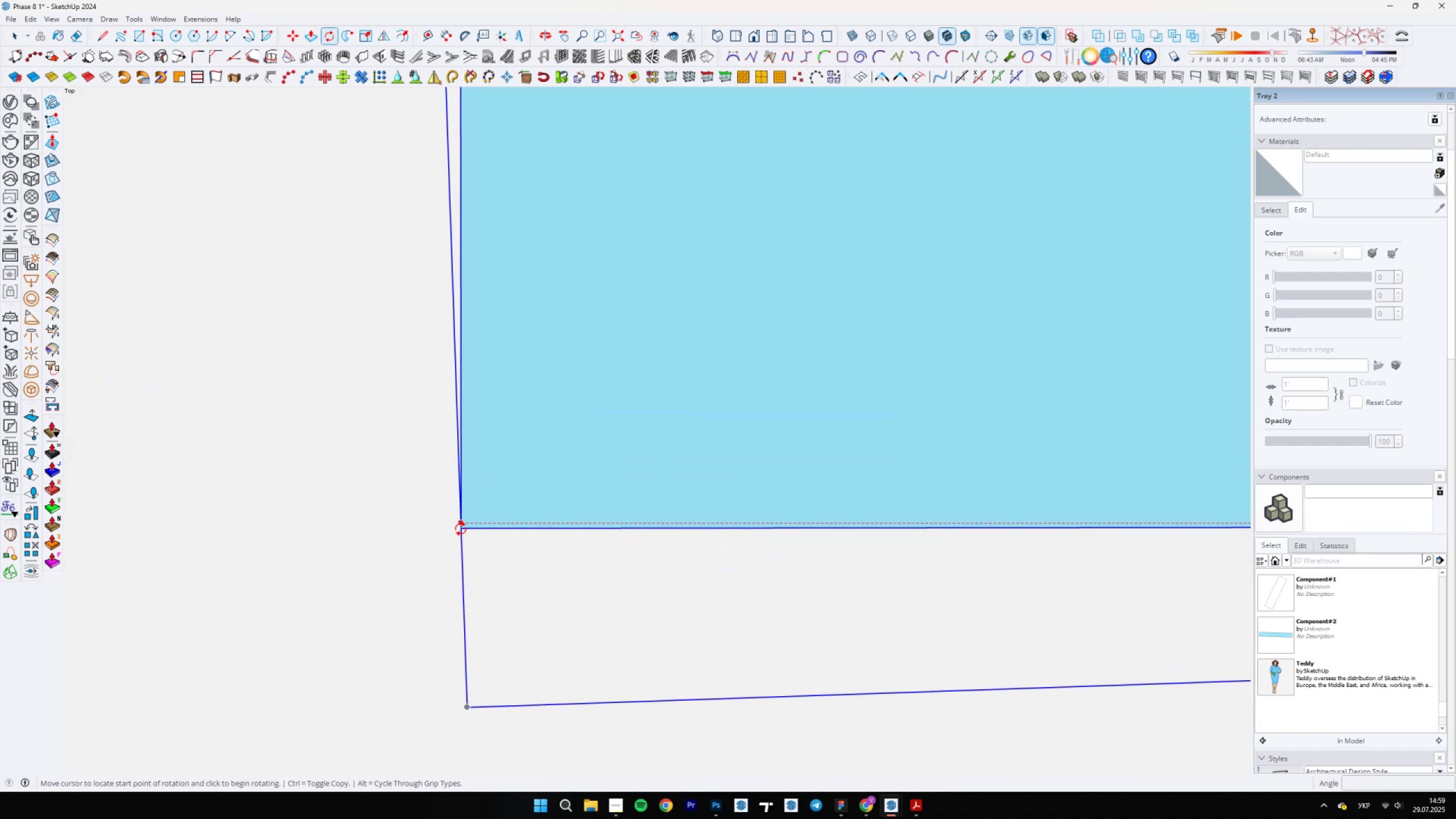 
left_click([461, 530])
 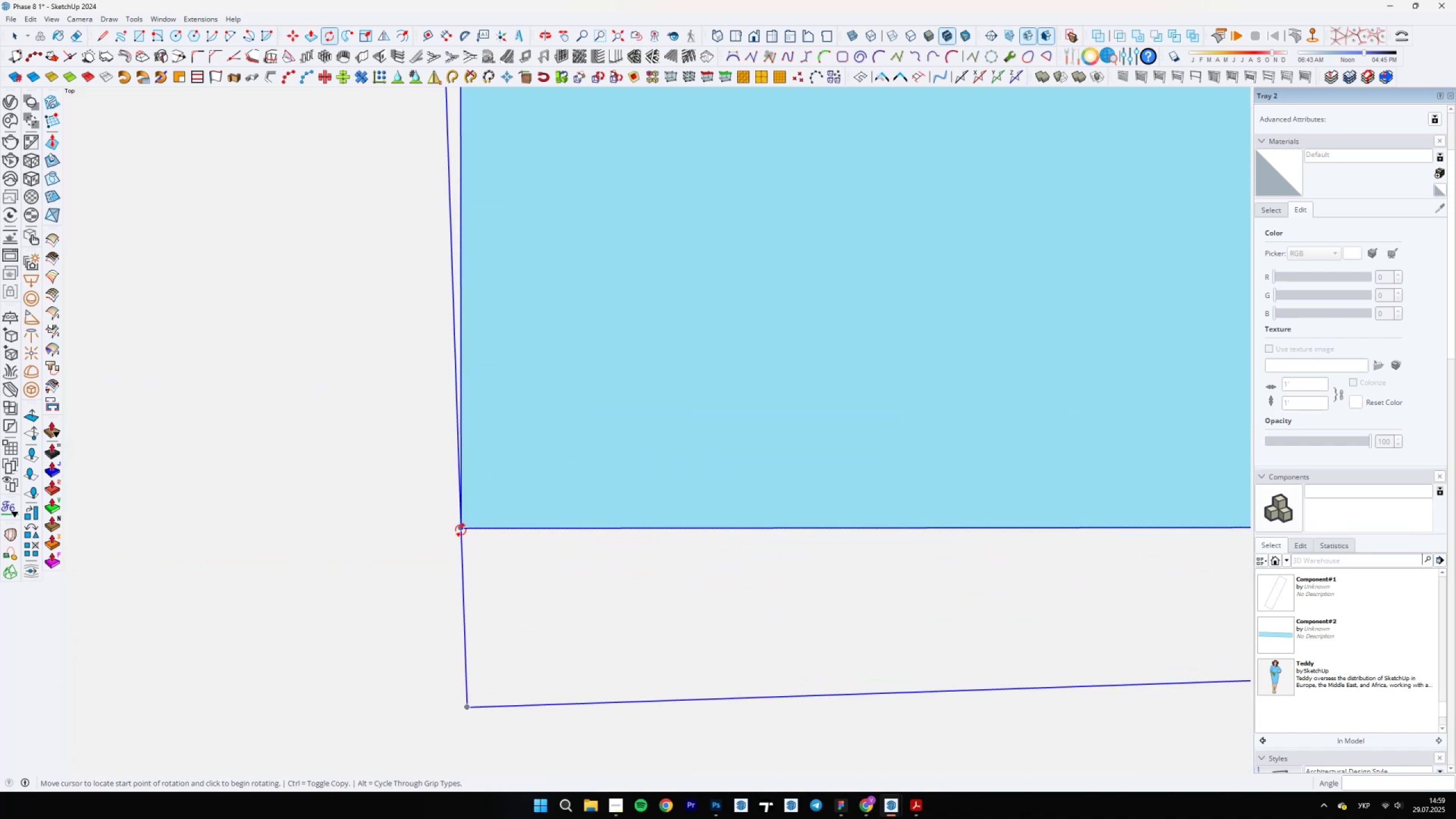 
scroll: coordinate [664, 670], scroll_direction: none, amount: 0.0
 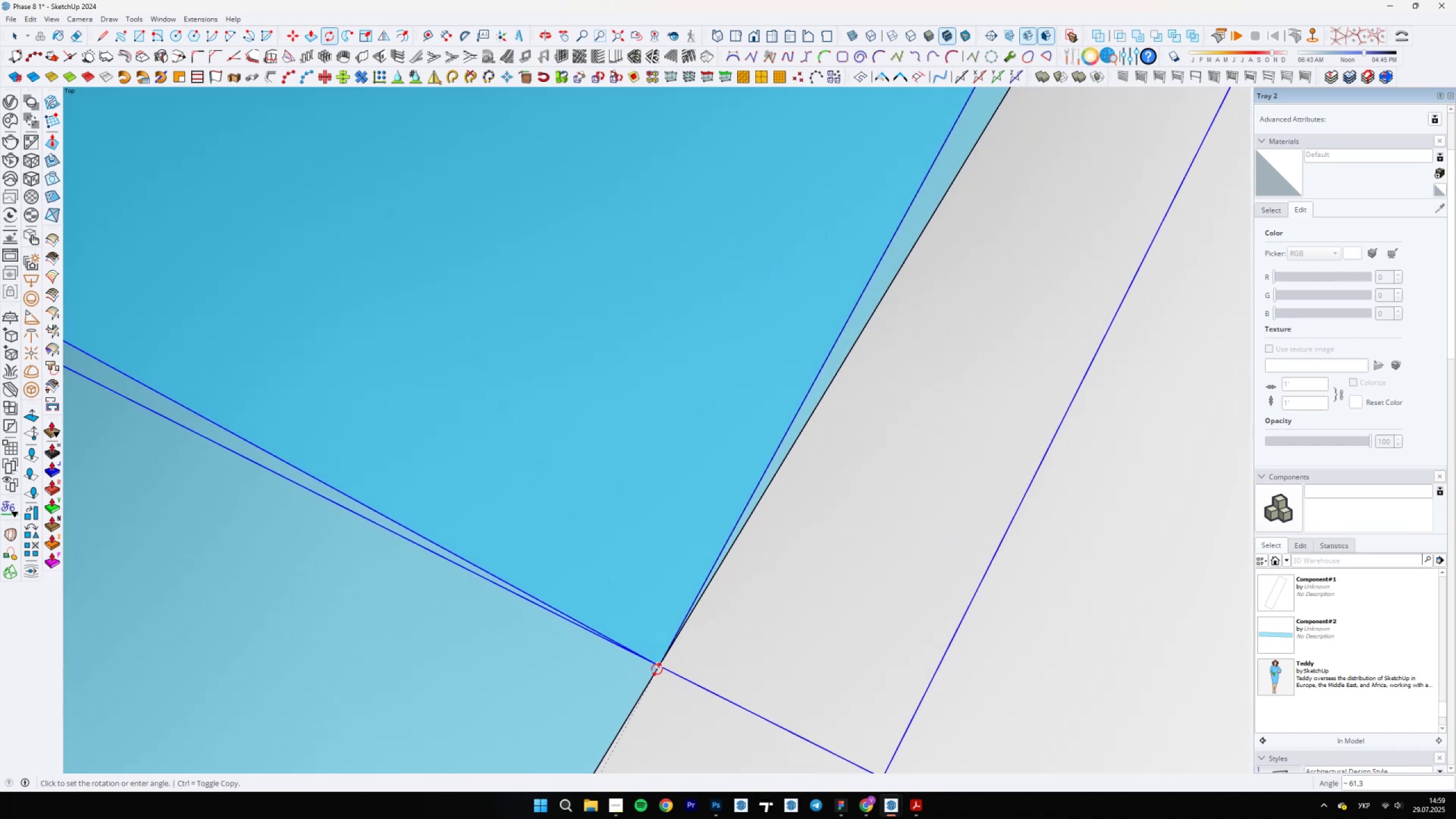 
left_click([657, 669])
 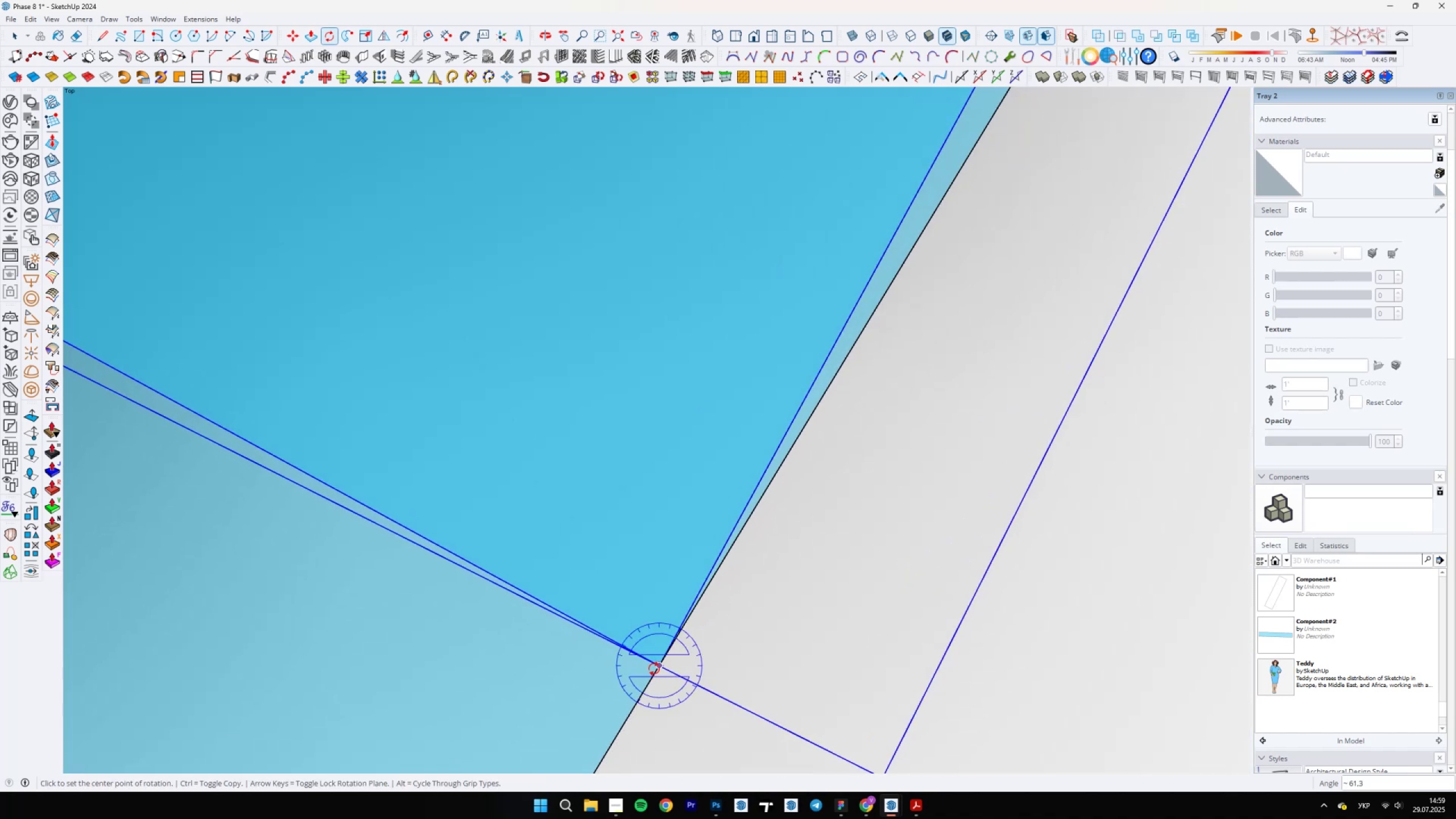 
scroll: coordinate [804, 462], scroll_direction: down, amount: 38.0
 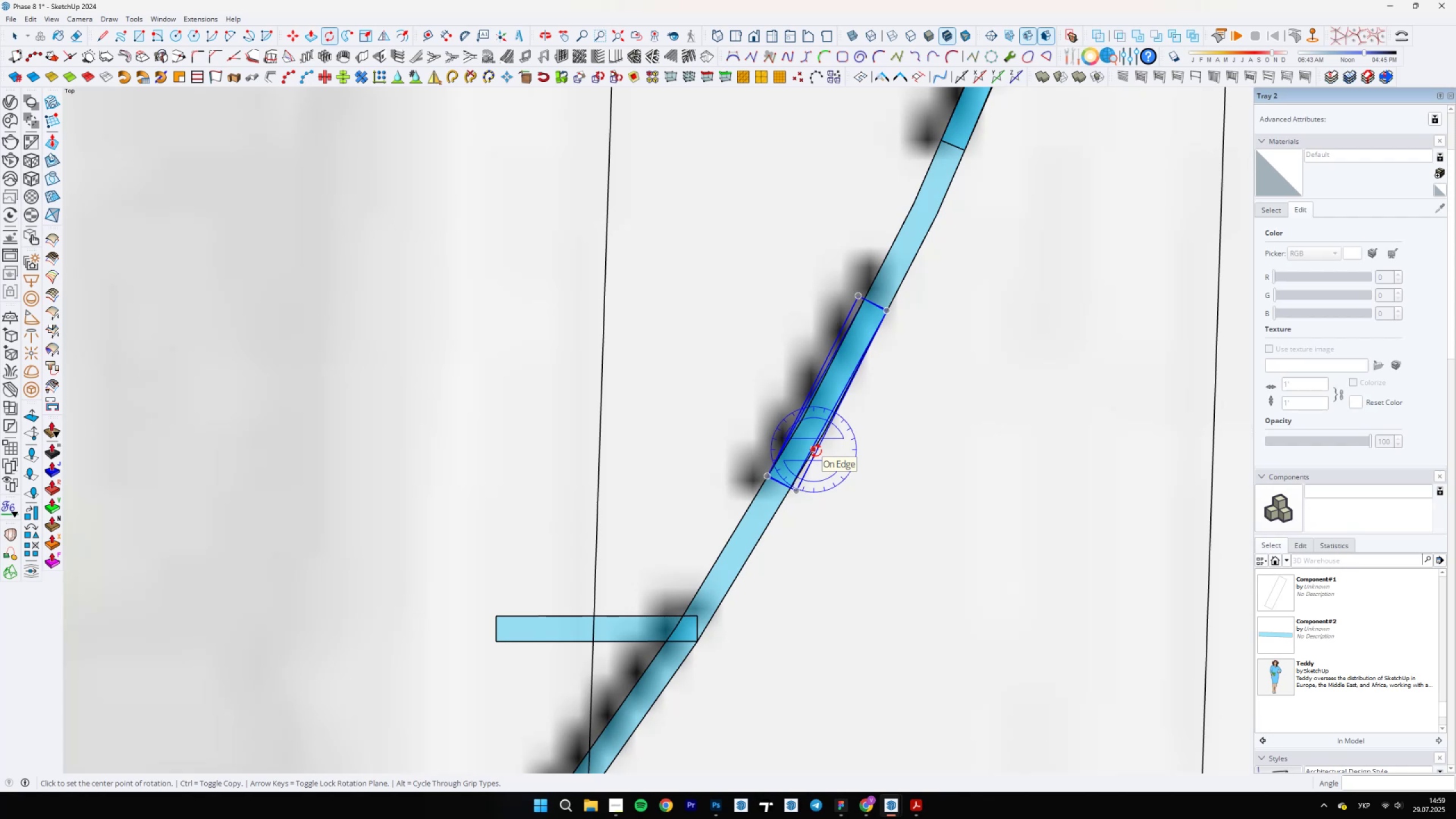 
scroll: coordinate [857, 499], scroll_direction: up, amount: 22.0
 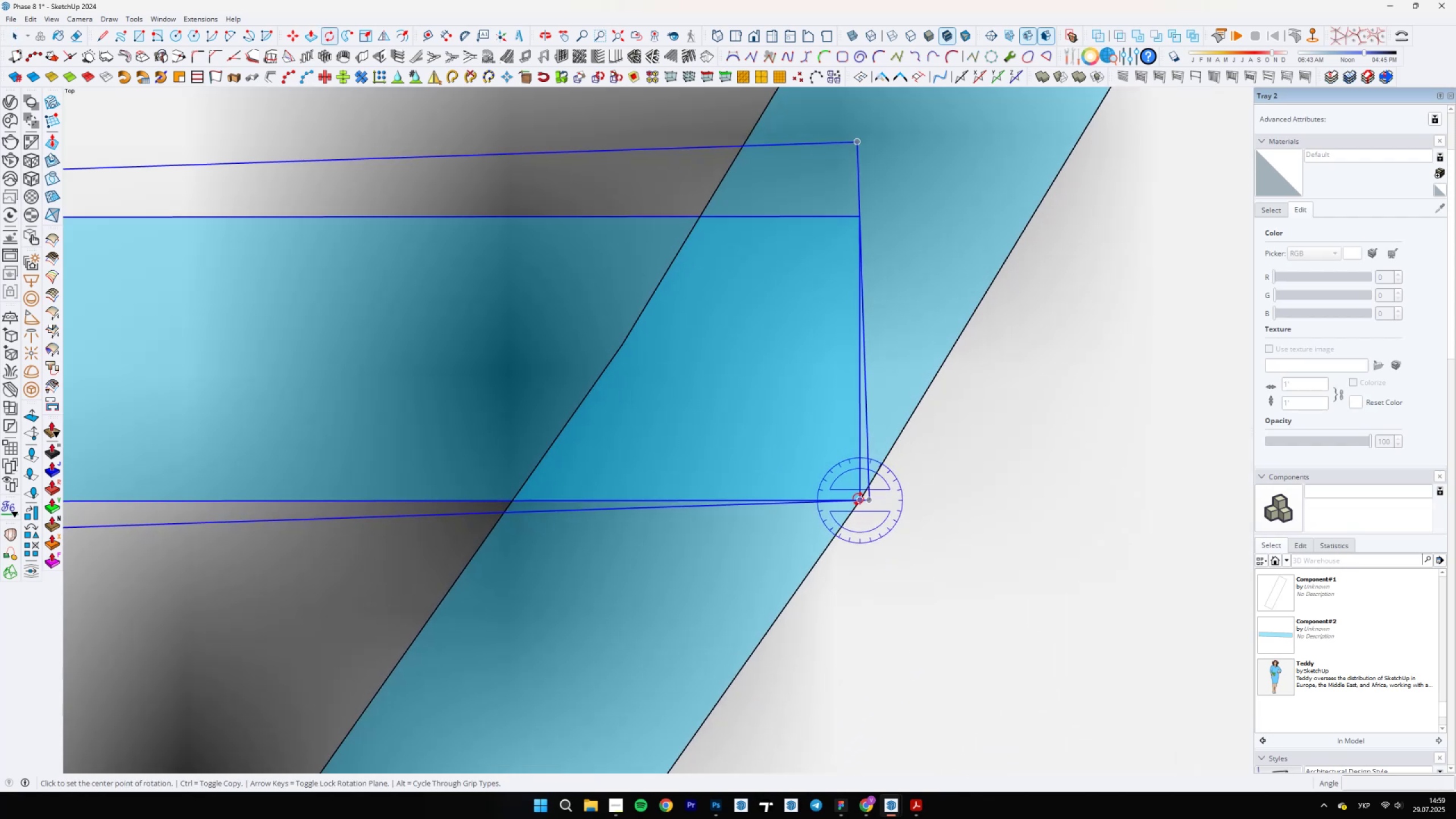 
key(Space)
 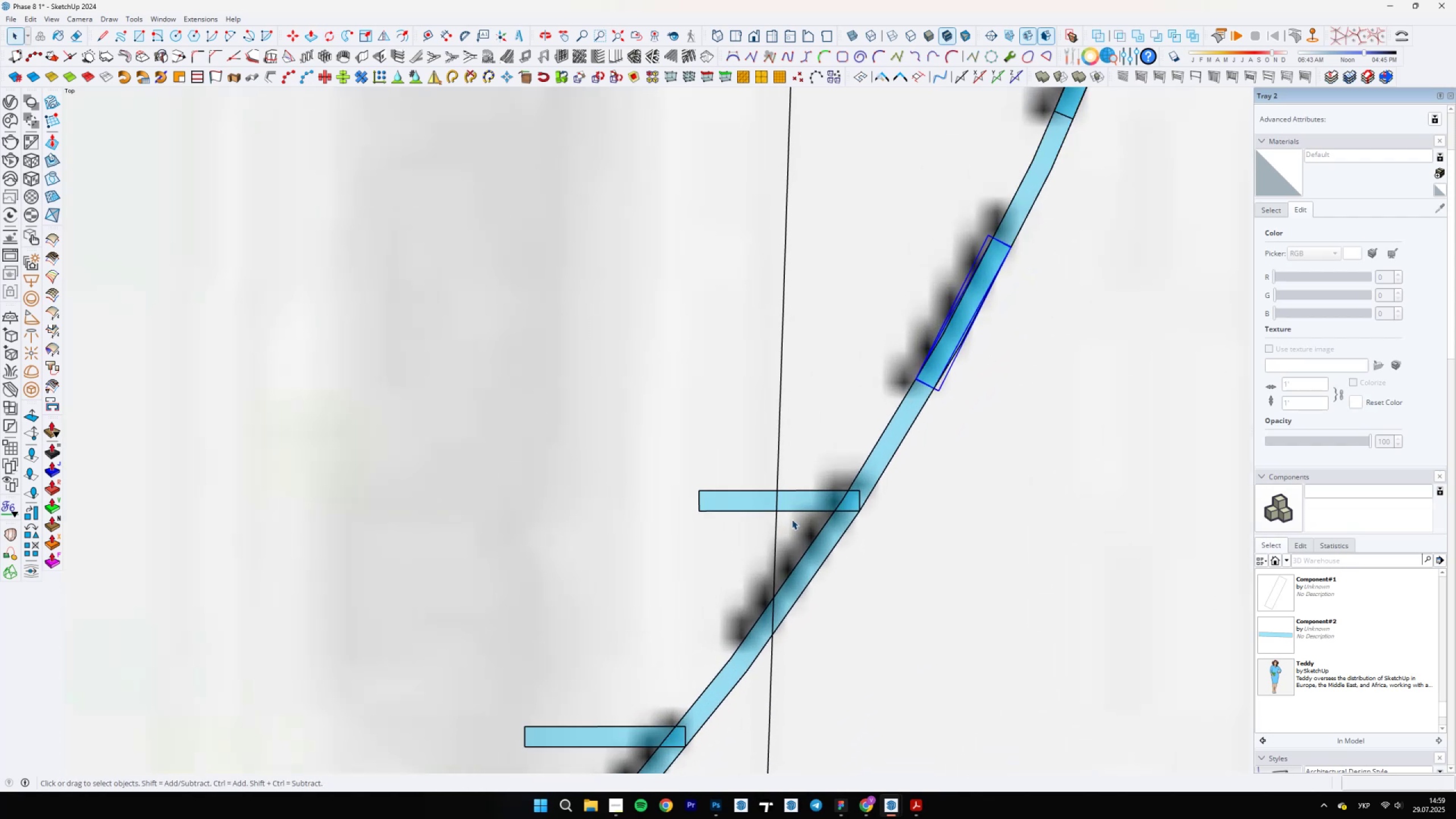 
left_click([803, 502])
 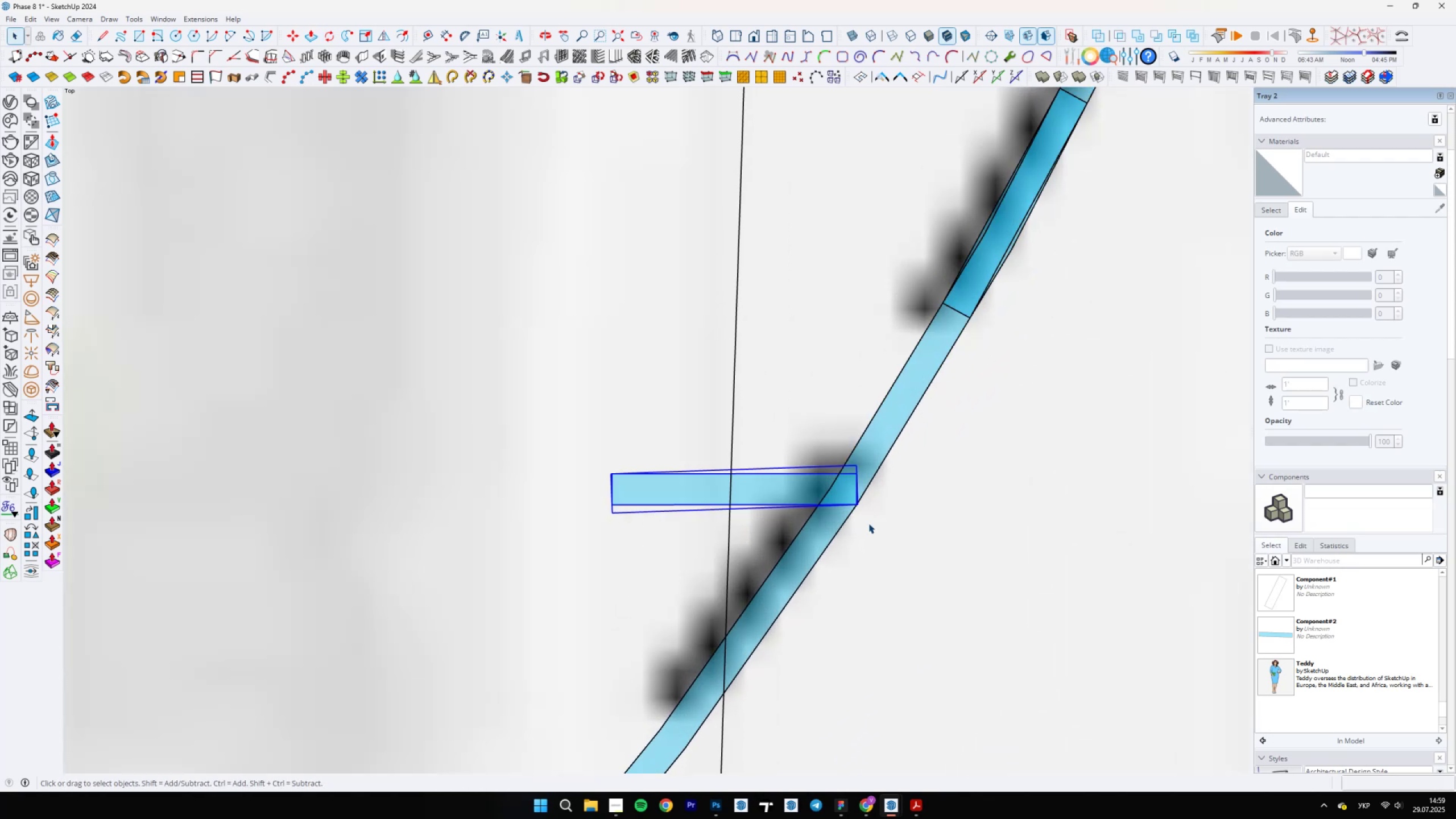 
key(Q)
 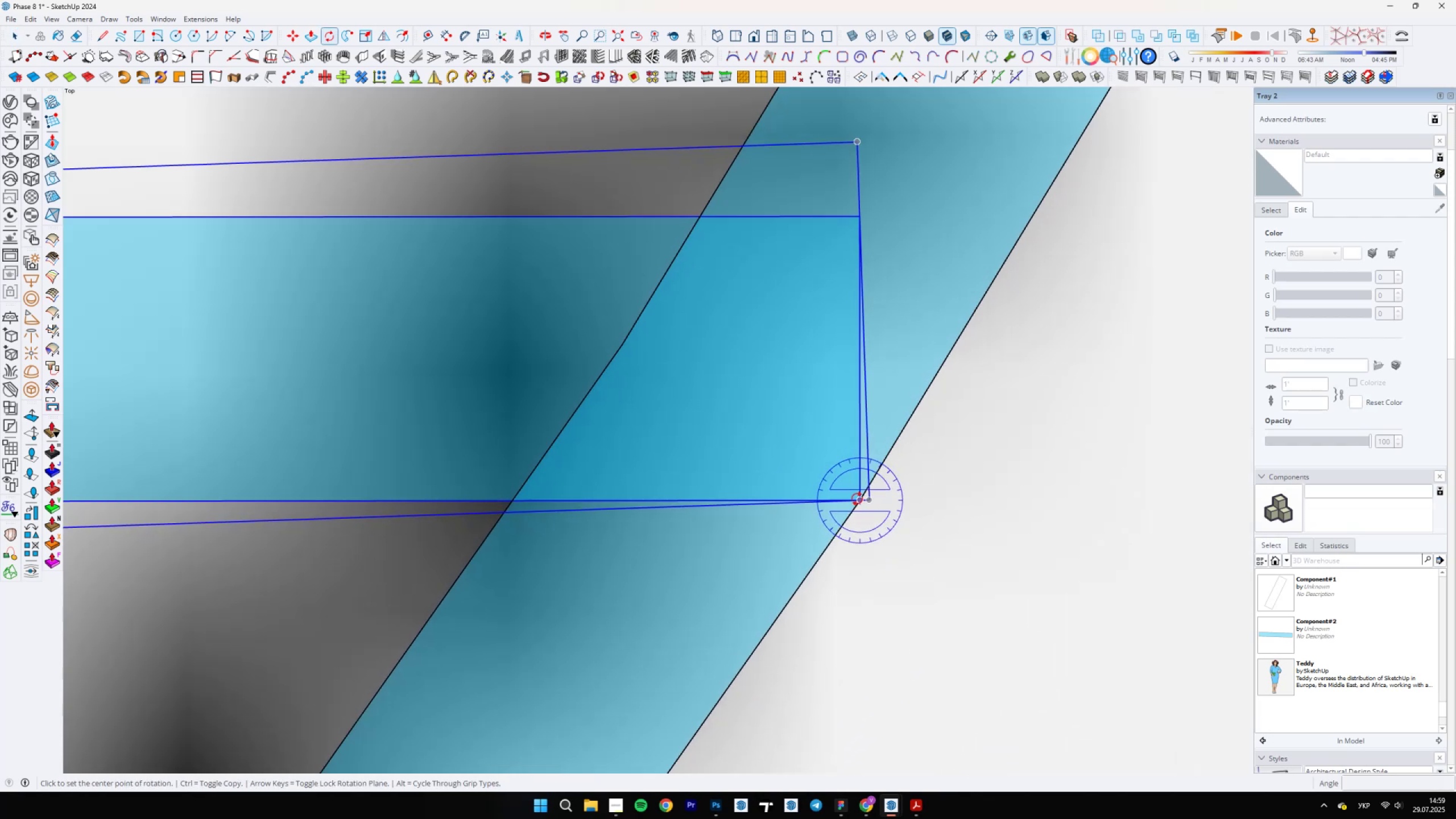 
left_click([858, 499])
 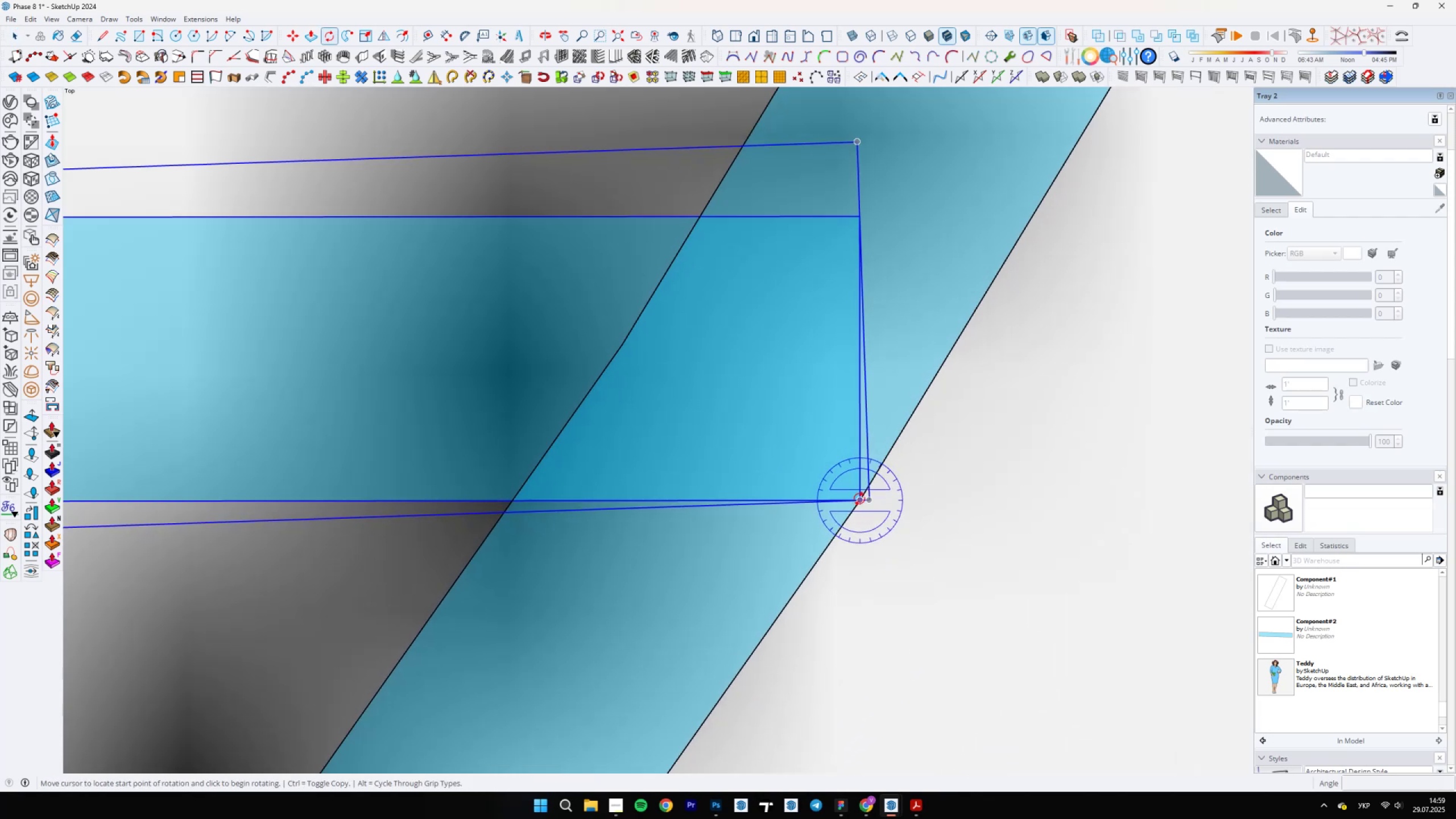 
scroll: coordinate [610, 545], scroll_direction: up, amount: 7.0
 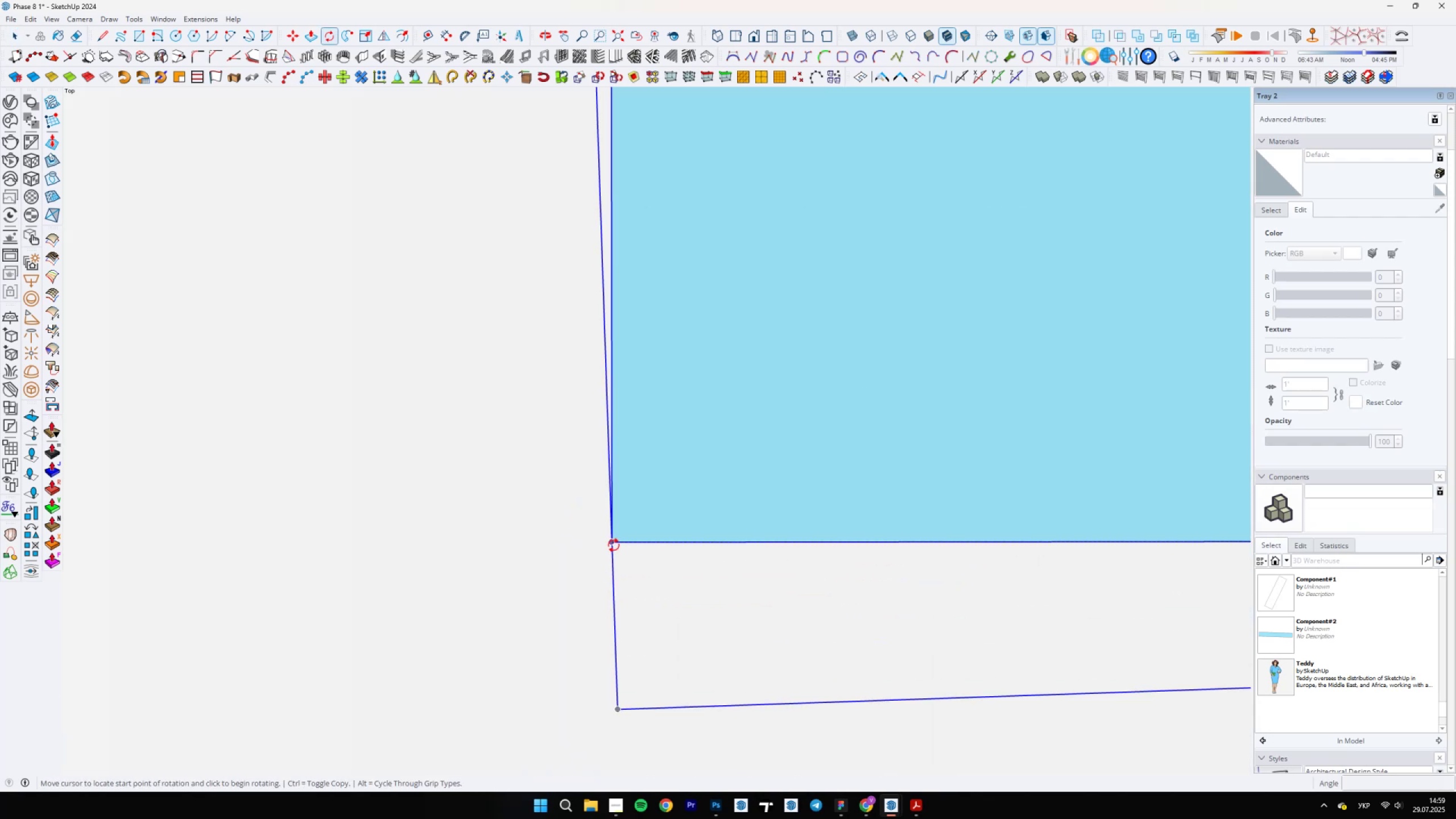 
left_click([614, 545])
 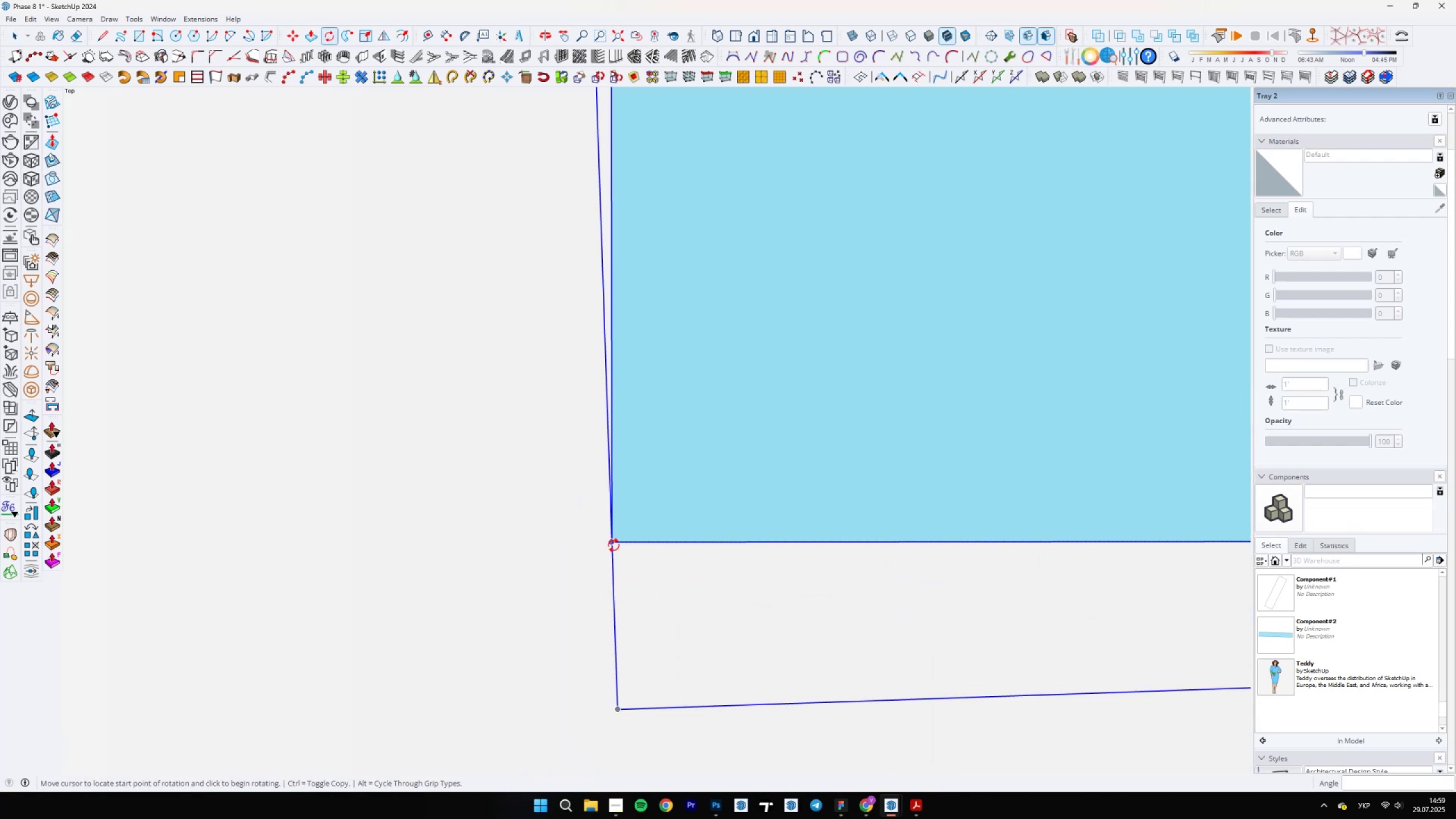 
scroll: coordinate [817, 634], scroll_direction: down, amount: 20.0
 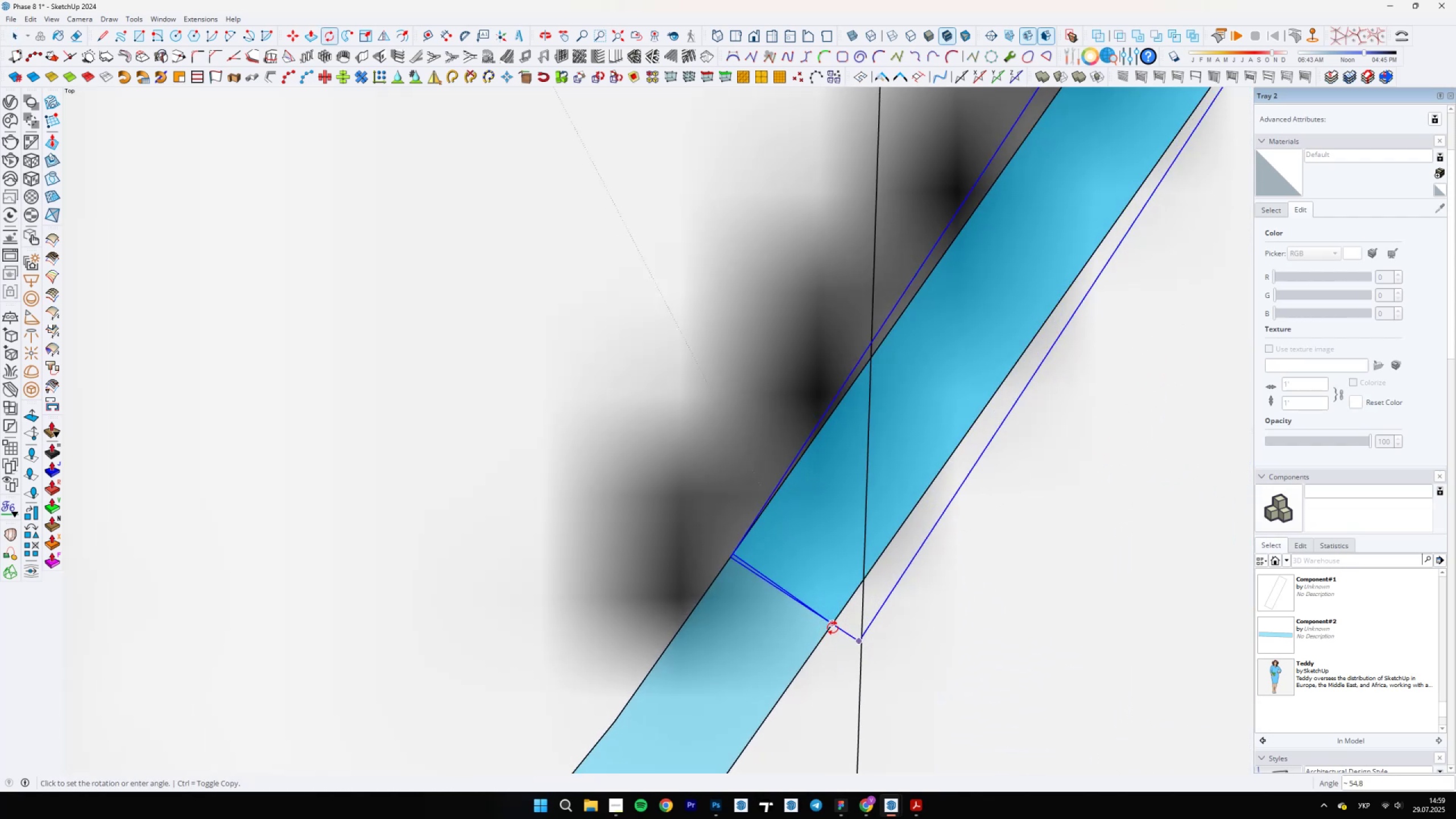 
left_click([833, 626])
 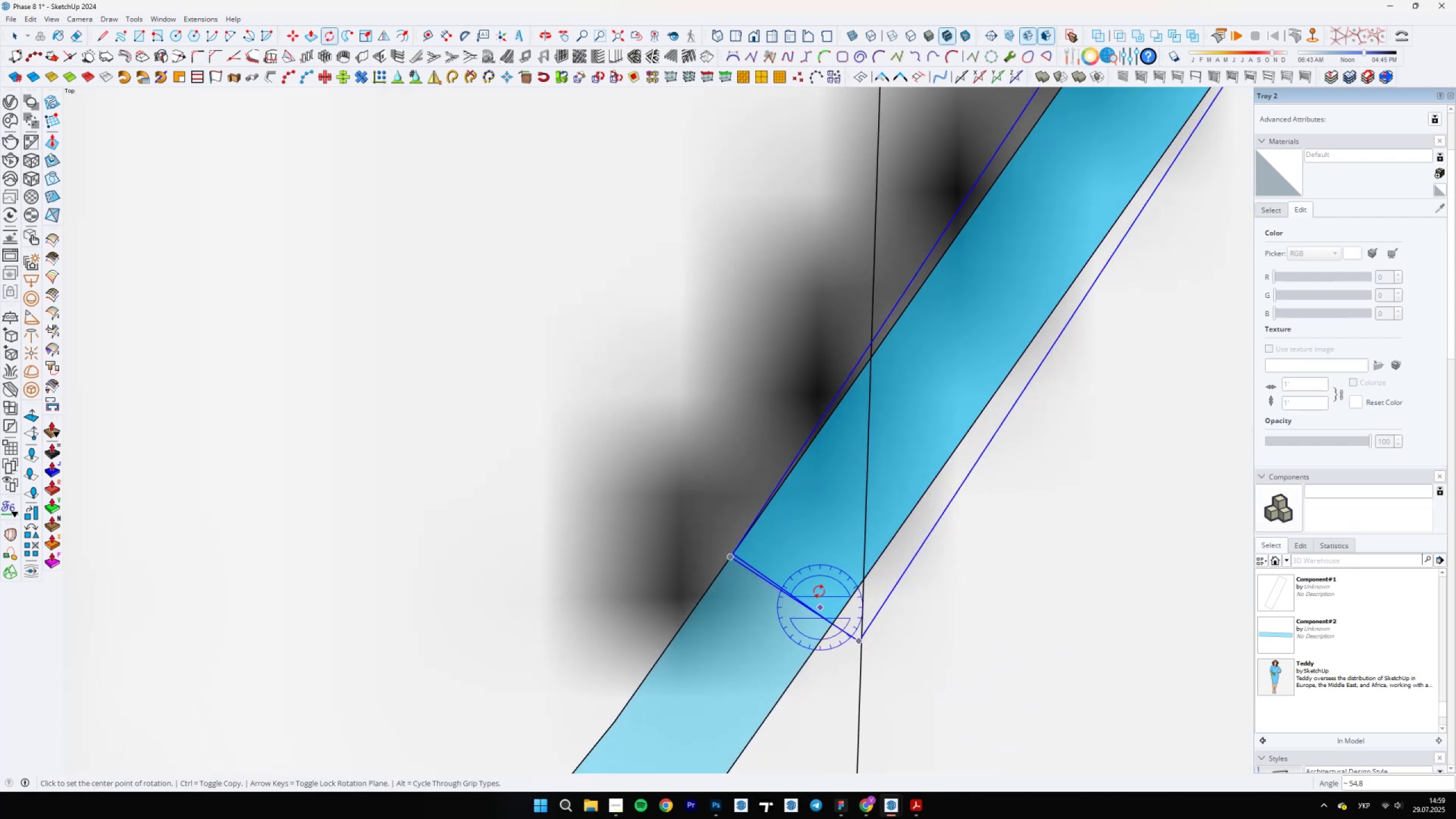 
scroll: coordinate [974, 383], scroll_direction: down, amount: 21.0
 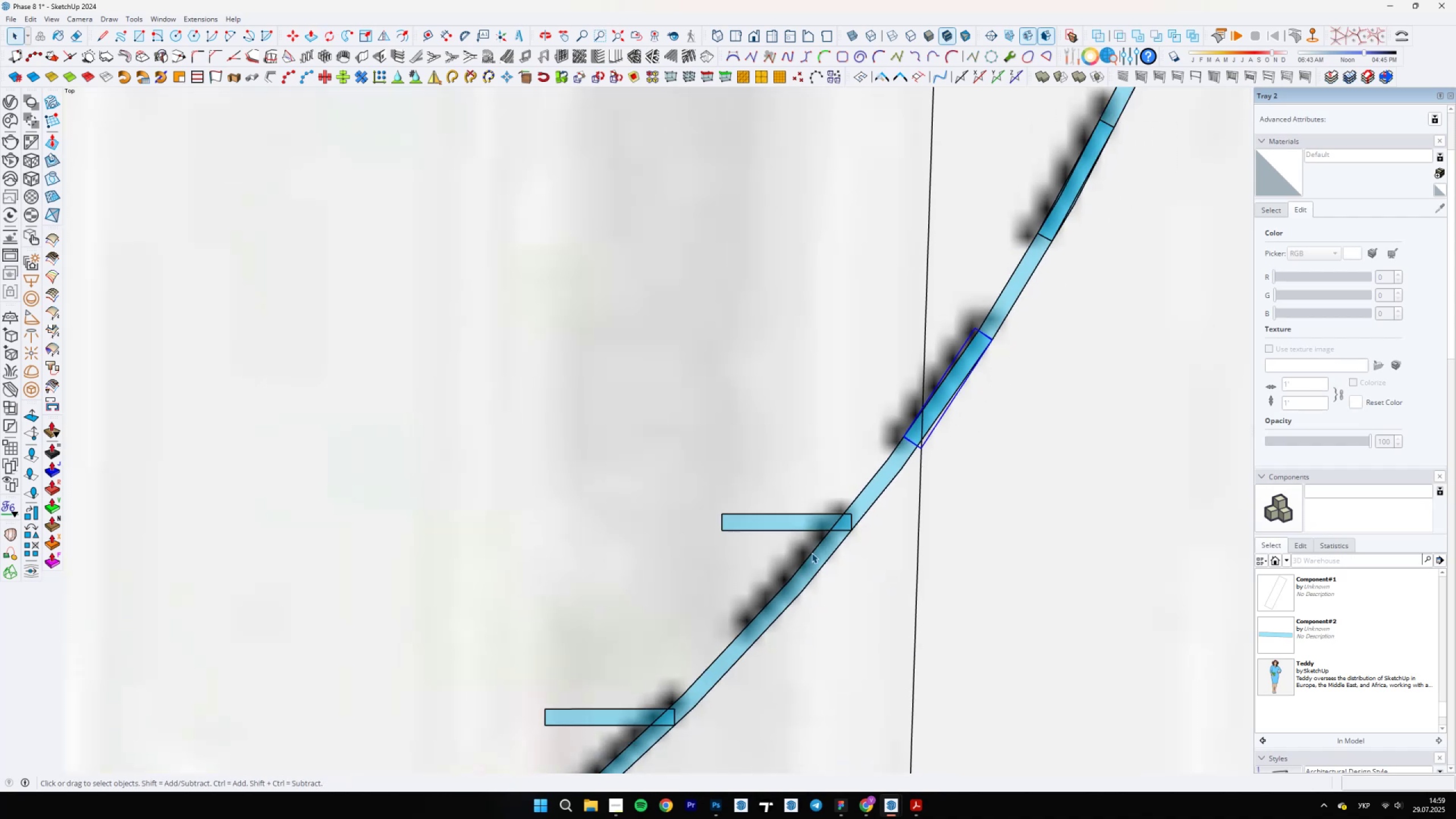 
key(Space)
 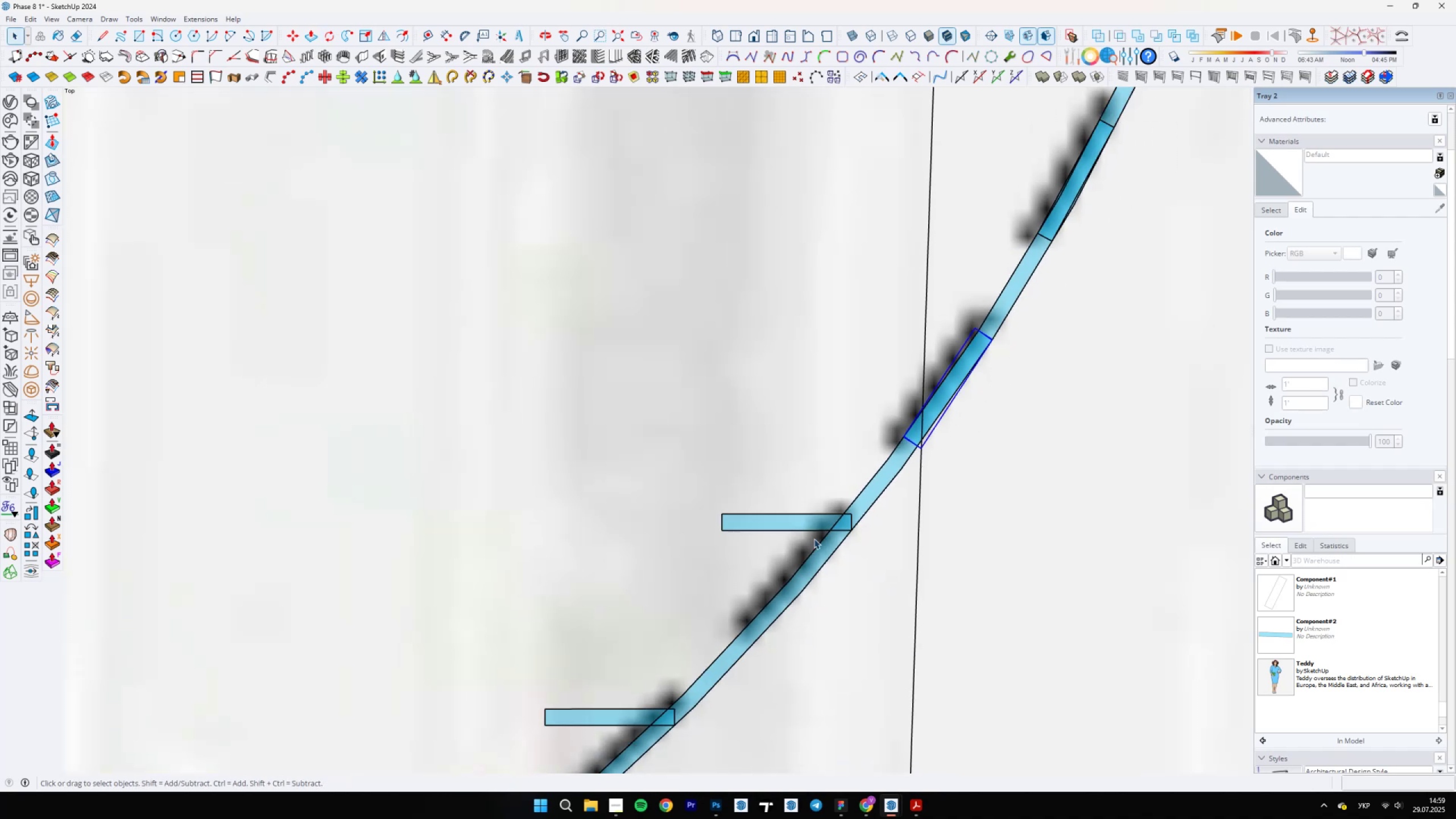 
left_click([806, 519])
 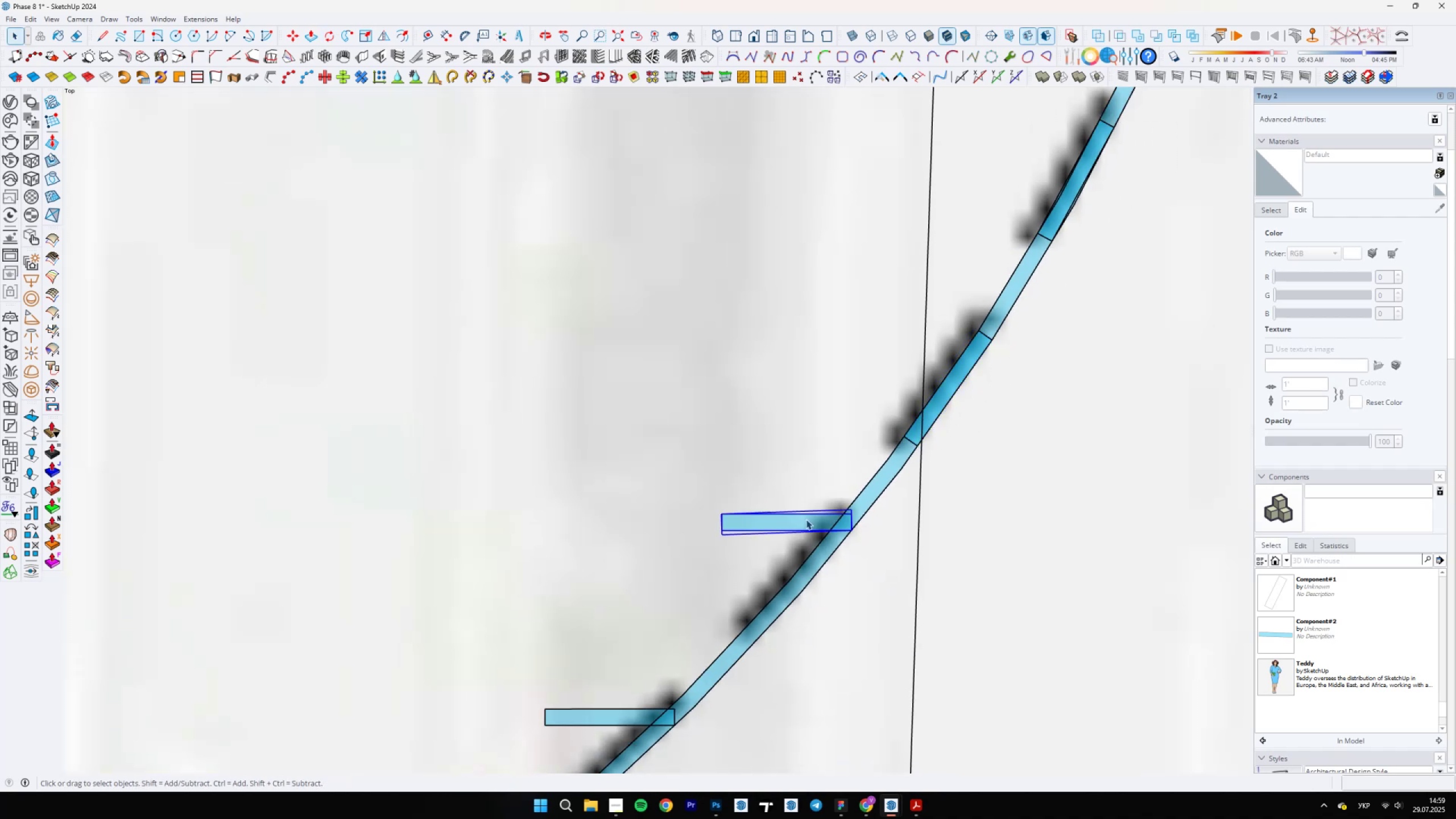 
scroll: coordinate [826, 516], scroll_direction: up, amount: 27.0
 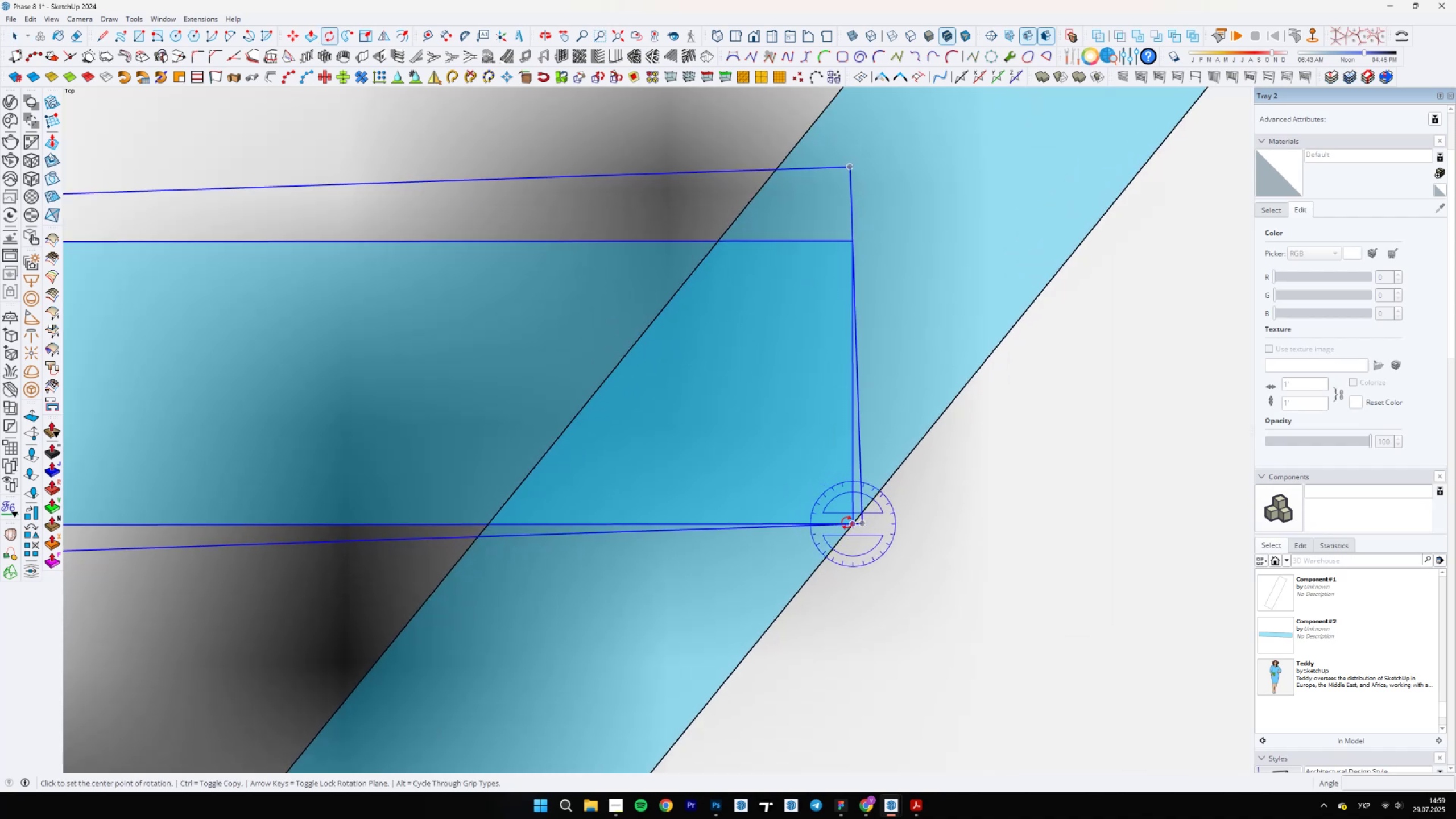 
key(Q)
 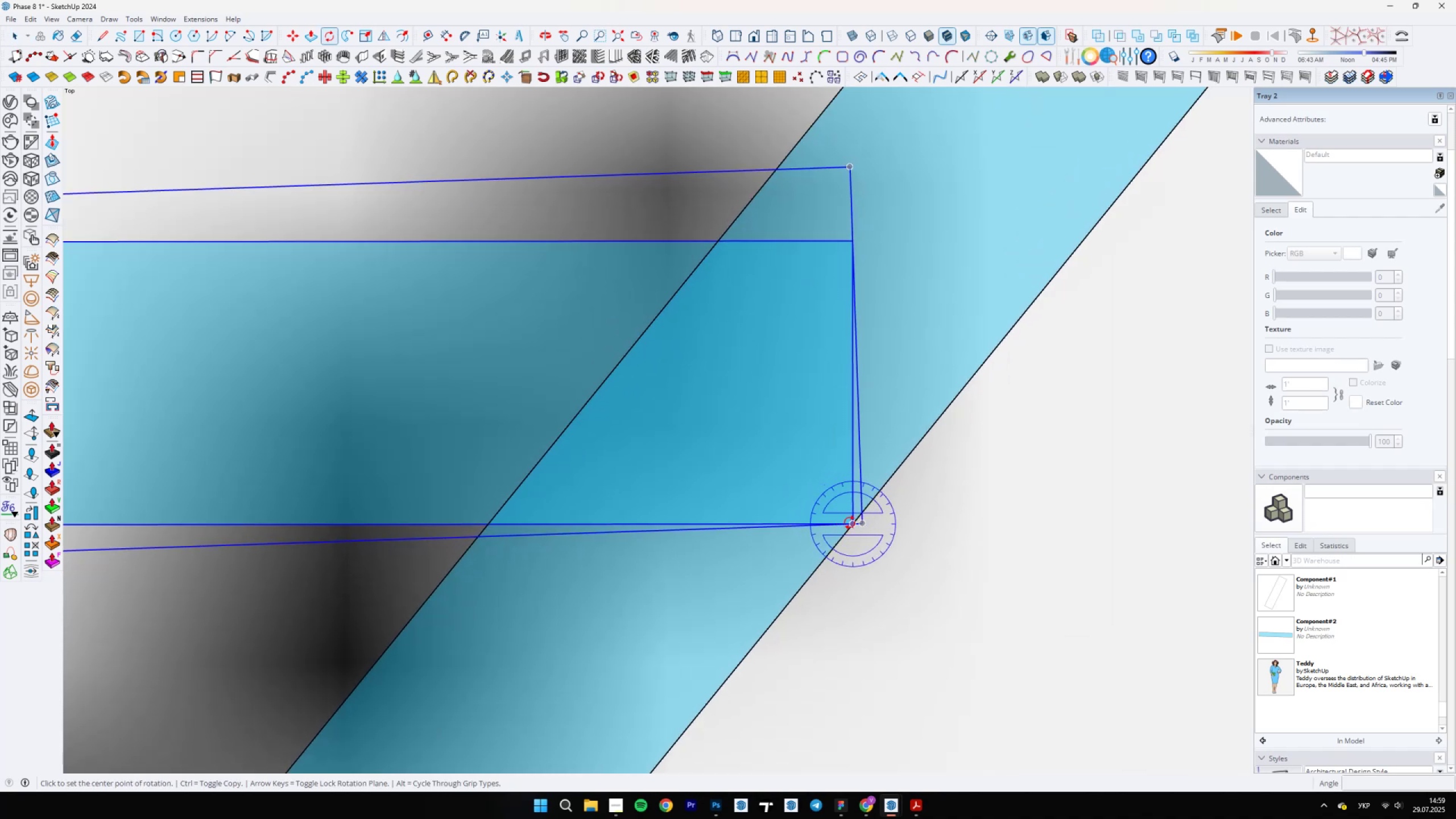 
scroll: coordinate [387, 548], scroll_direction: up, amount: 6.0
 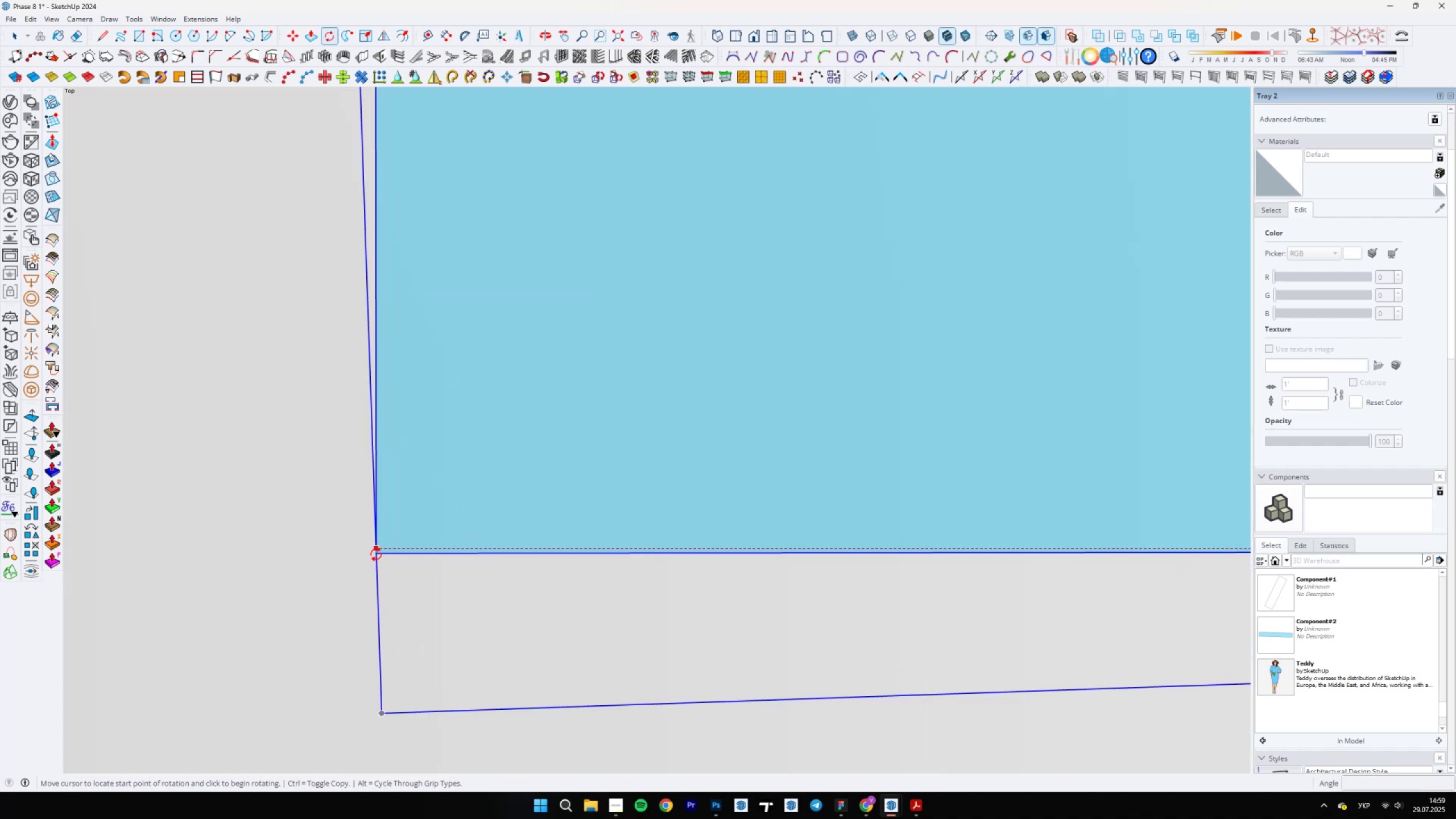 
left_click([375, 556])
 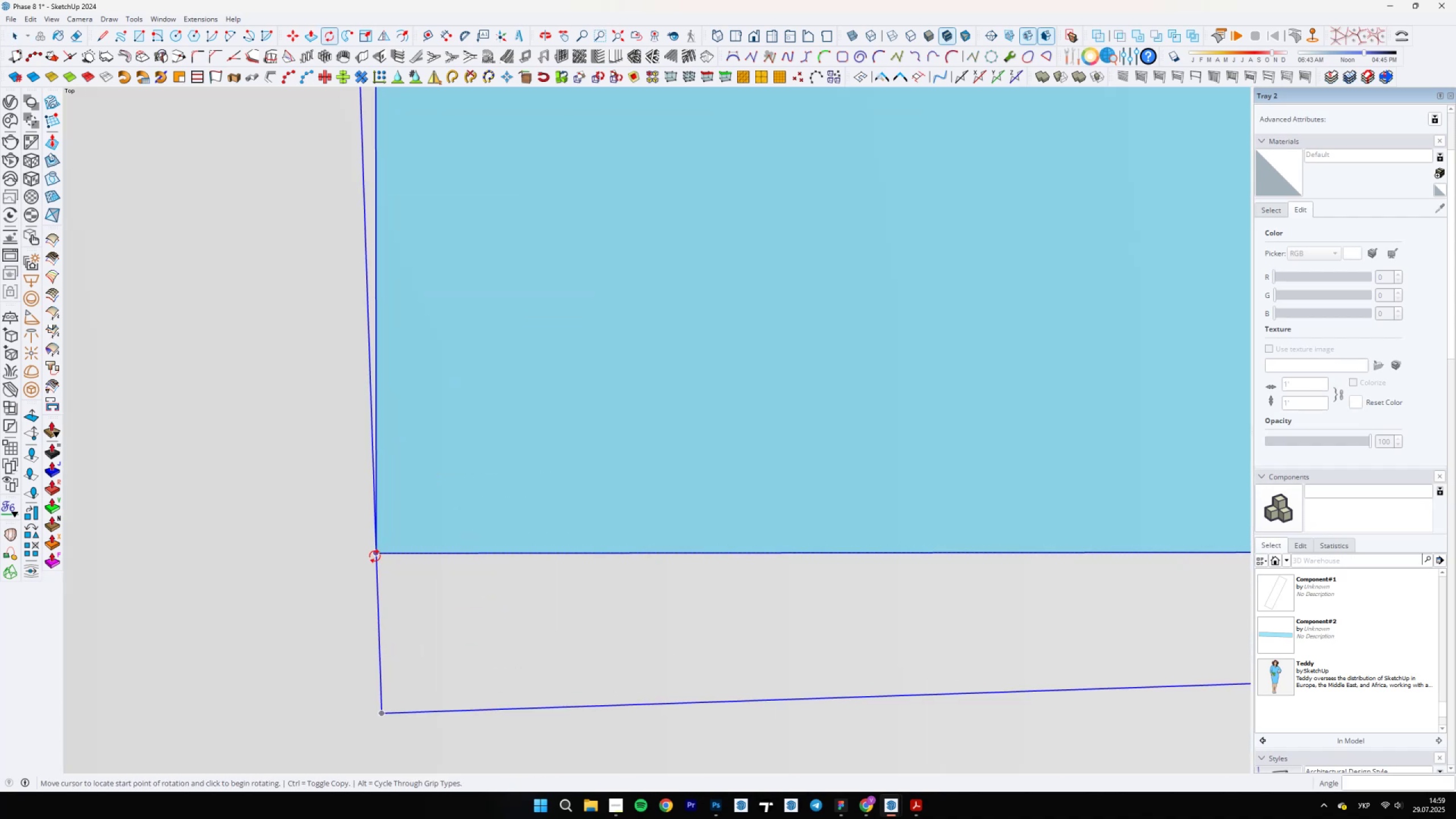 
scroll: coordinate [822, 479], scroll_direction: down, amount: 6.0
 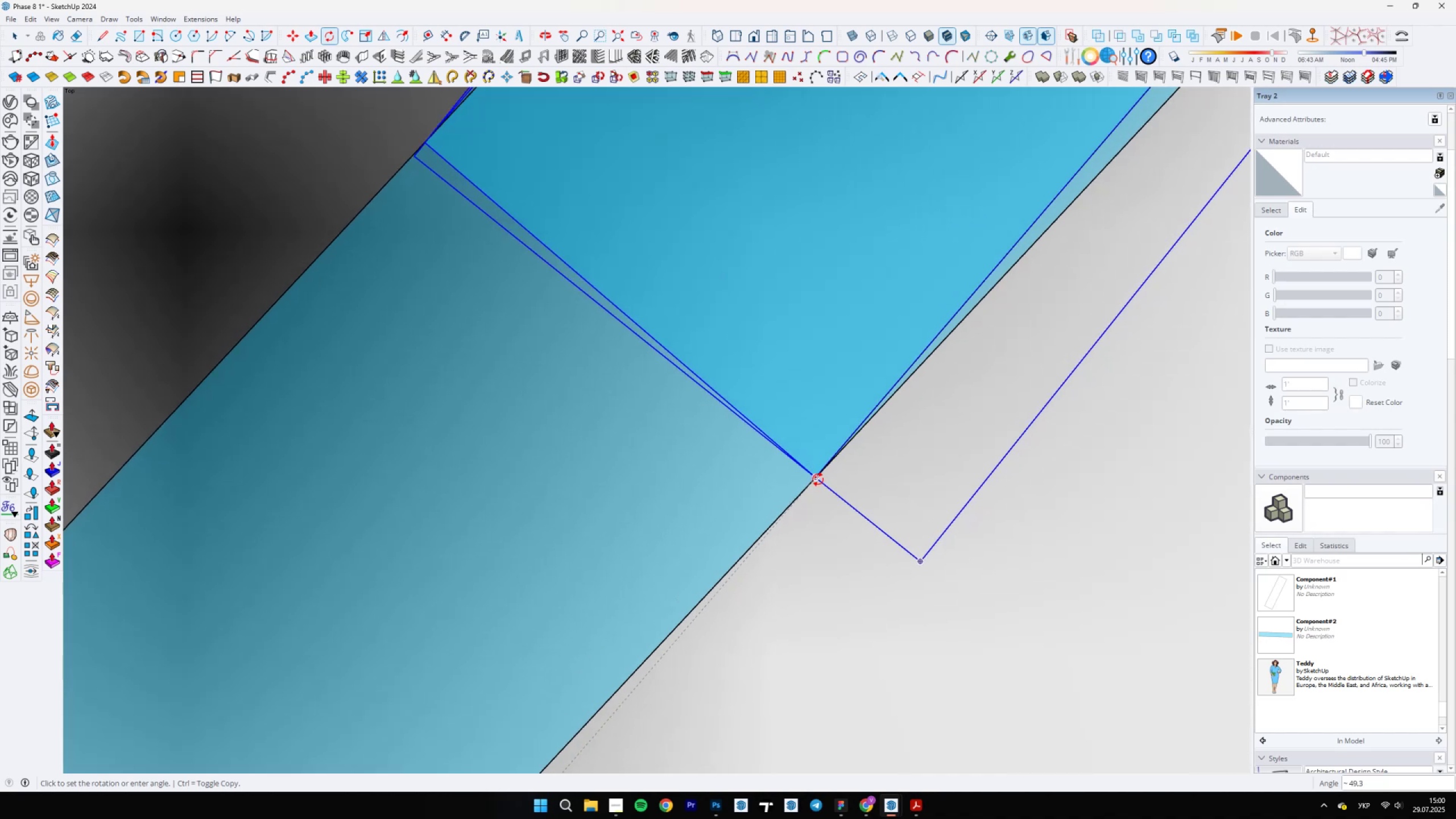 
left_click([818, 479])
 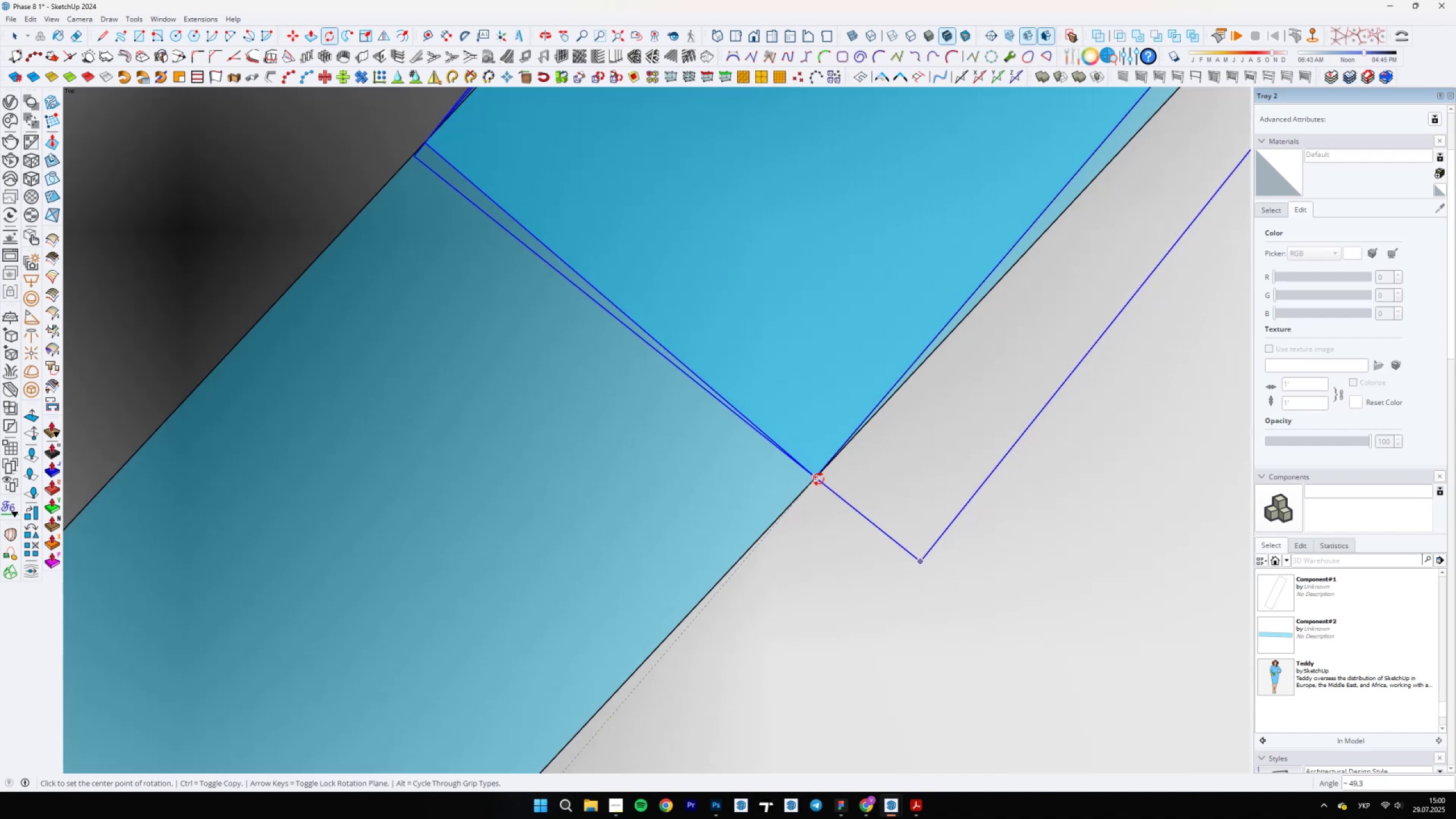 
scroll: coordinate [1033, 405], scroll_direction: down, amount: 33.0
 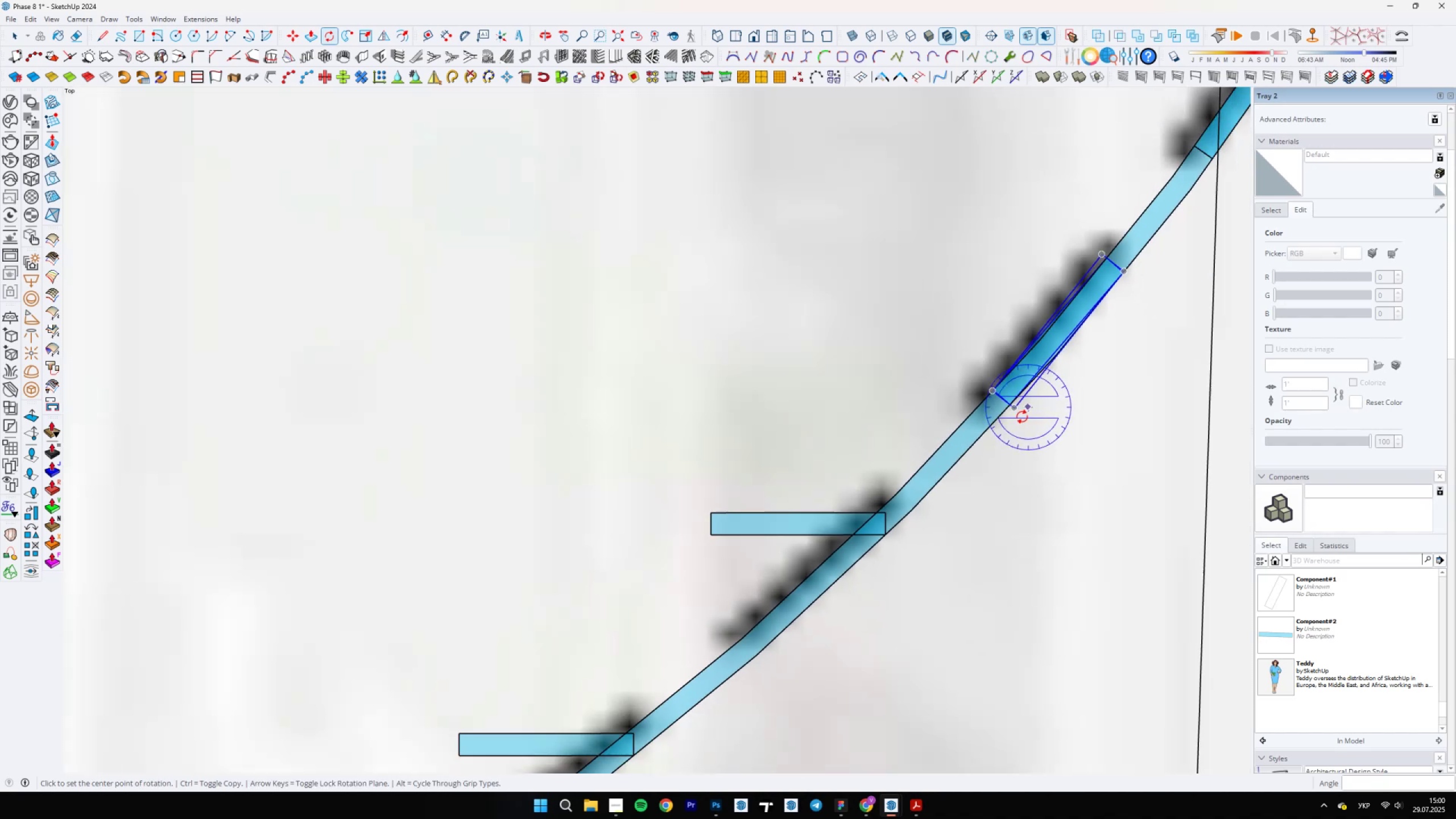 
key(Space)
 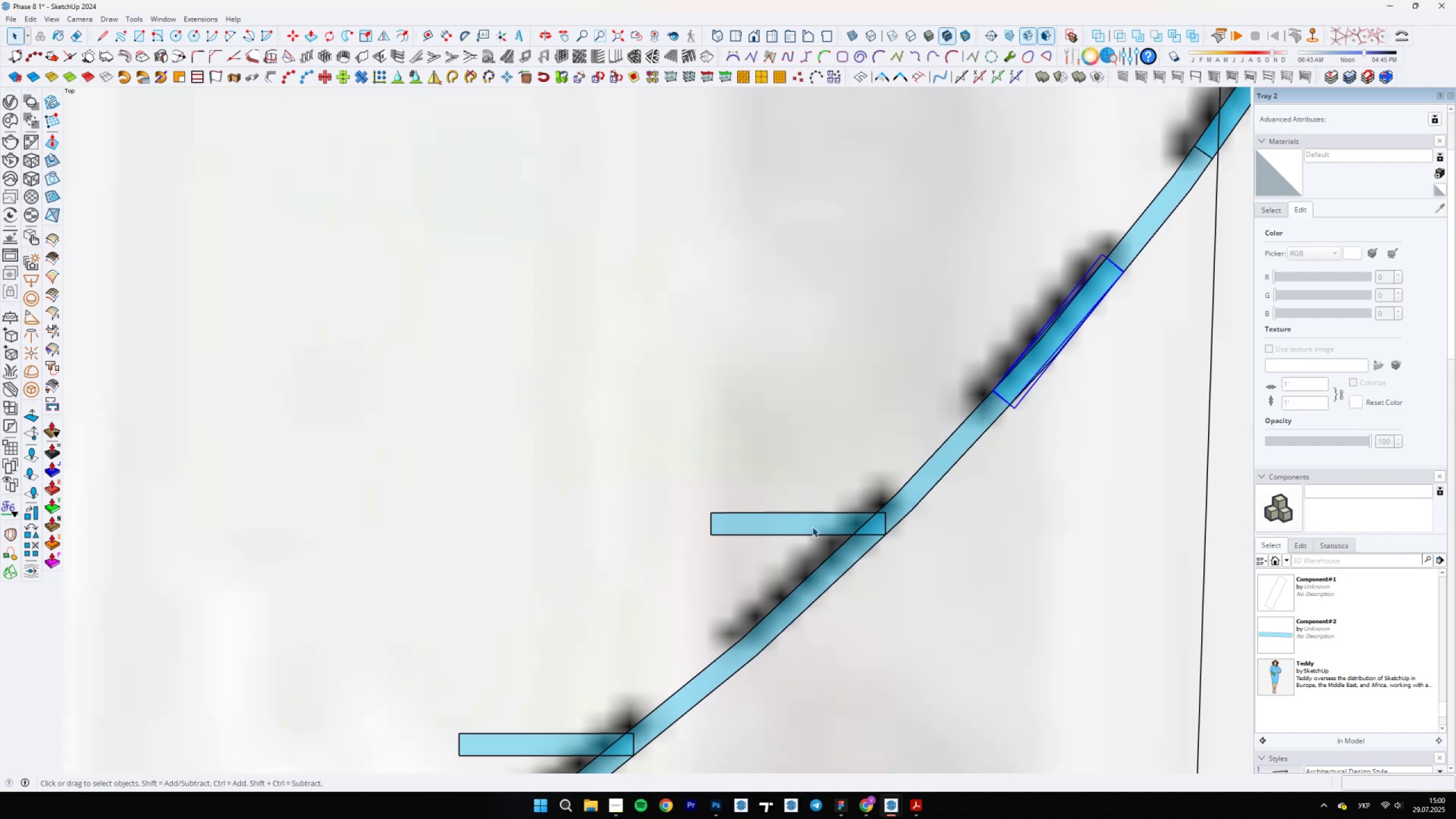 
scroll: coordinate [892, 528], scroll_direction: up, amount: 5.0
 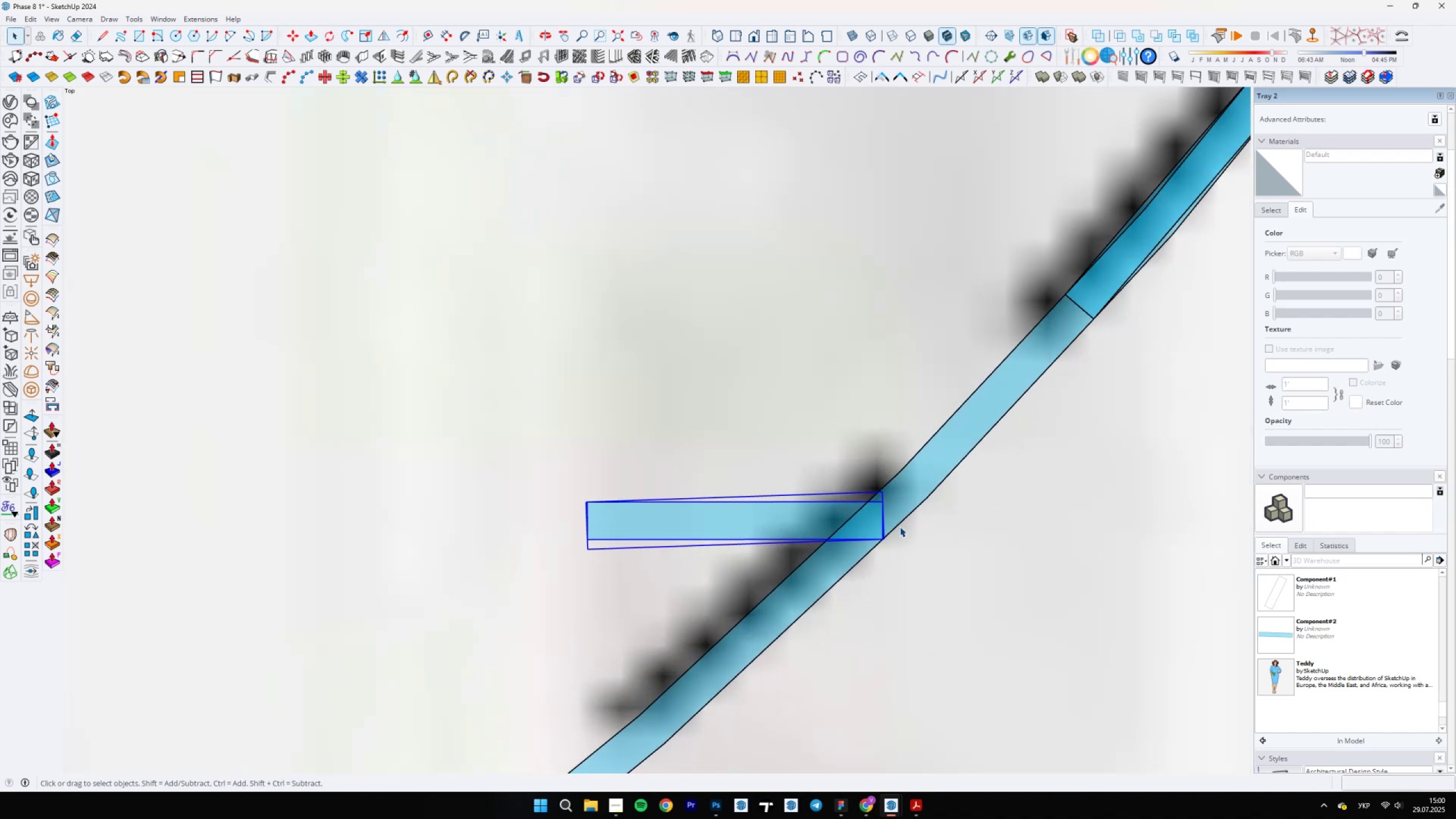 
key(Q)
 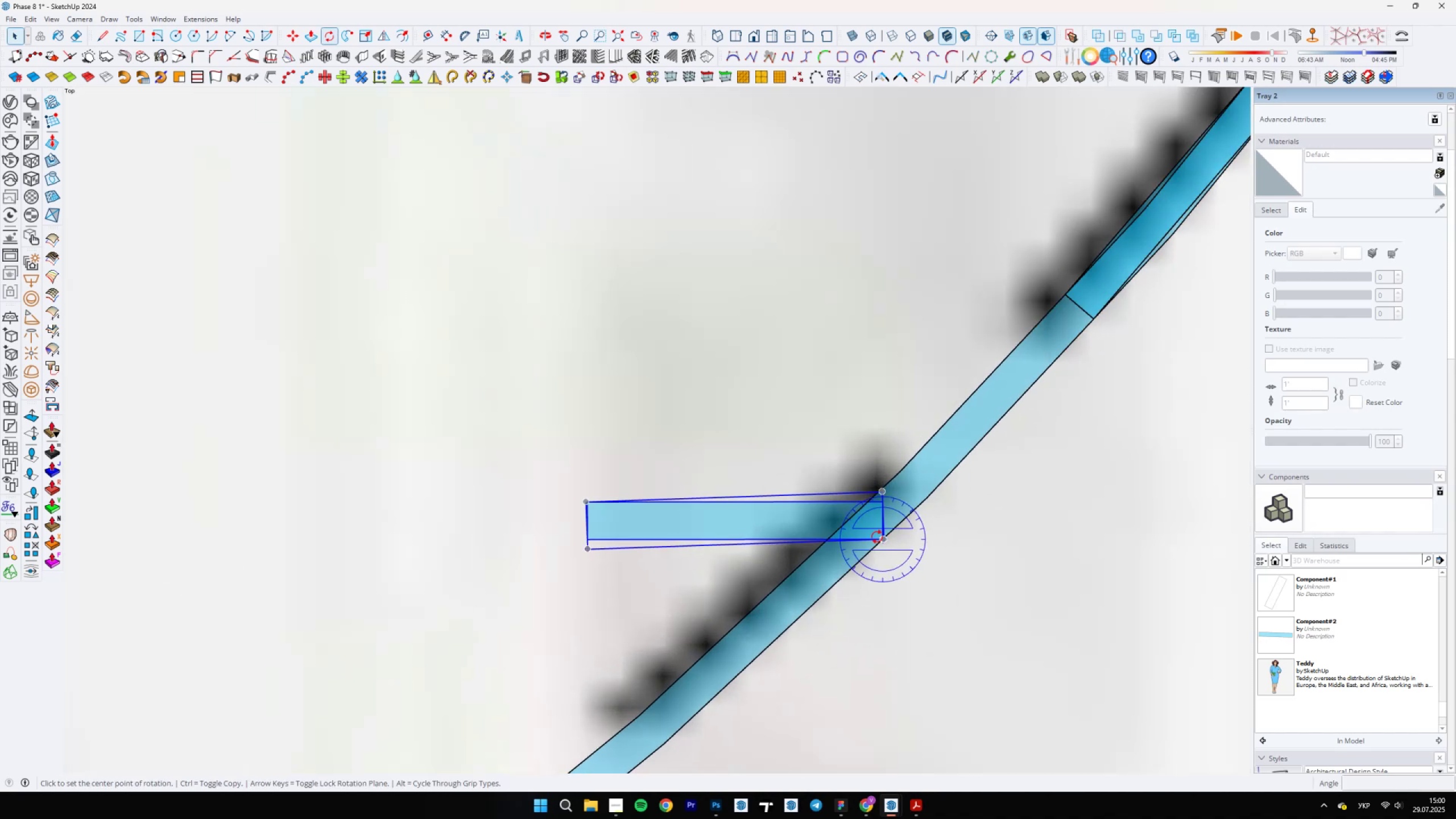 
scroll: coordinate [890, 540], scroll_direction: up, amount: 15.0
 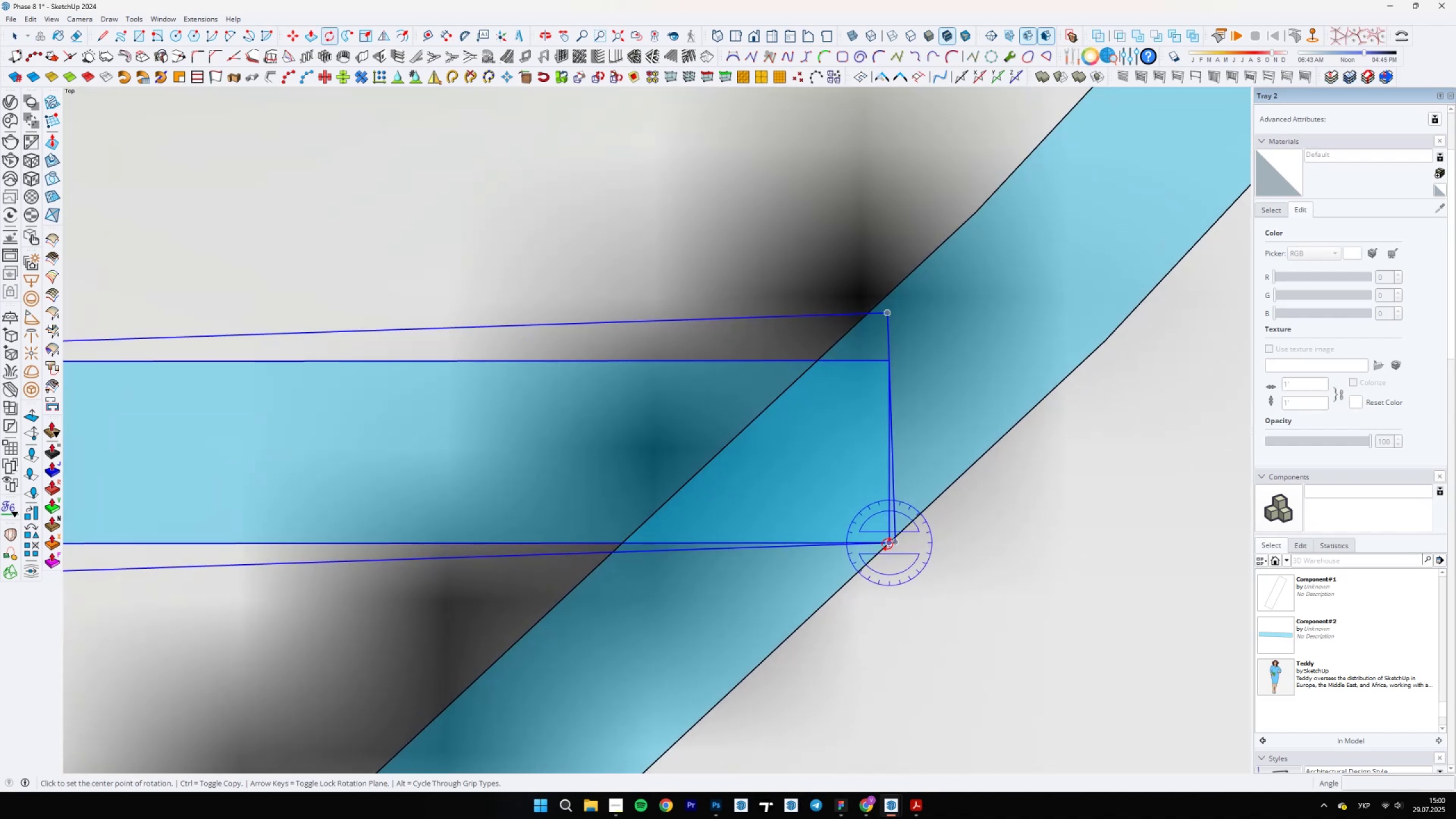 
left_click([887, 544])
 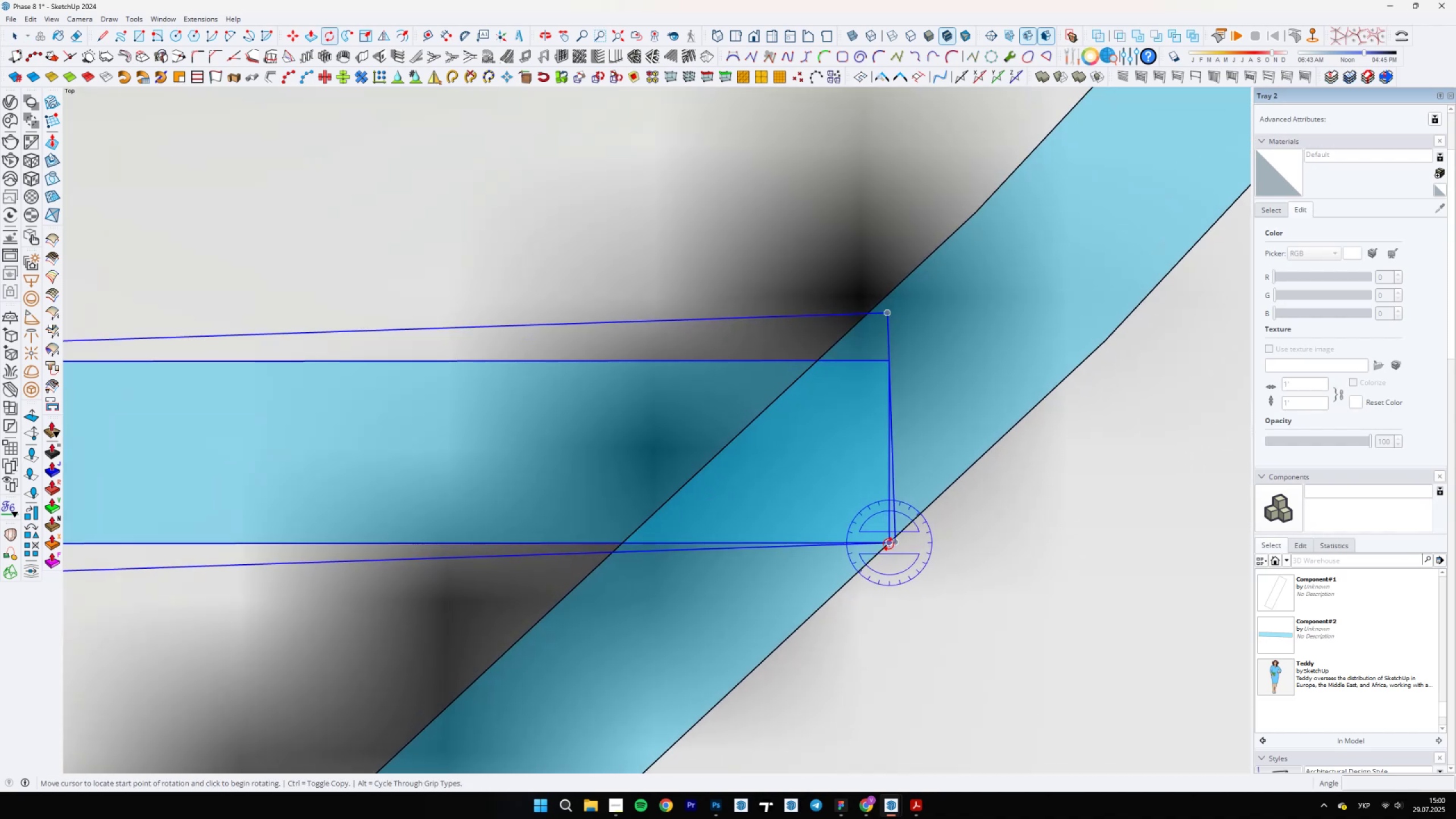 
scroll: coordinate [643, 532], scroll_direction: up, amount: 12.0
 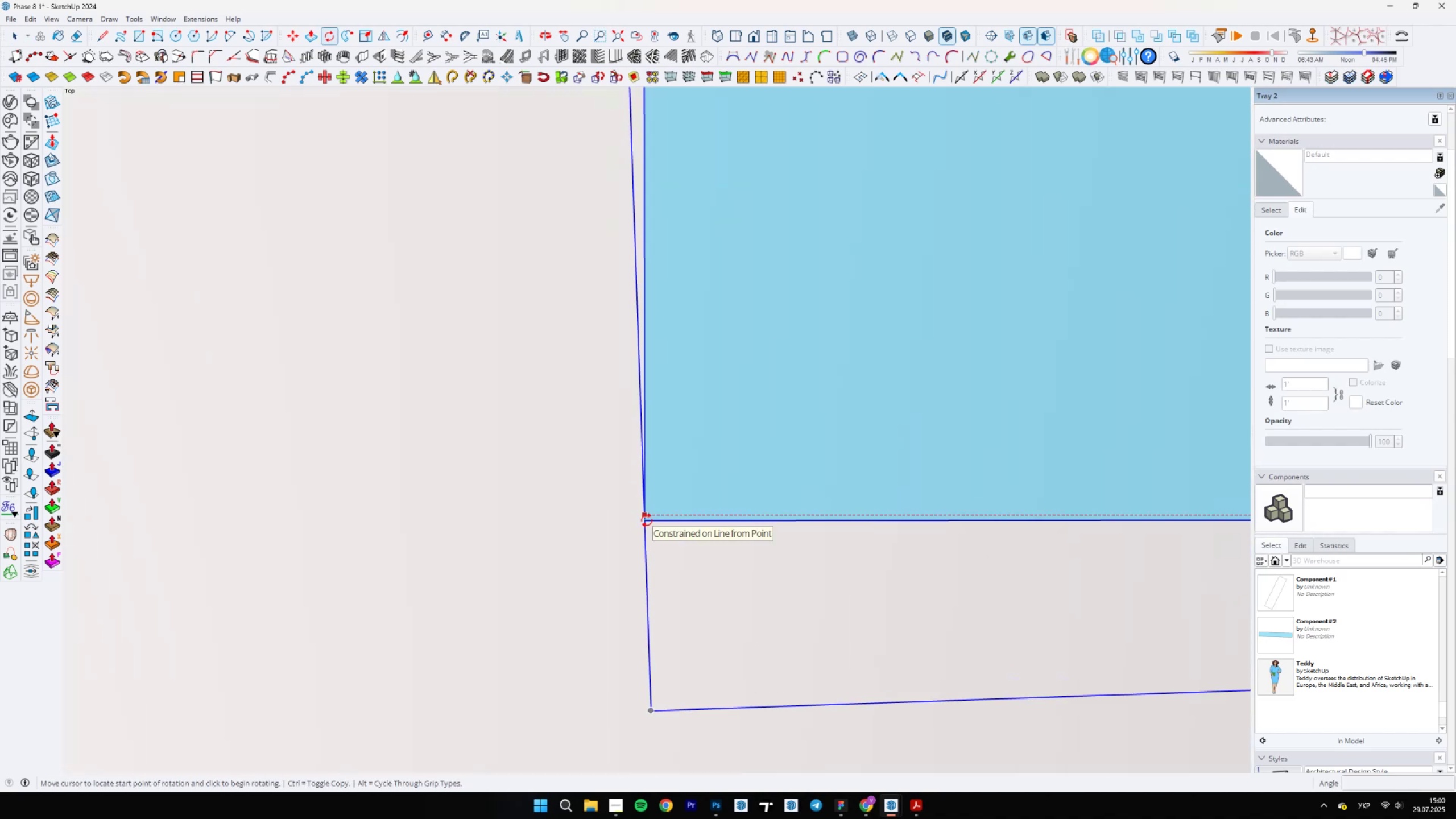 
left_click([645, 523])
 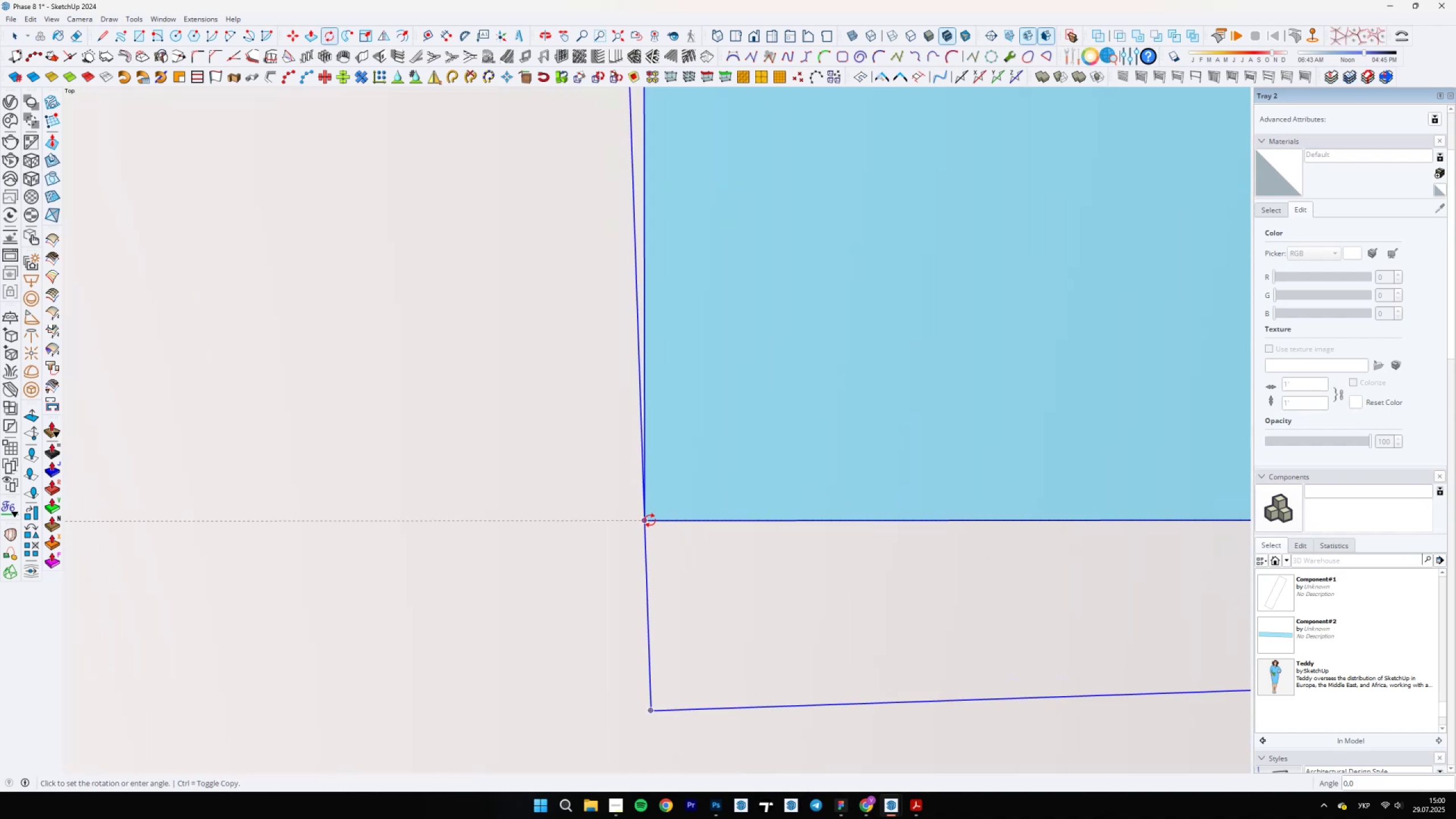 
scroll: coordinate [859, 617], scroll_direction: down, amount: 15.0
 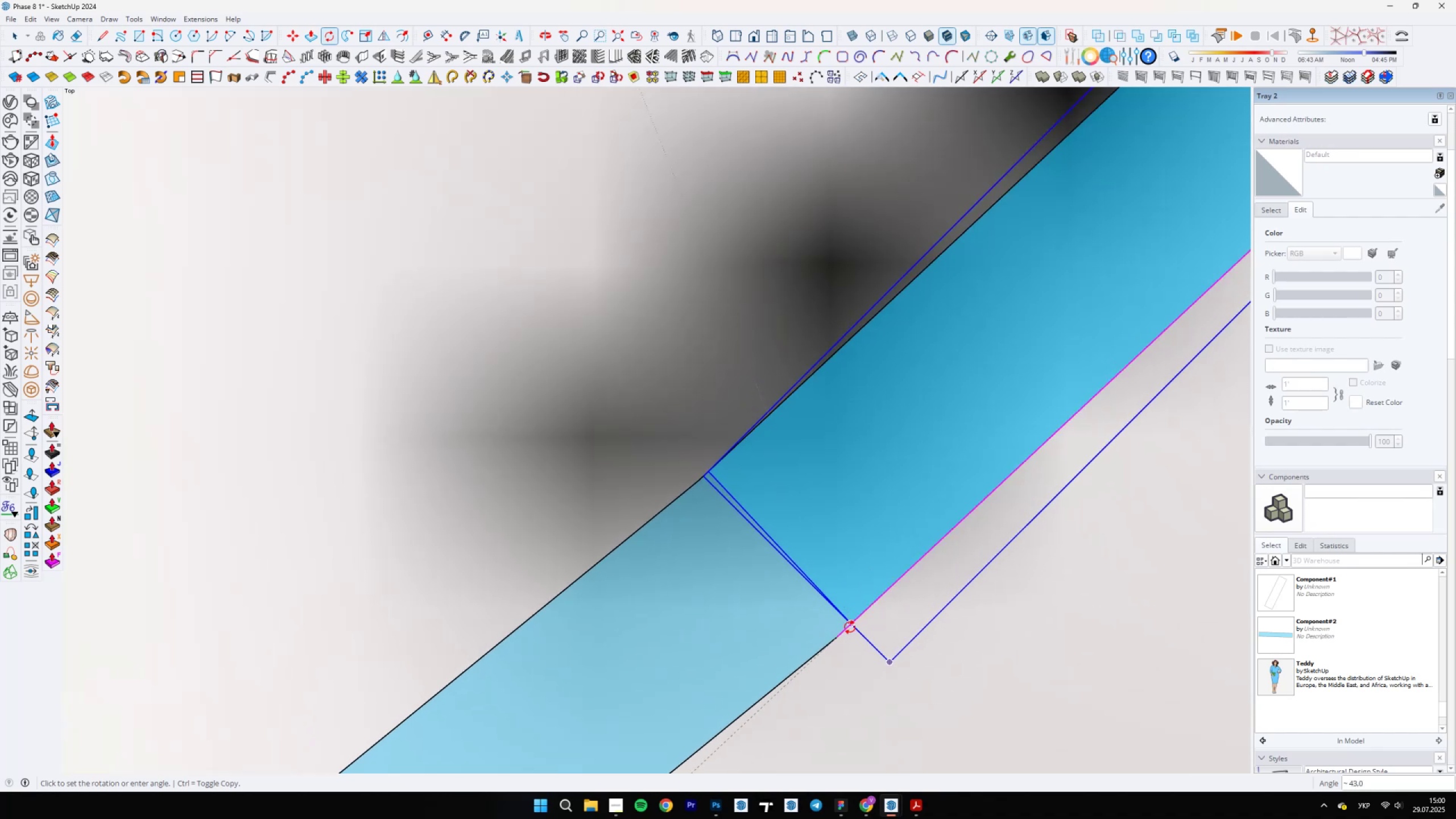 
left_click([850, 627])
 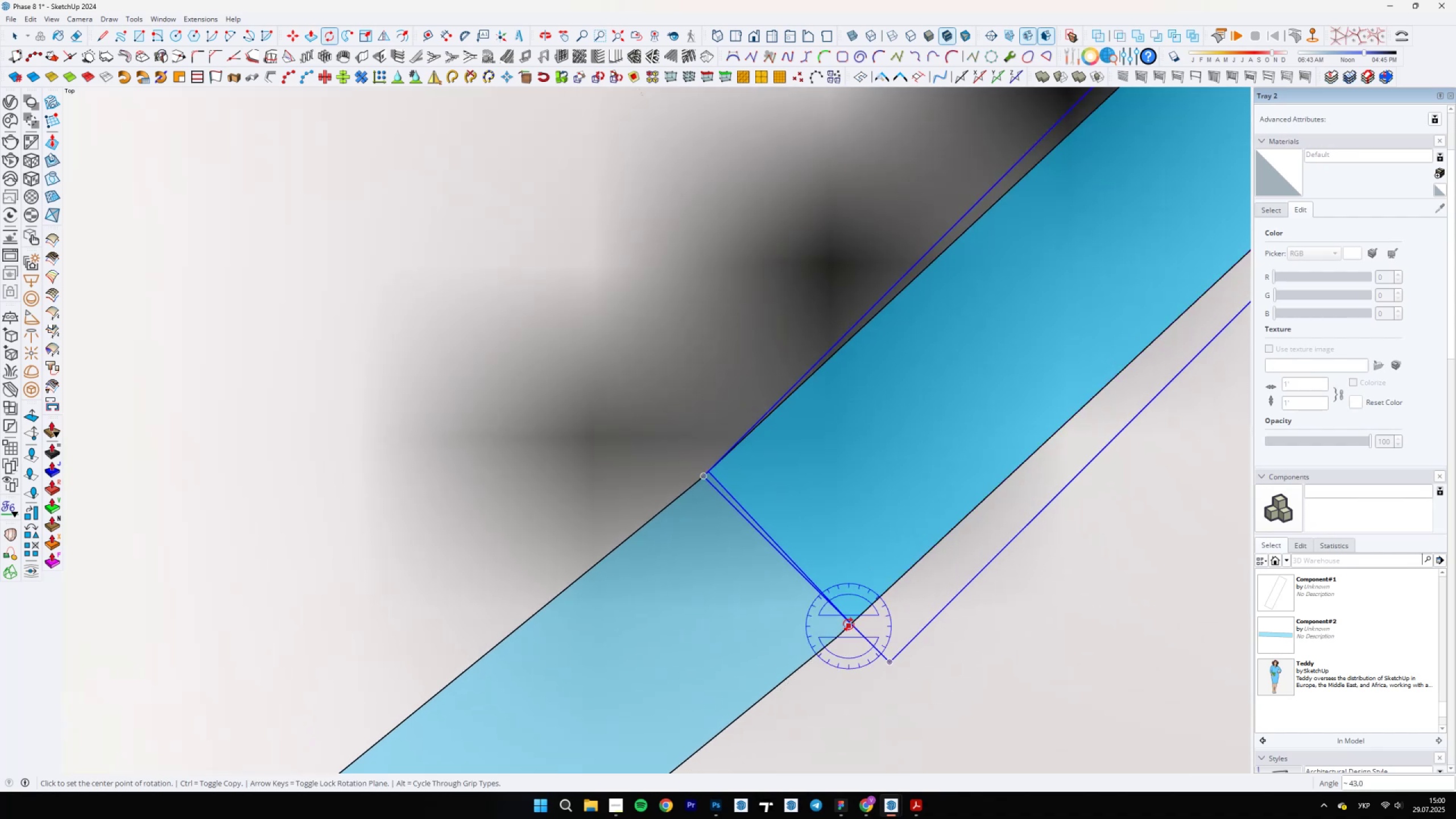 
scroll: coordinate [994, 322], scroll_direction: down, amount: 26.0
 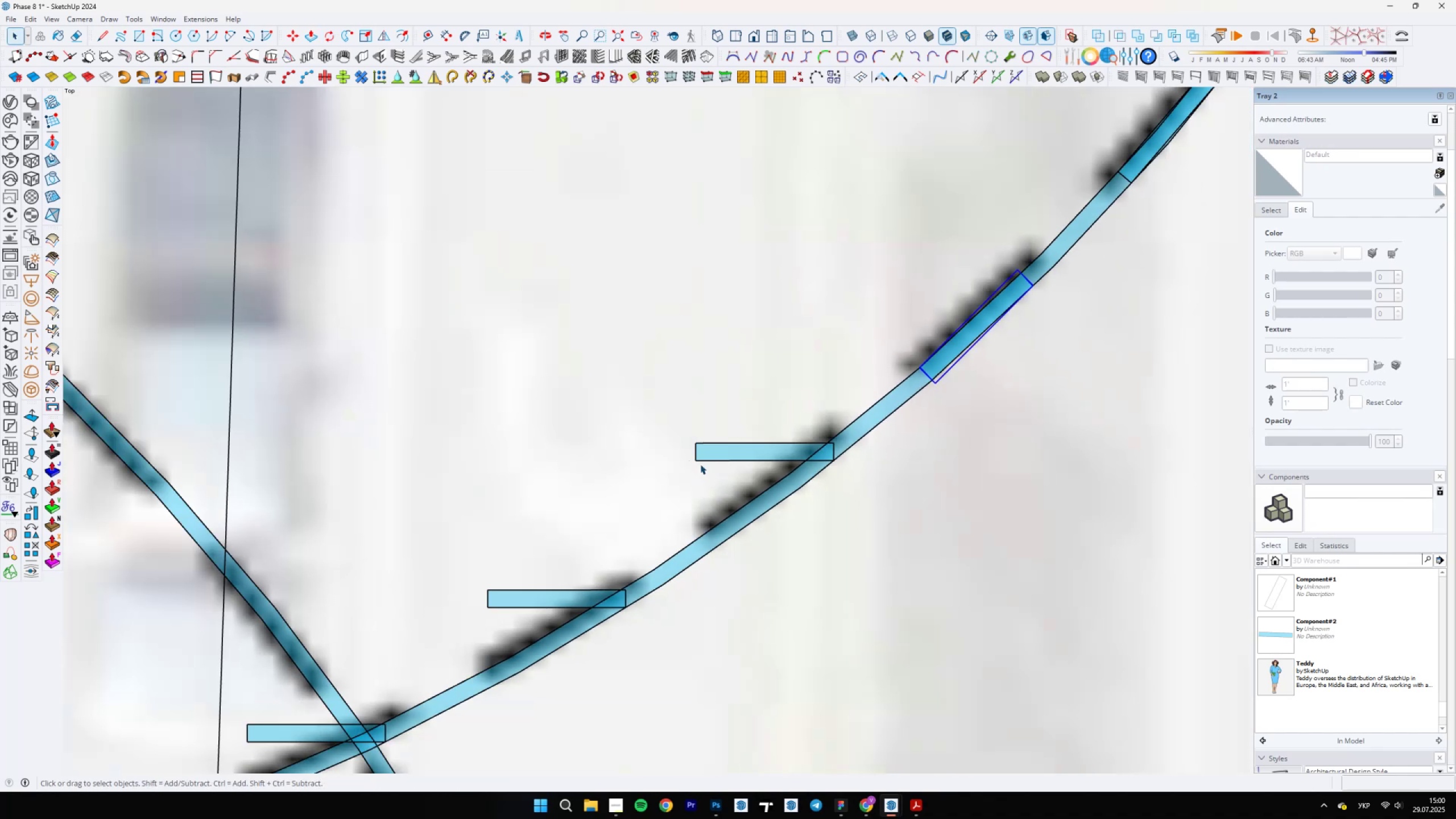 
key(Space)
 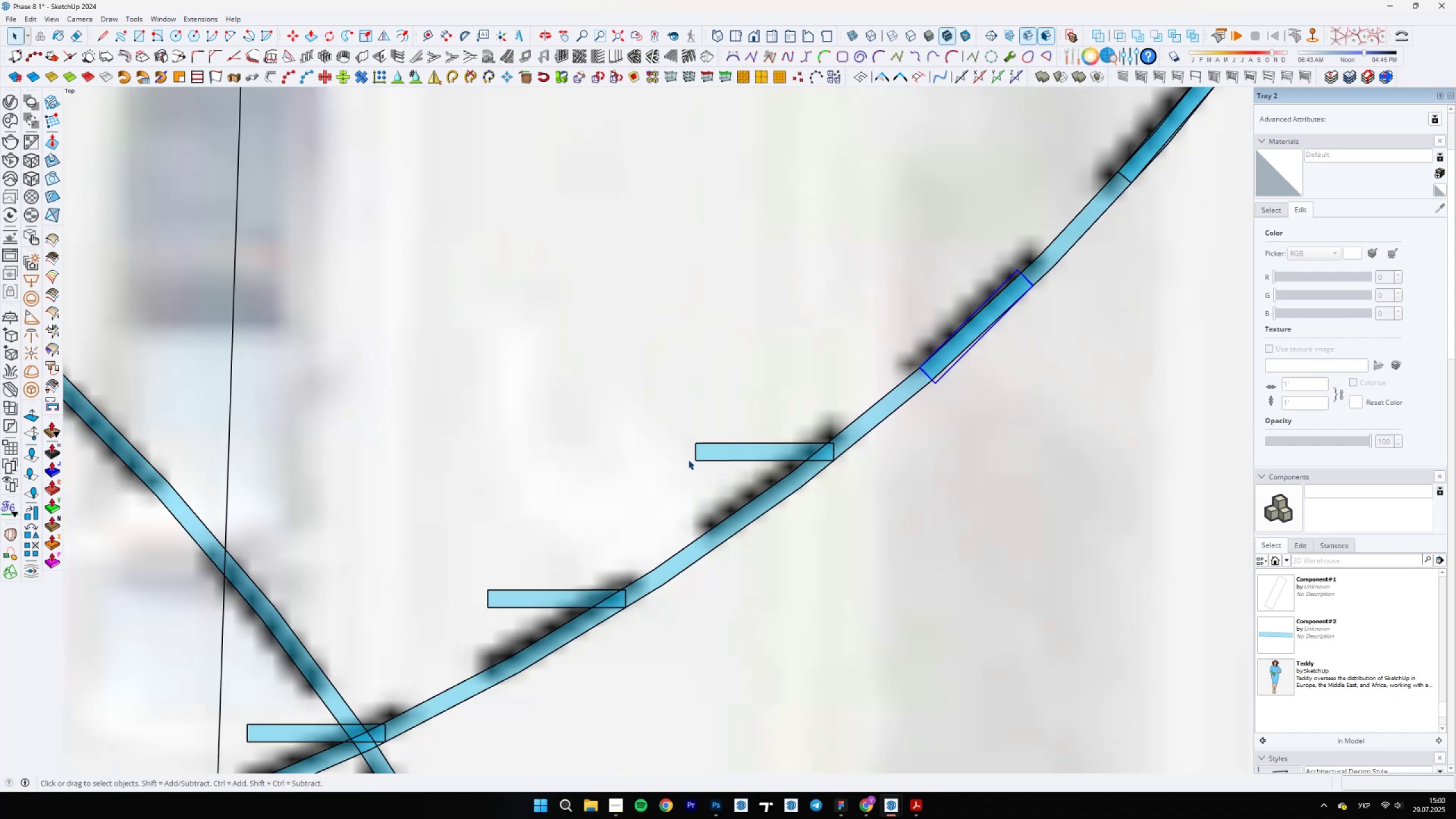 
scroll: coordinate [839, 471], scroll_direction: up, amount: 23.0
 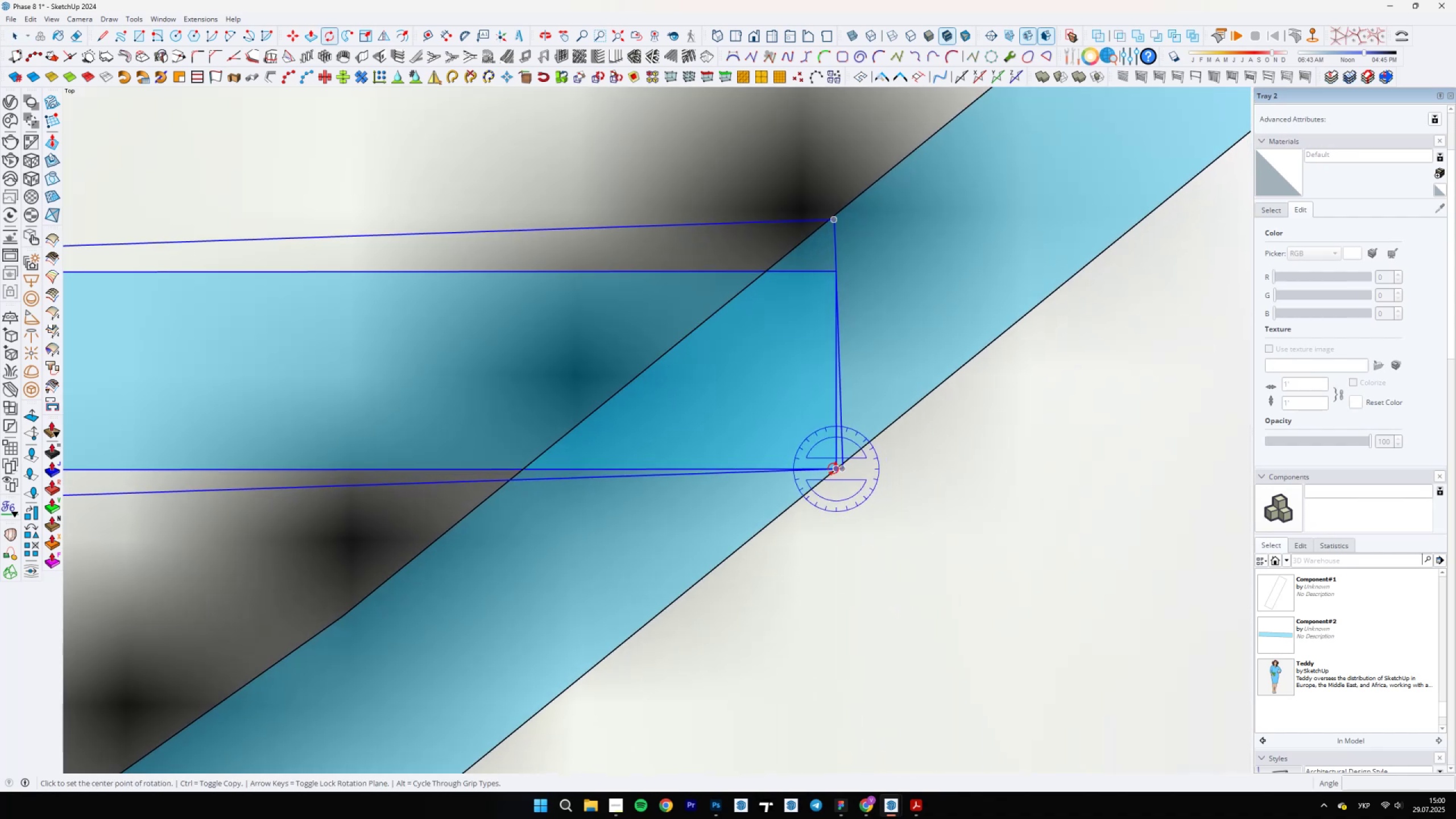 
key(Q)
 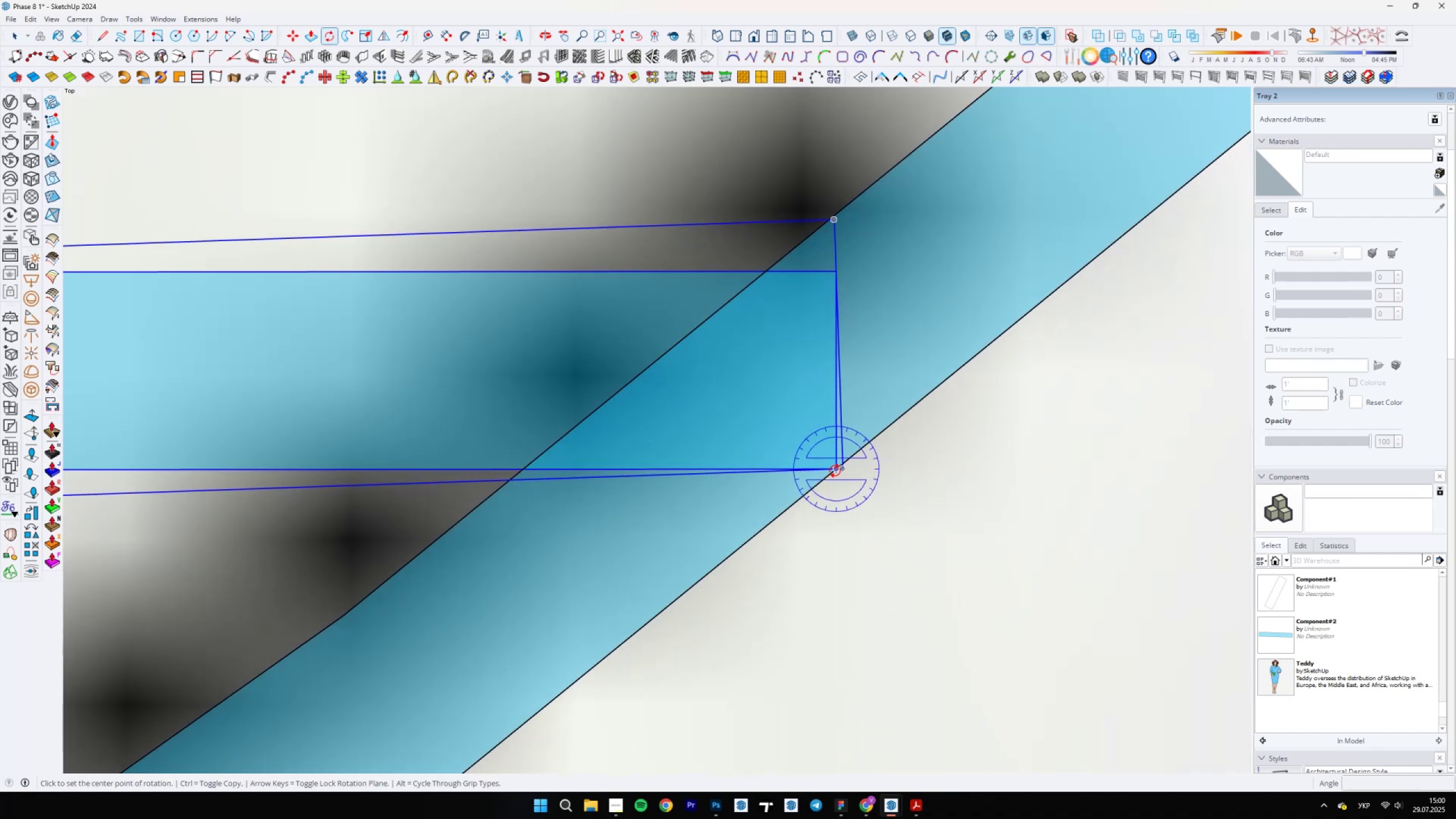 
left_click([833, 469])
 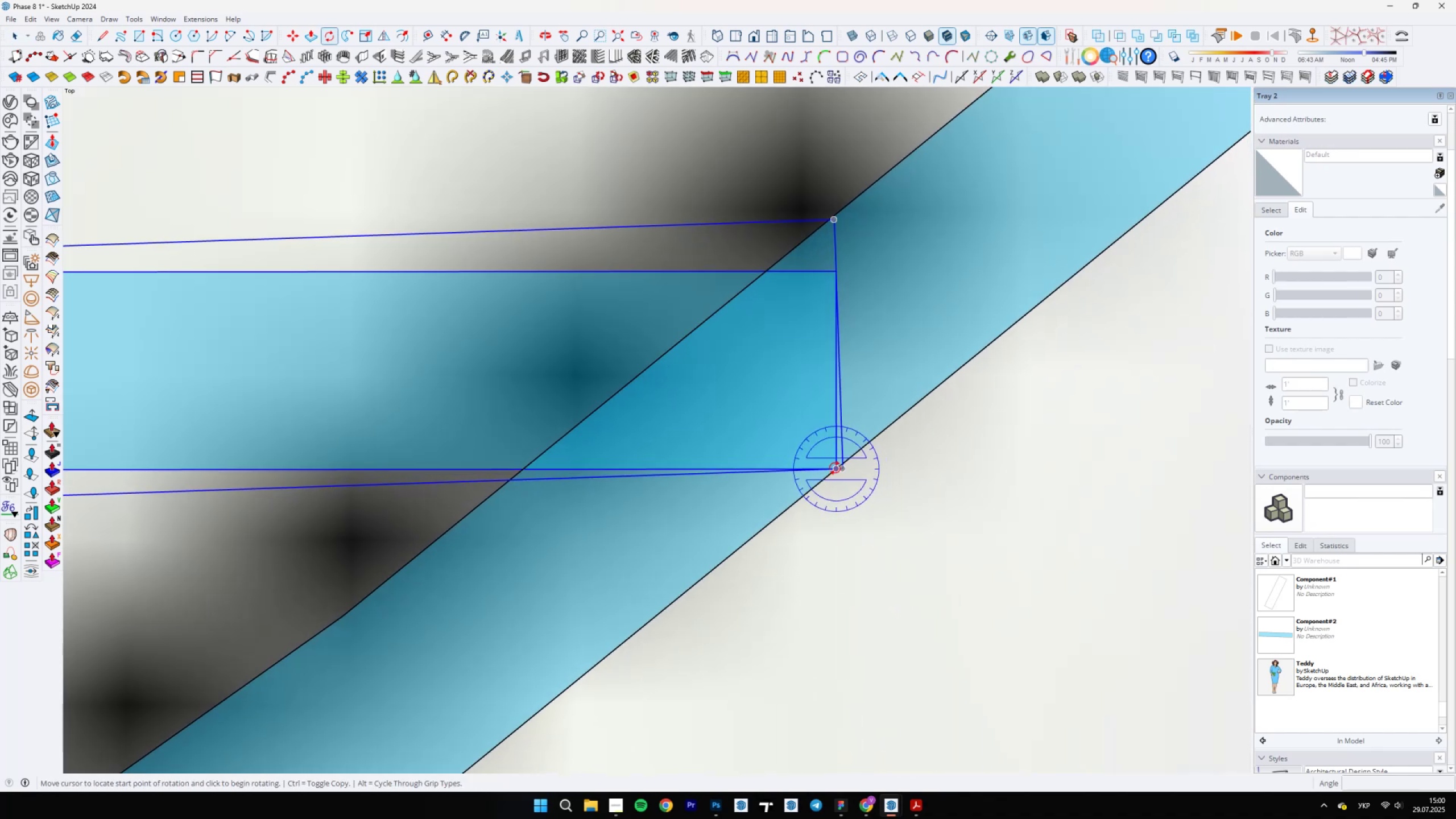 
scroll: coordinate [951, 482], scroll_direction: down, amount: 6.0
 